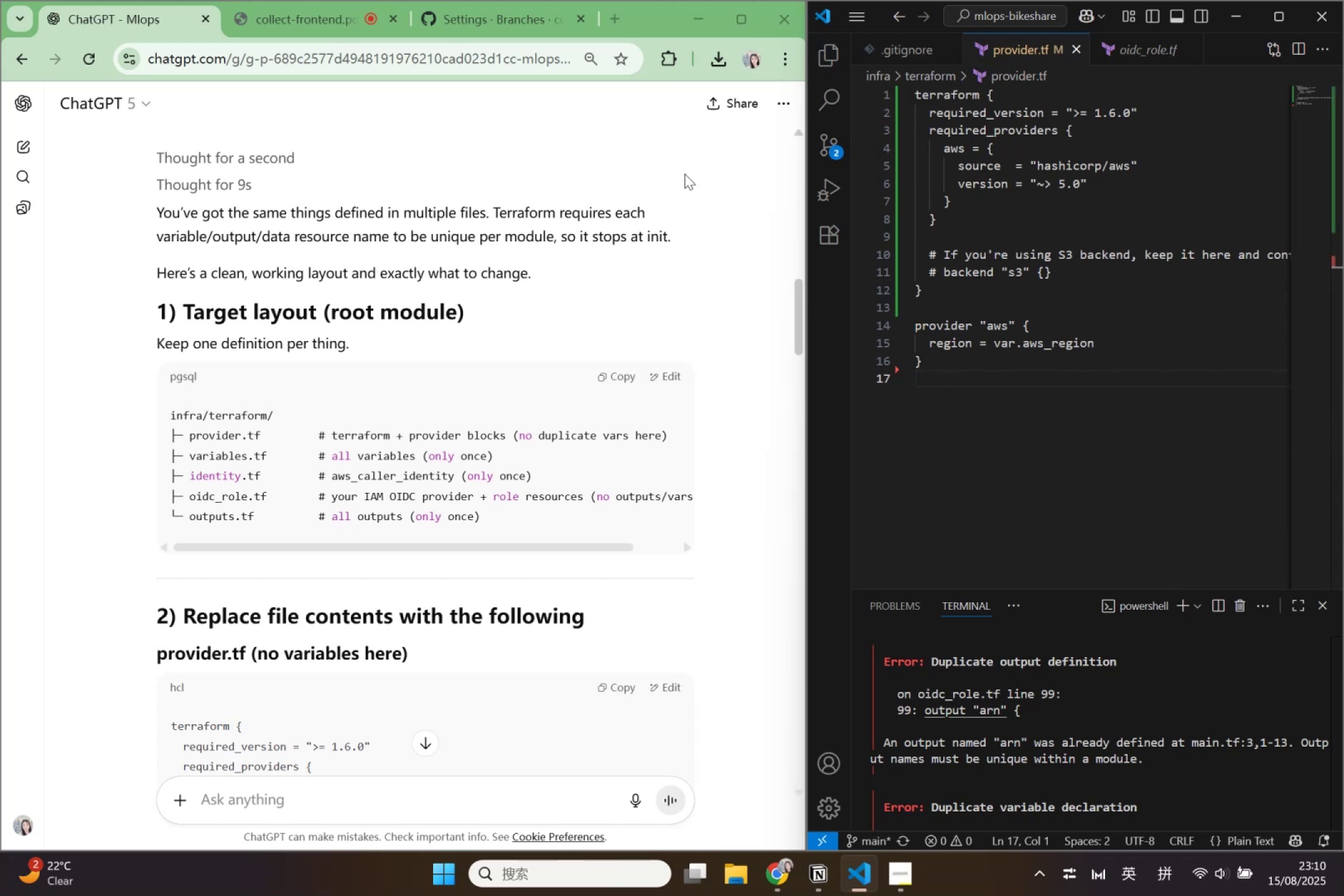 
left_click([836, 54])
 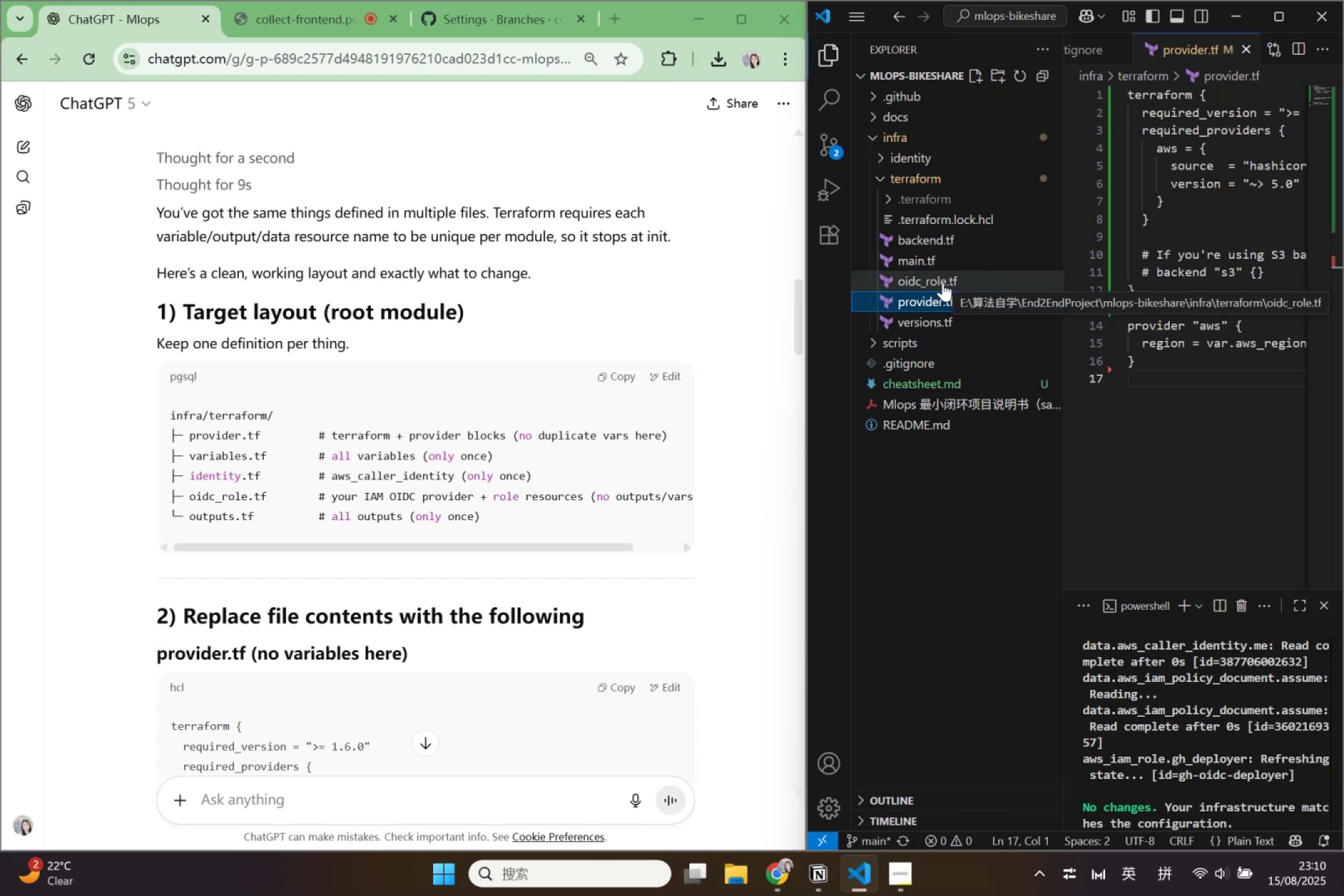 
wait(9.41)
 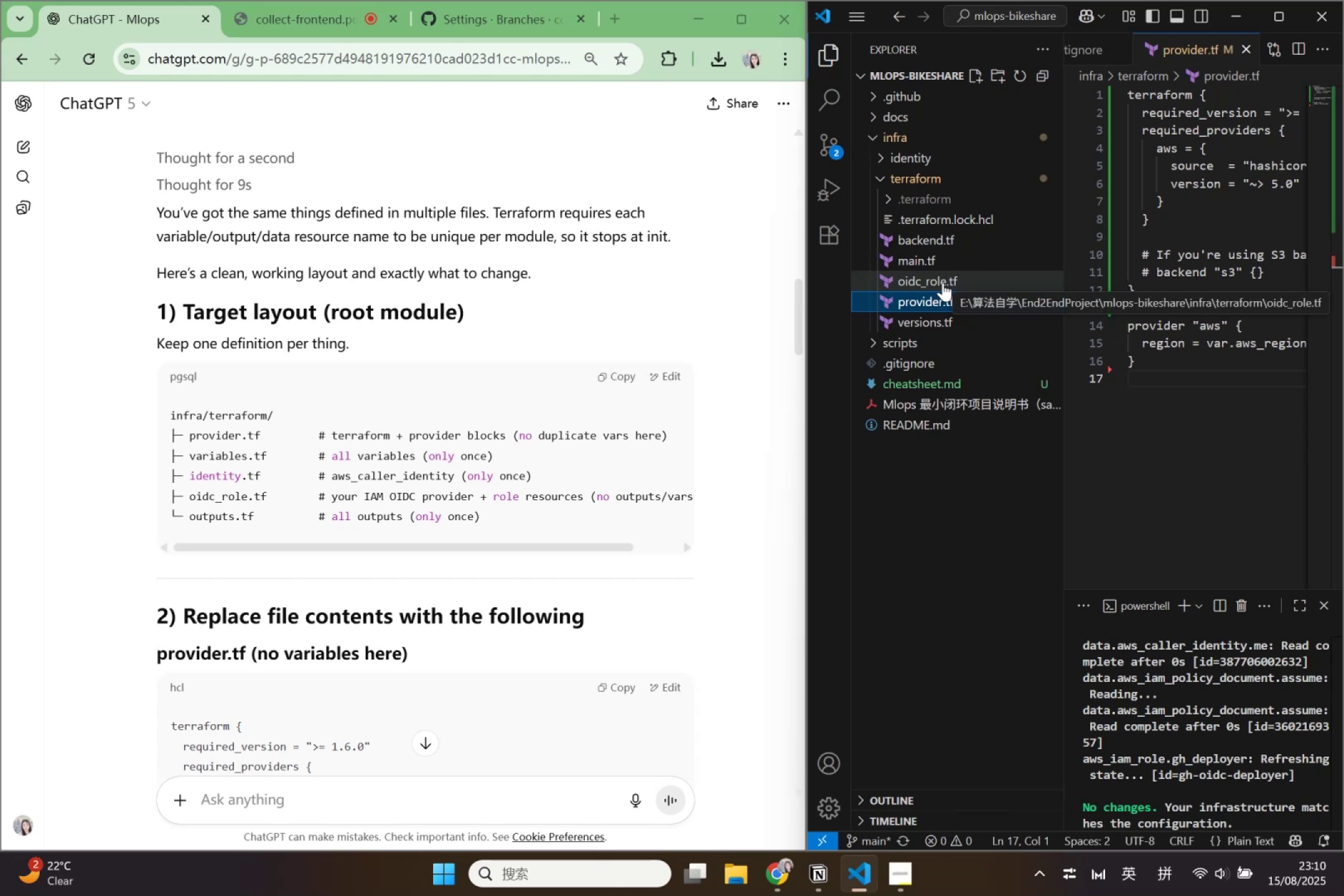 
scroll: coordinate [490, 447], scroll_direction: down, amount: 4.0
 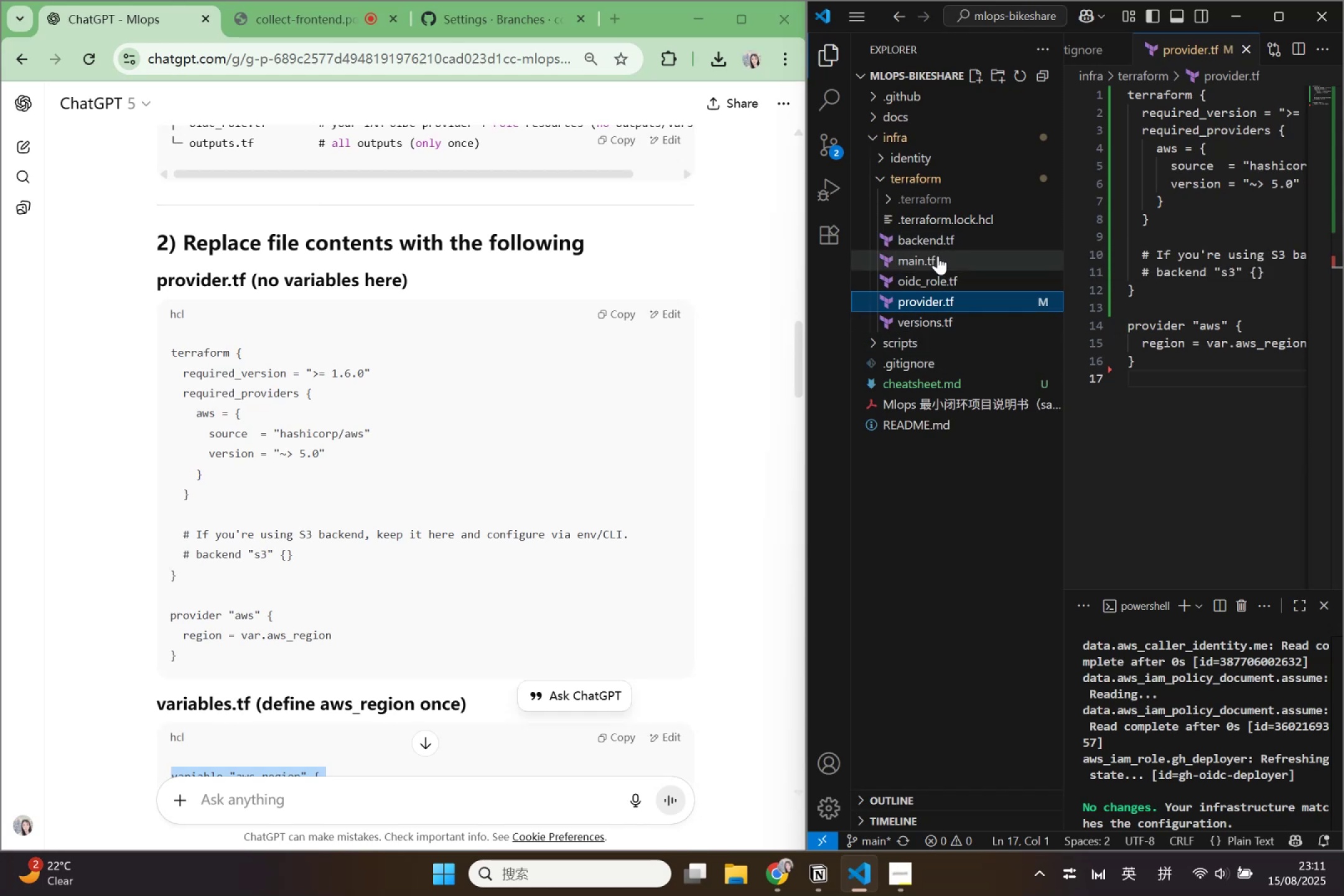 
wait(5.37)
 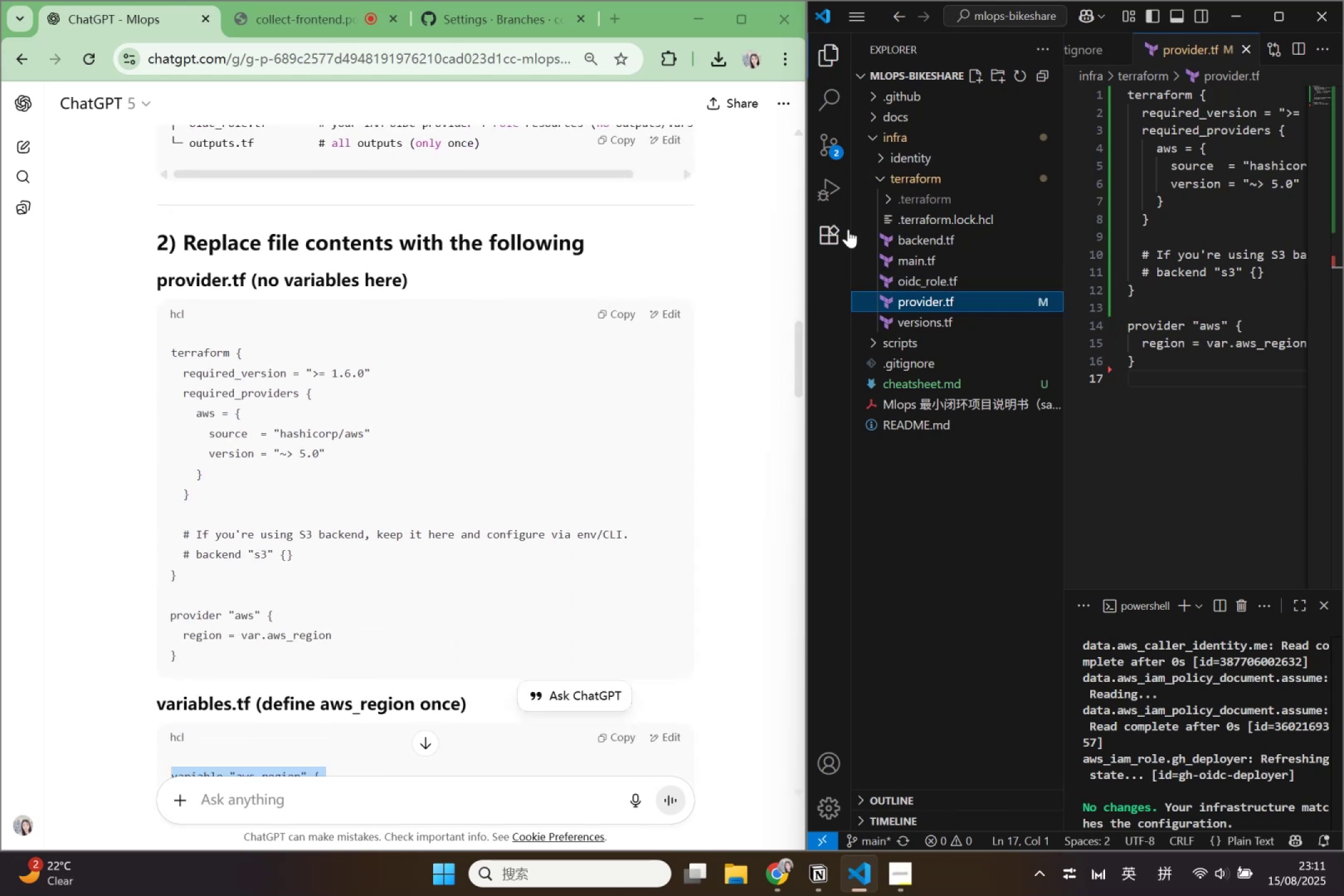 
scroll: coordinate [534, 429], scroll_direction: up, amount: 1.0
 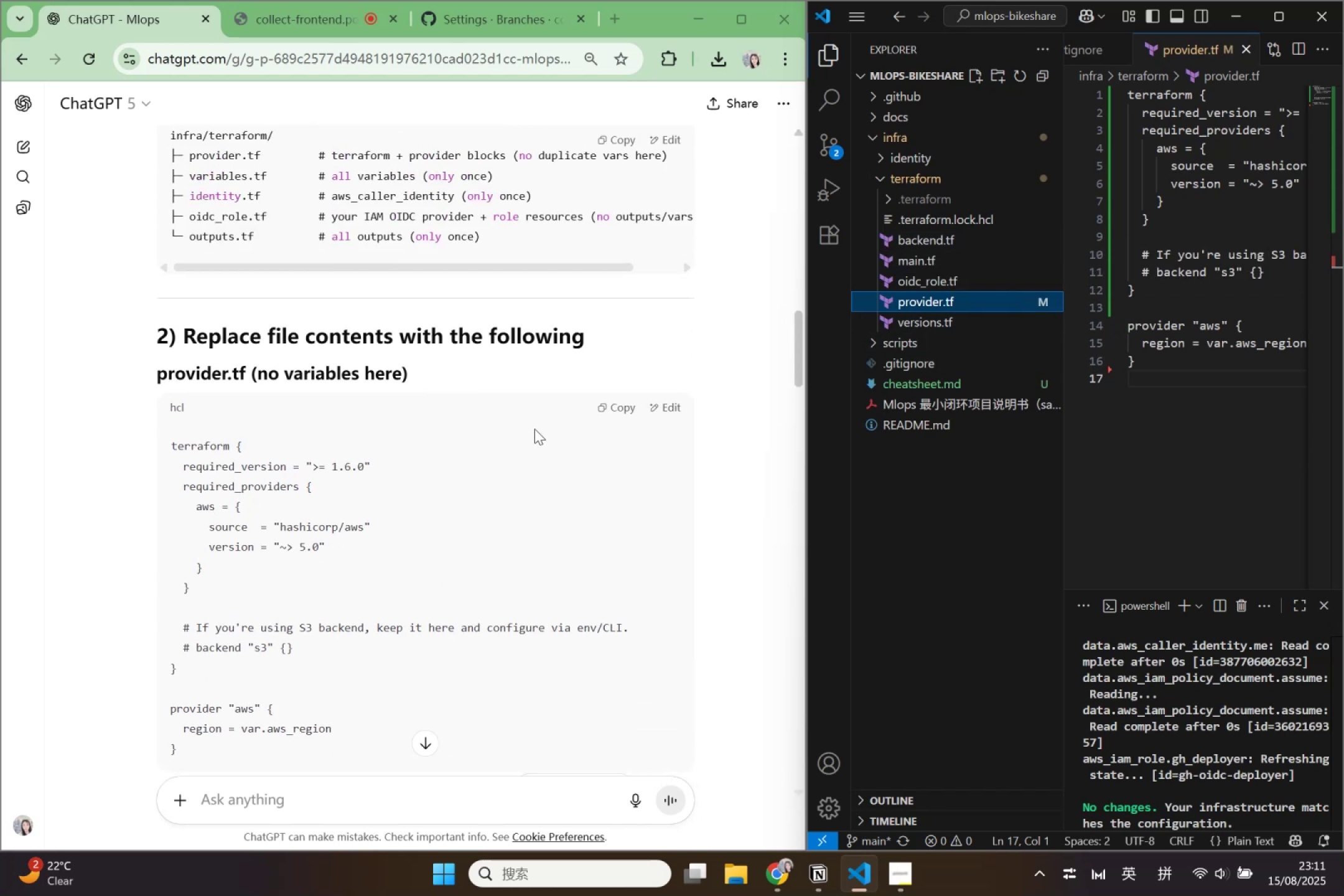 
scroll: coordinate [534, 429], scroll_direction: down, amount: 5.0
 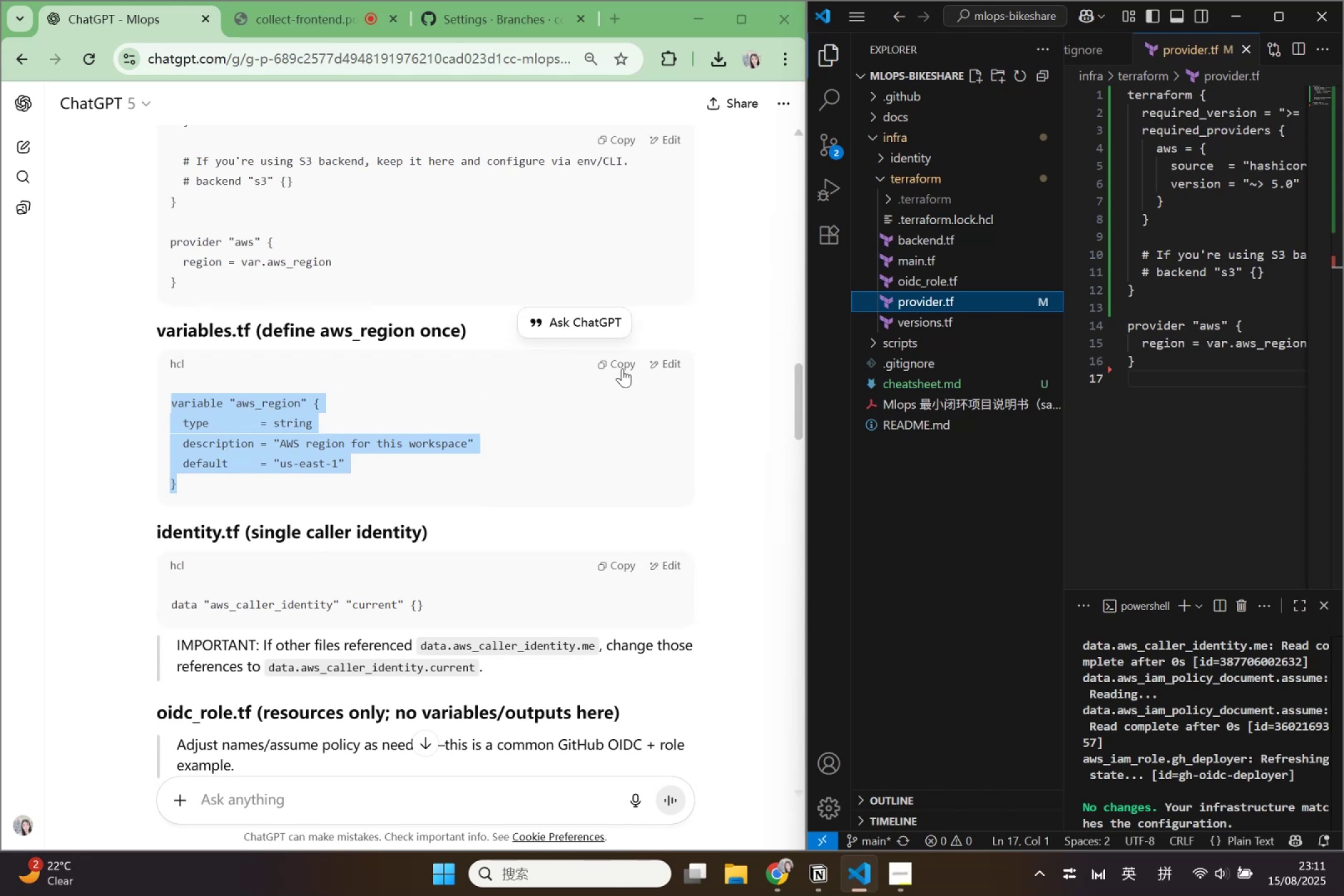 
wait(6.51)
 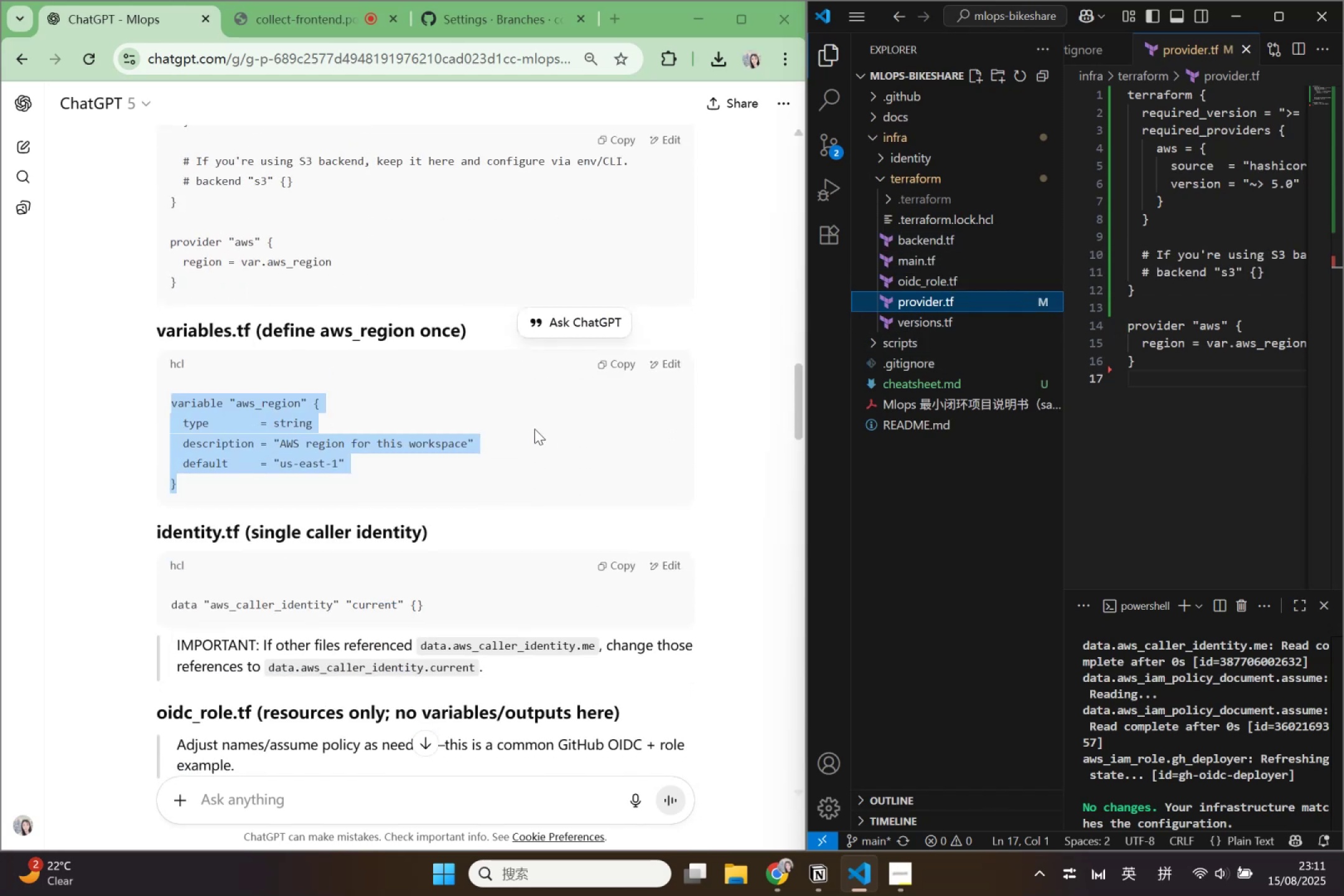 
left_click_drag(start_coordinate=[158, 333], to_coordinate=[251, 327])
 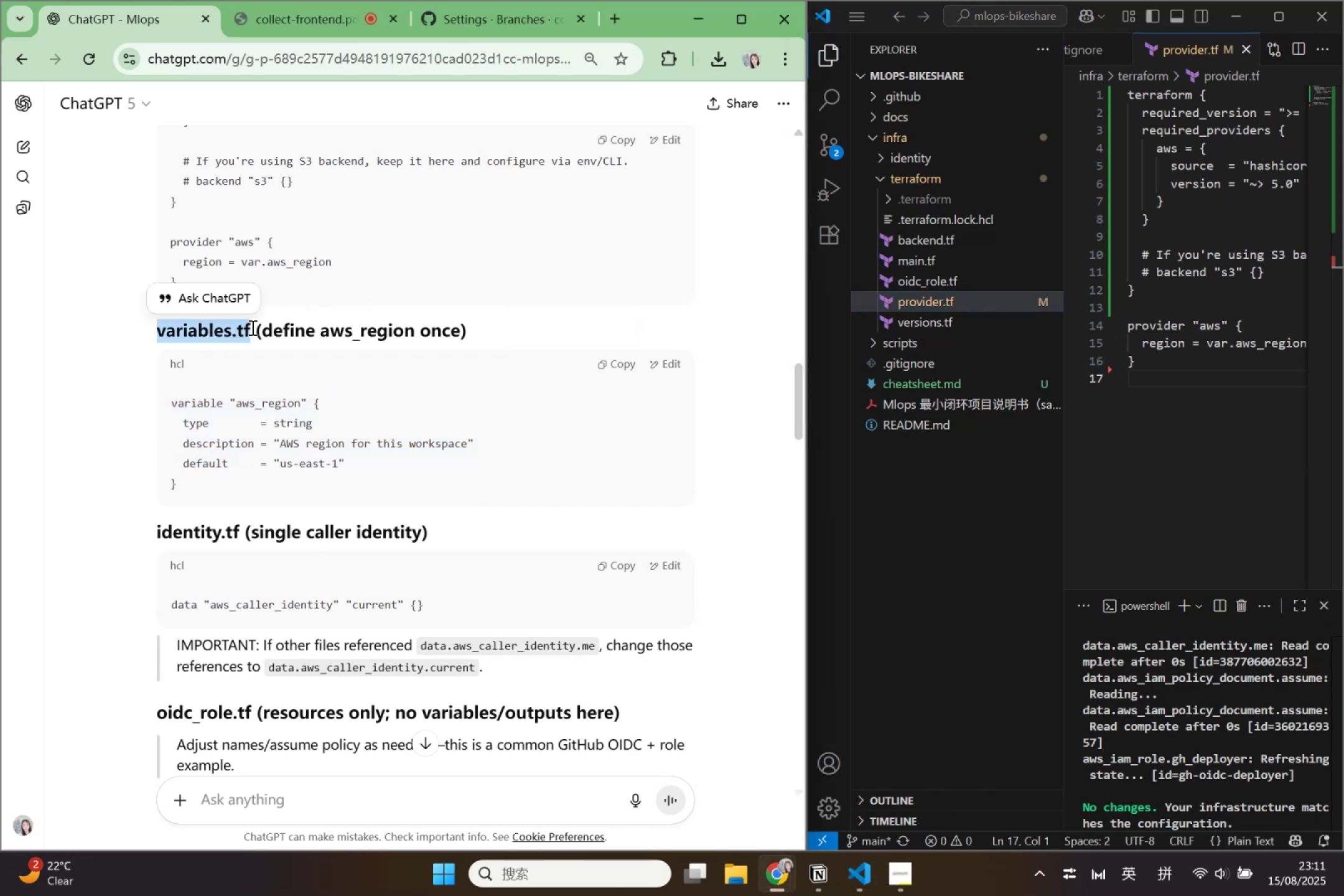 
key(Control+ControlLeft)
 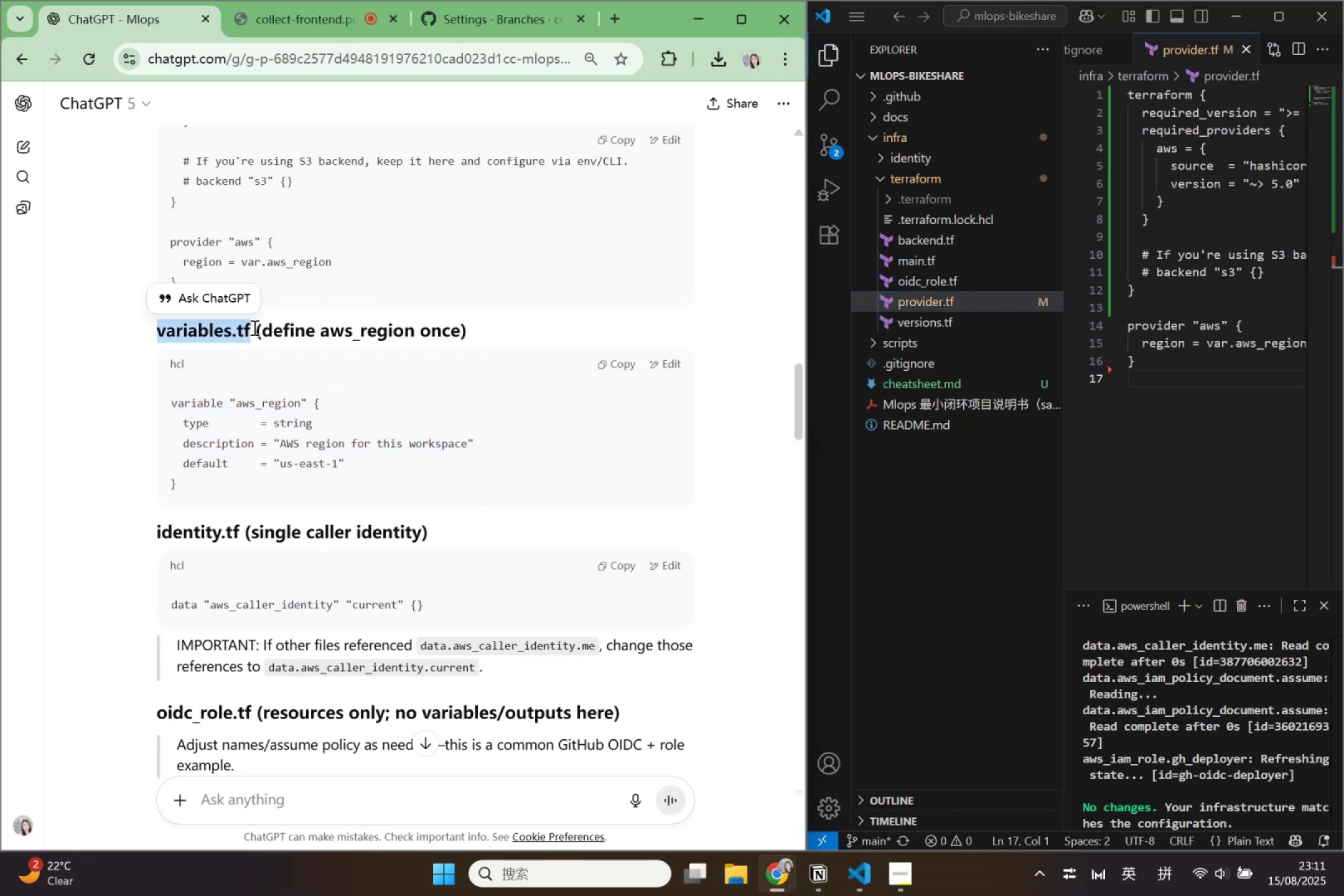 
key(Control+C)
 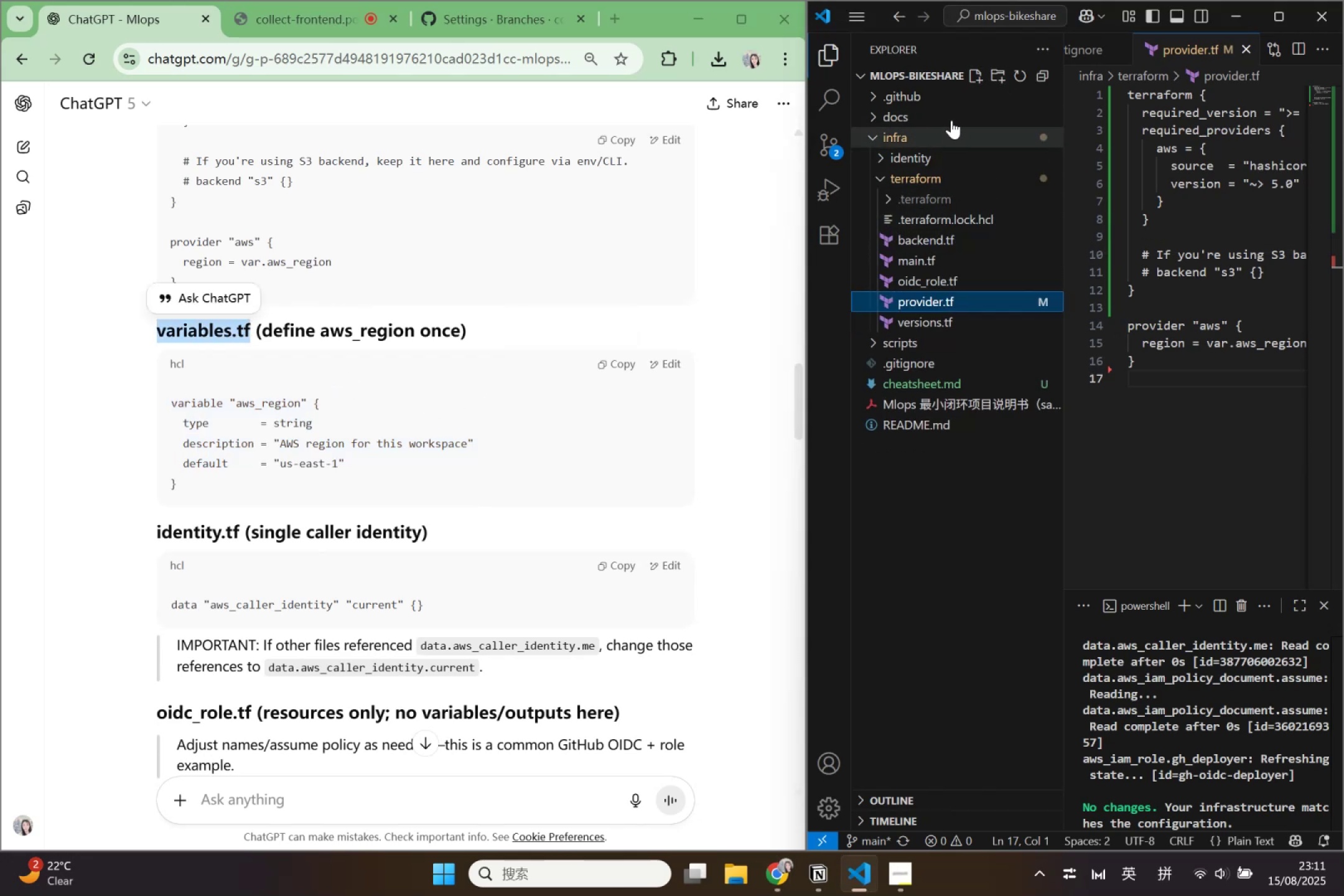 
wait(5.08)
 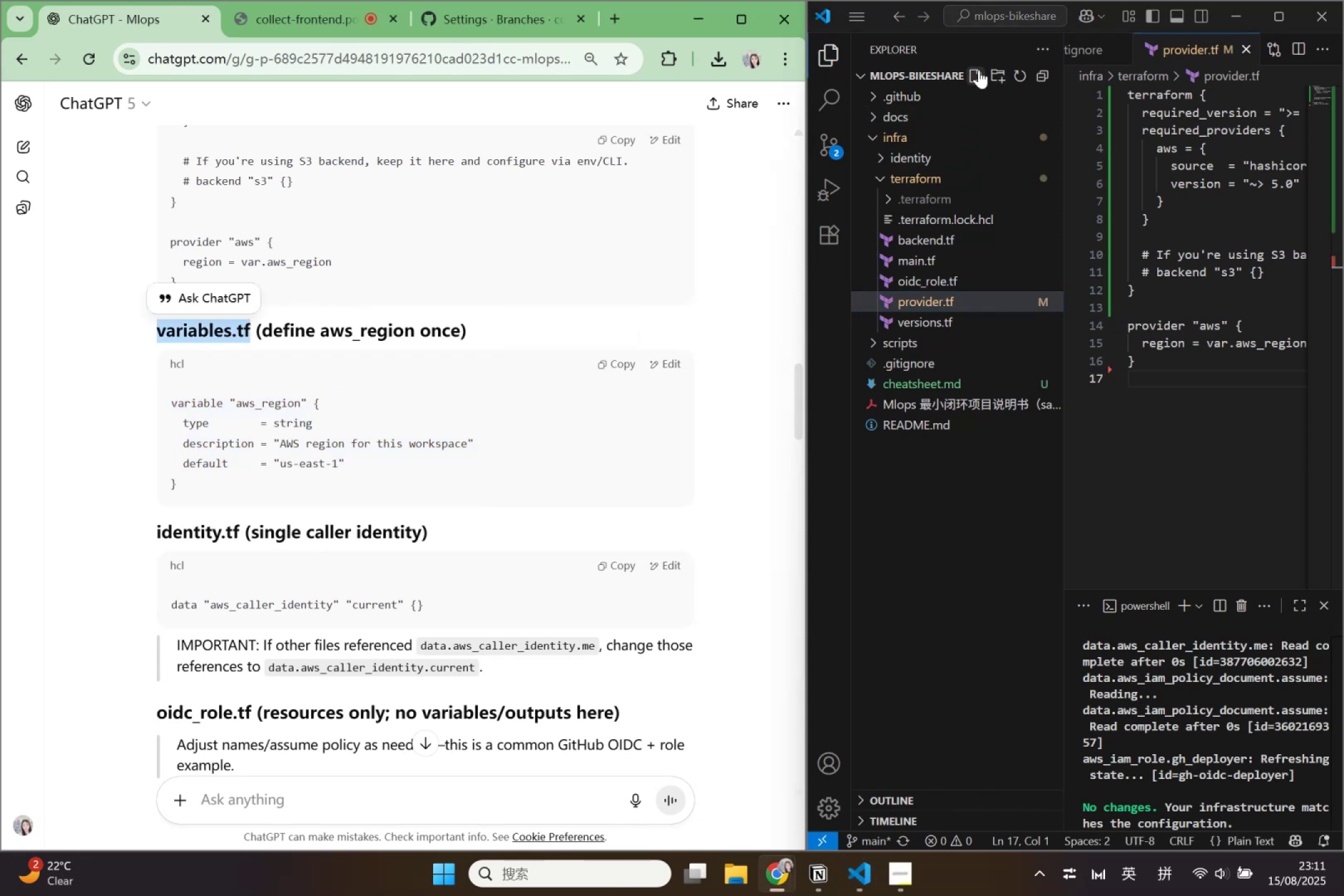 
left_click([975, 75])
 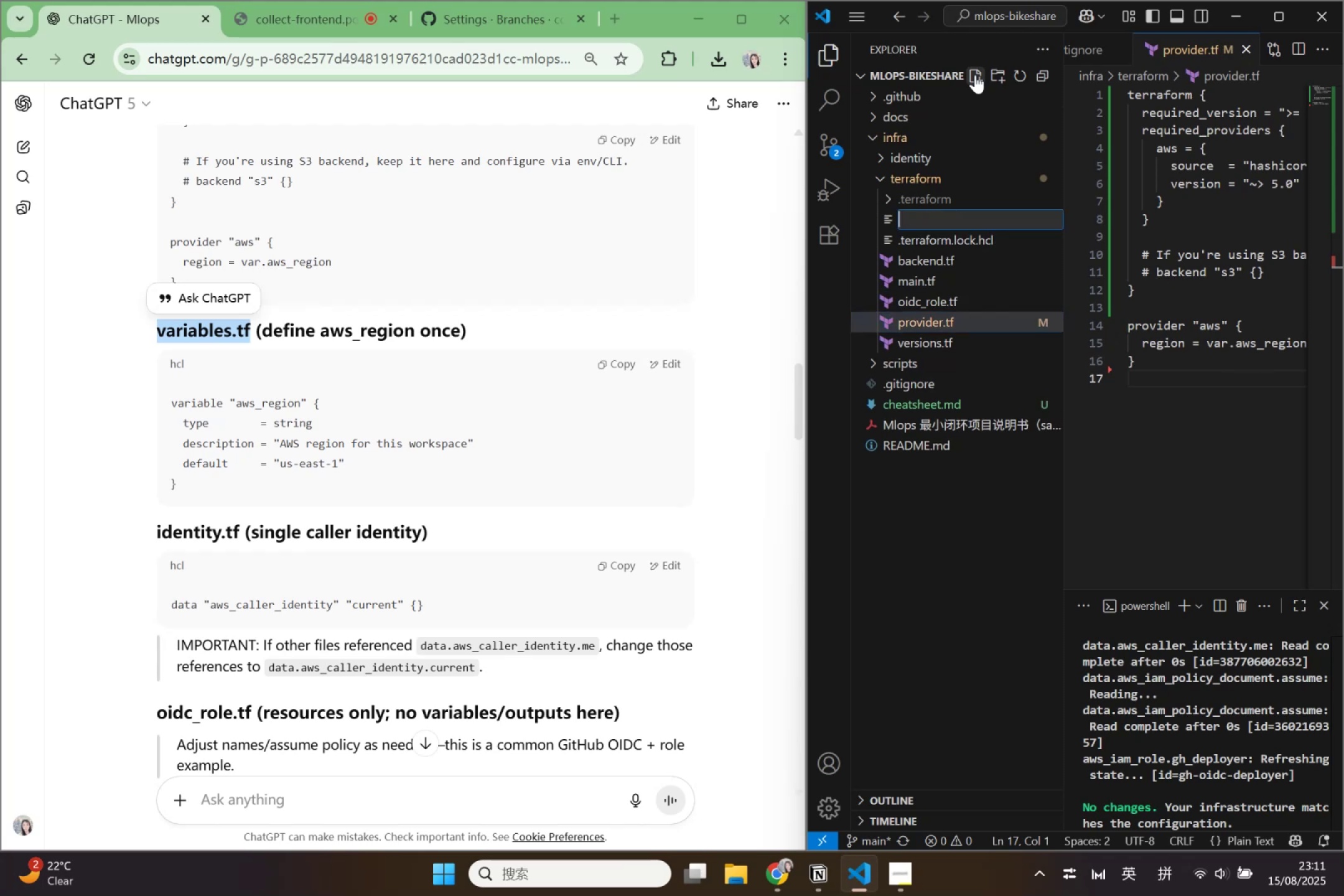 
key(Control+V)
 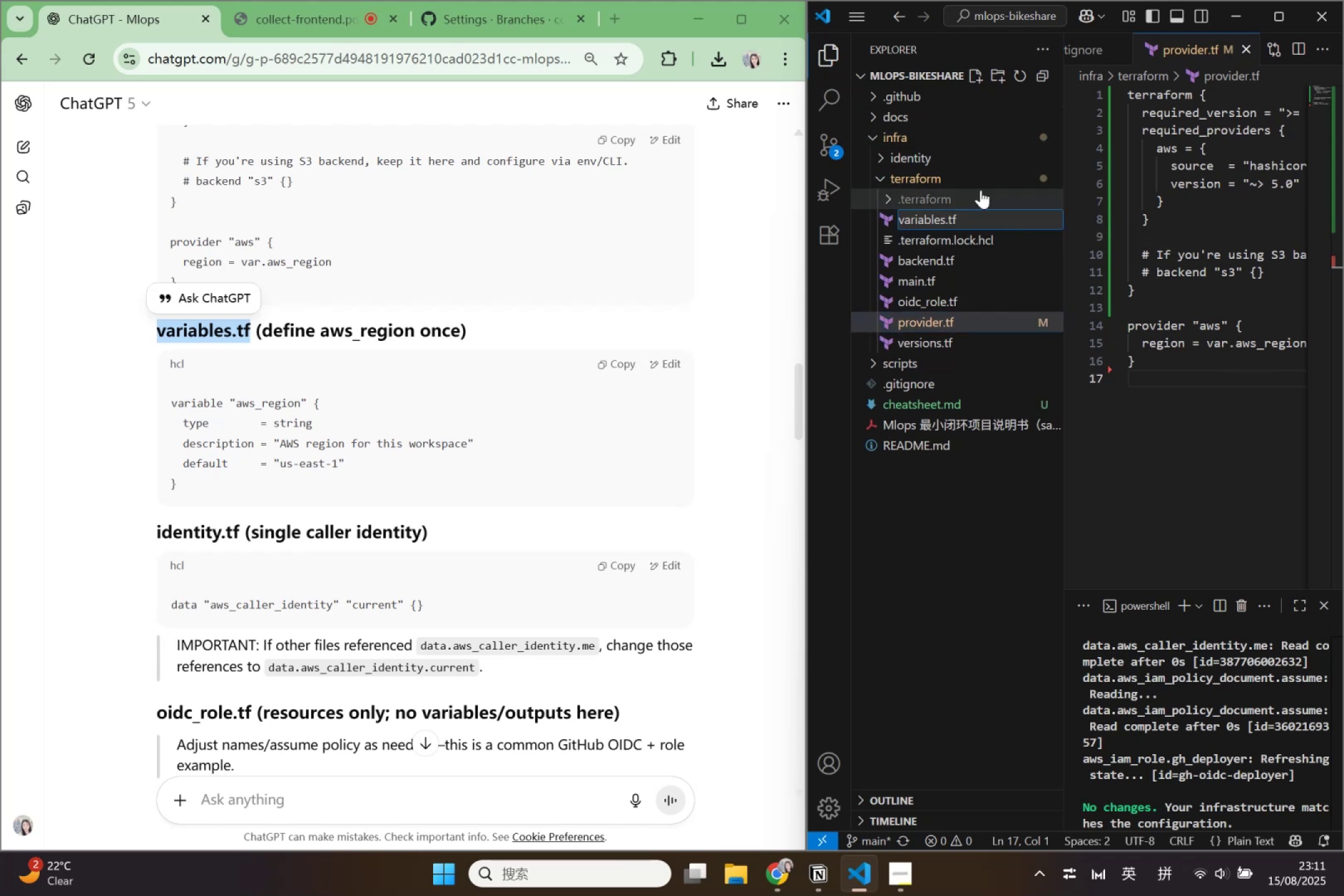 
key(Enter)
 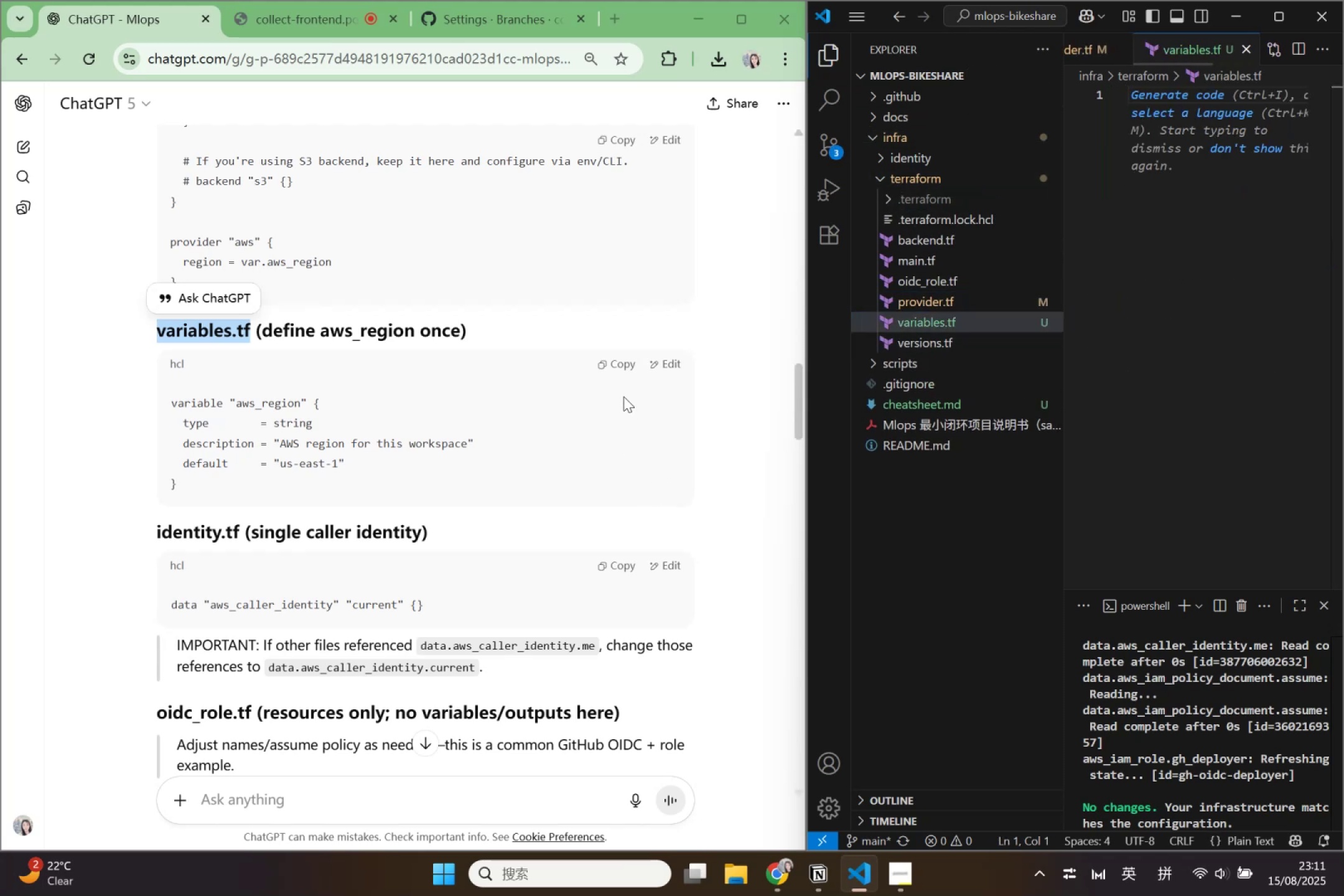 
left_click([622, 369])
 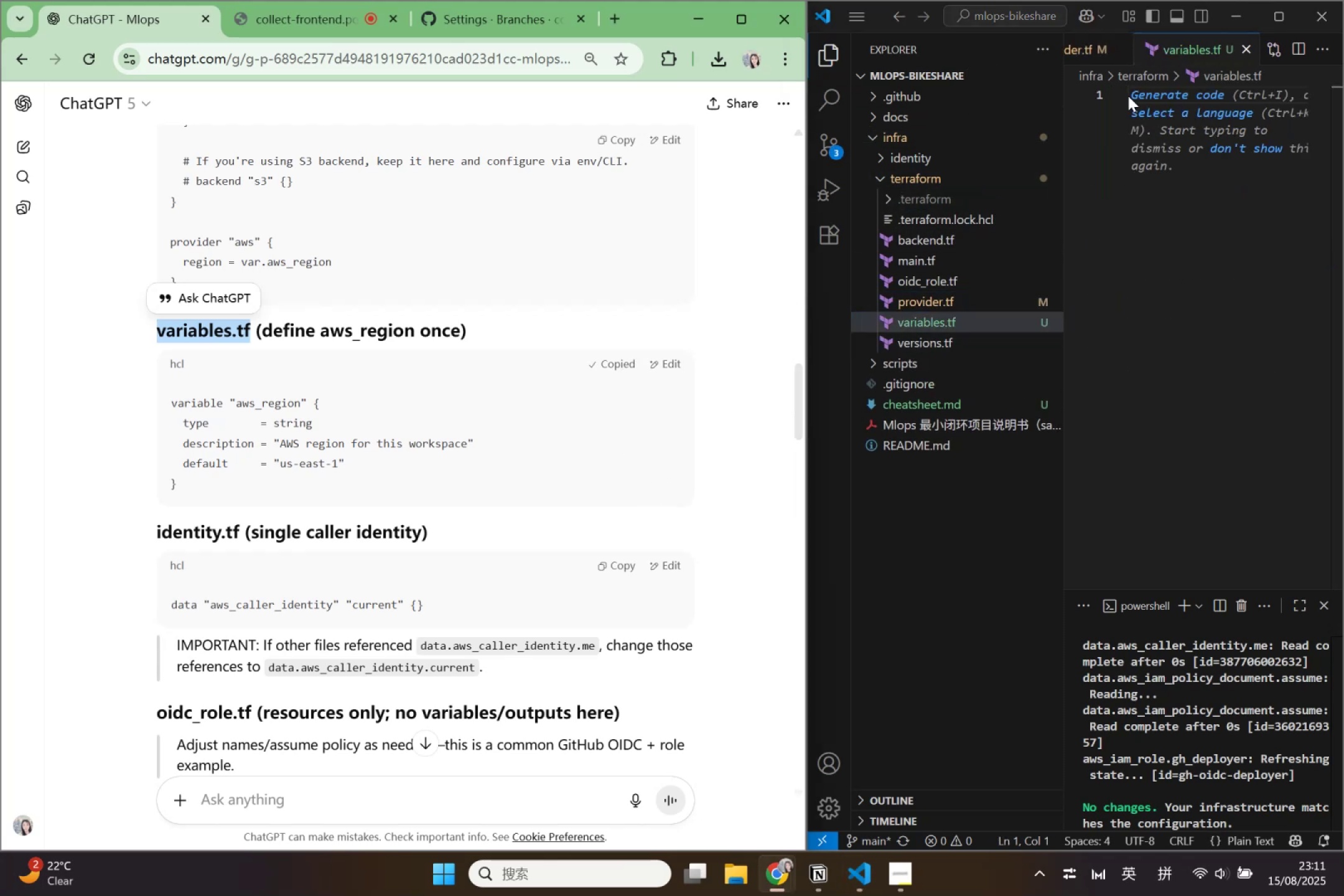 
left_click([1128, 96])
 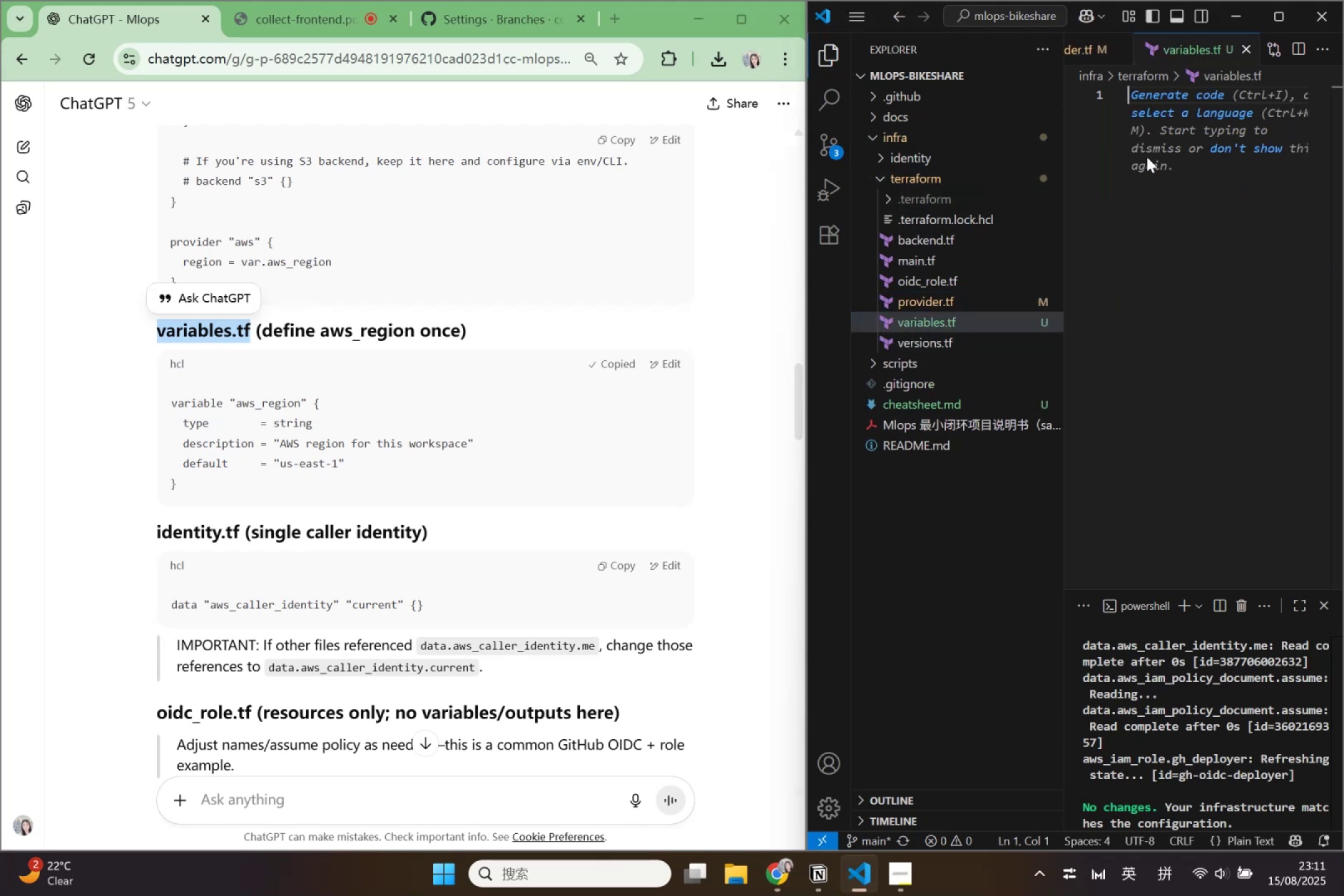 
key(Control+V)
 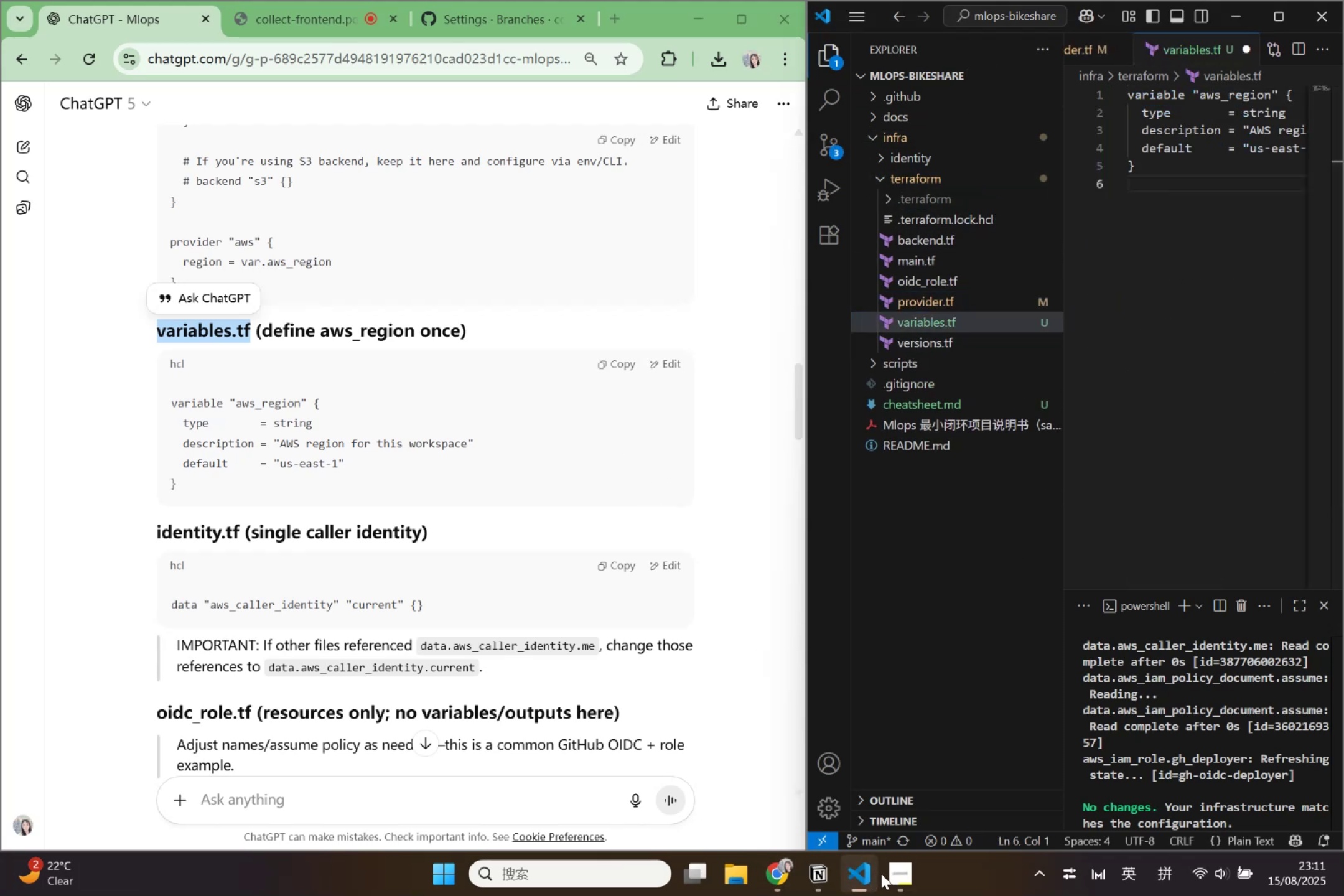 
left_click([823, 874])
 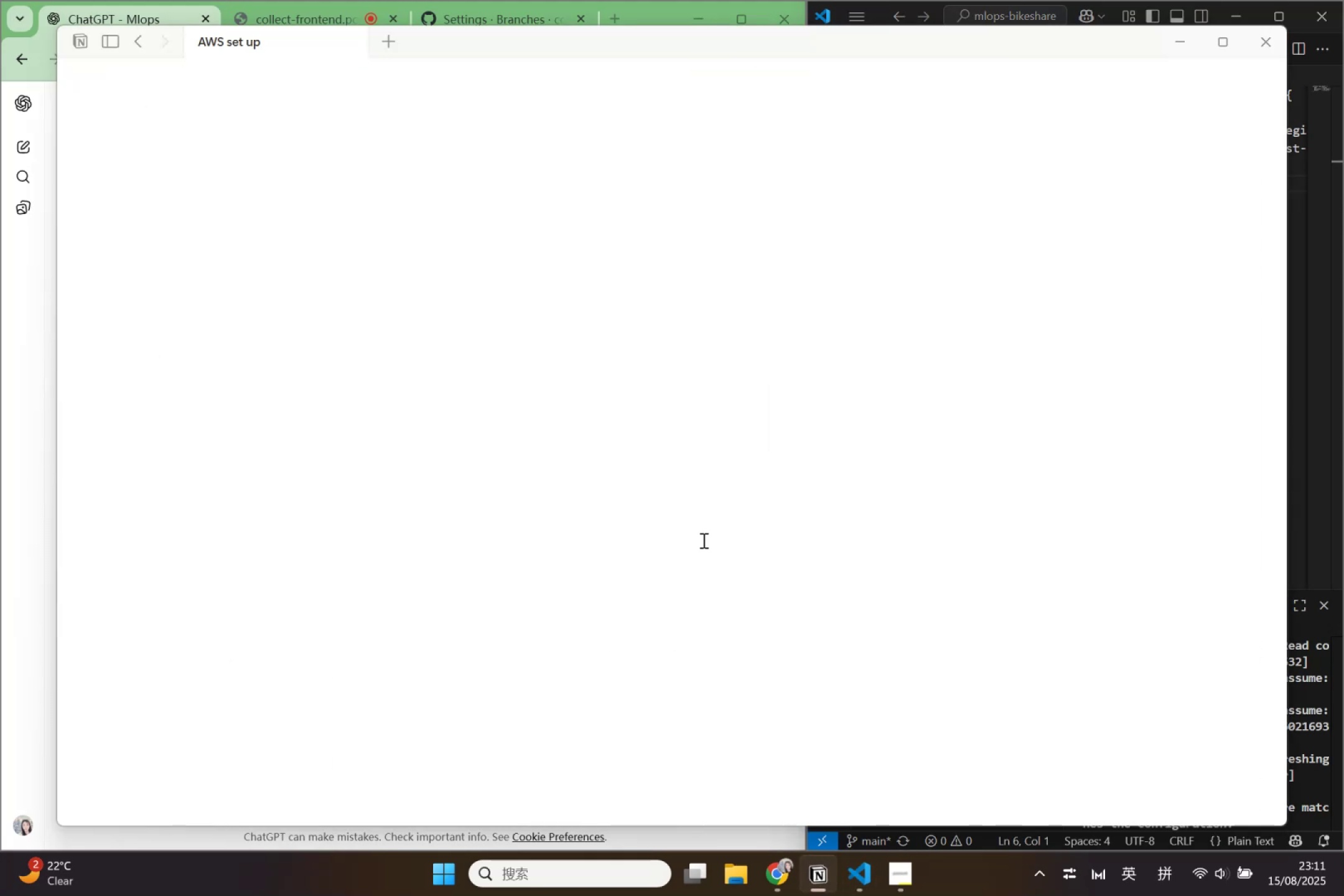 
left_click([702, 540])
 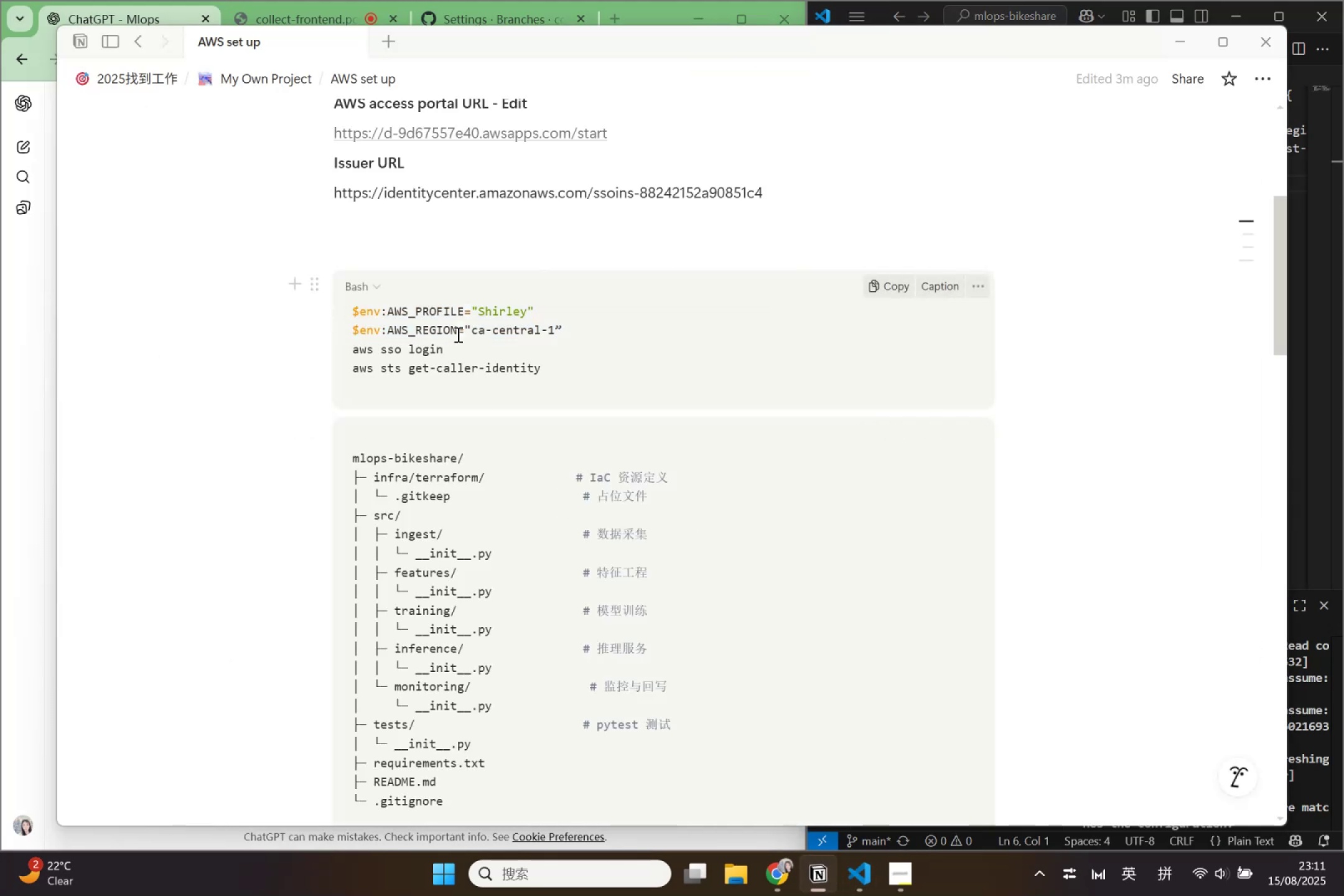 
left_click_drag(start_coordinate=[475, 329], to_coordinate=[490, 330])
 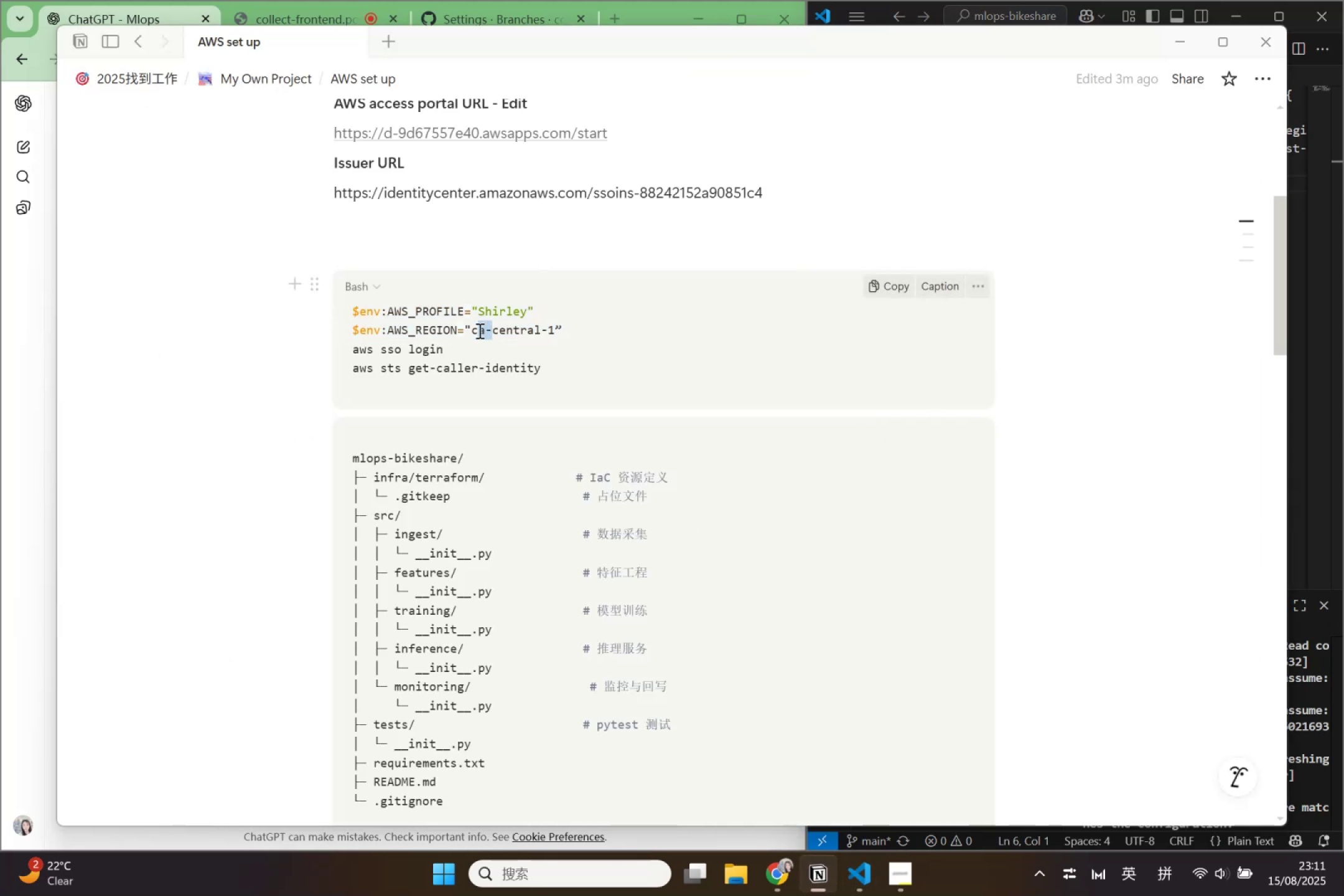 
left_click([478, 330])
 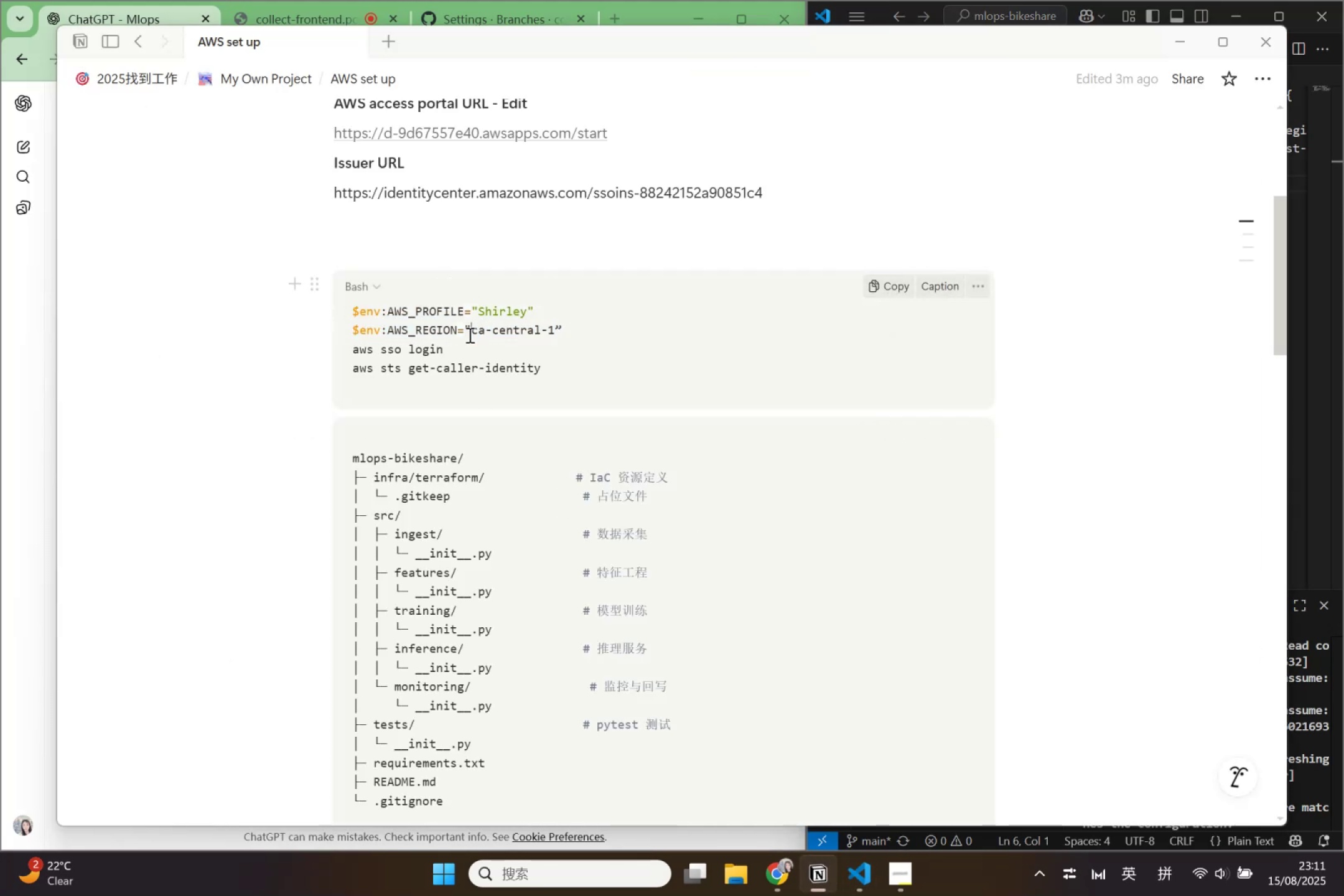 
left_click_drag(start_coordinate=[469, 331], to_coordinate=[554, 334])
 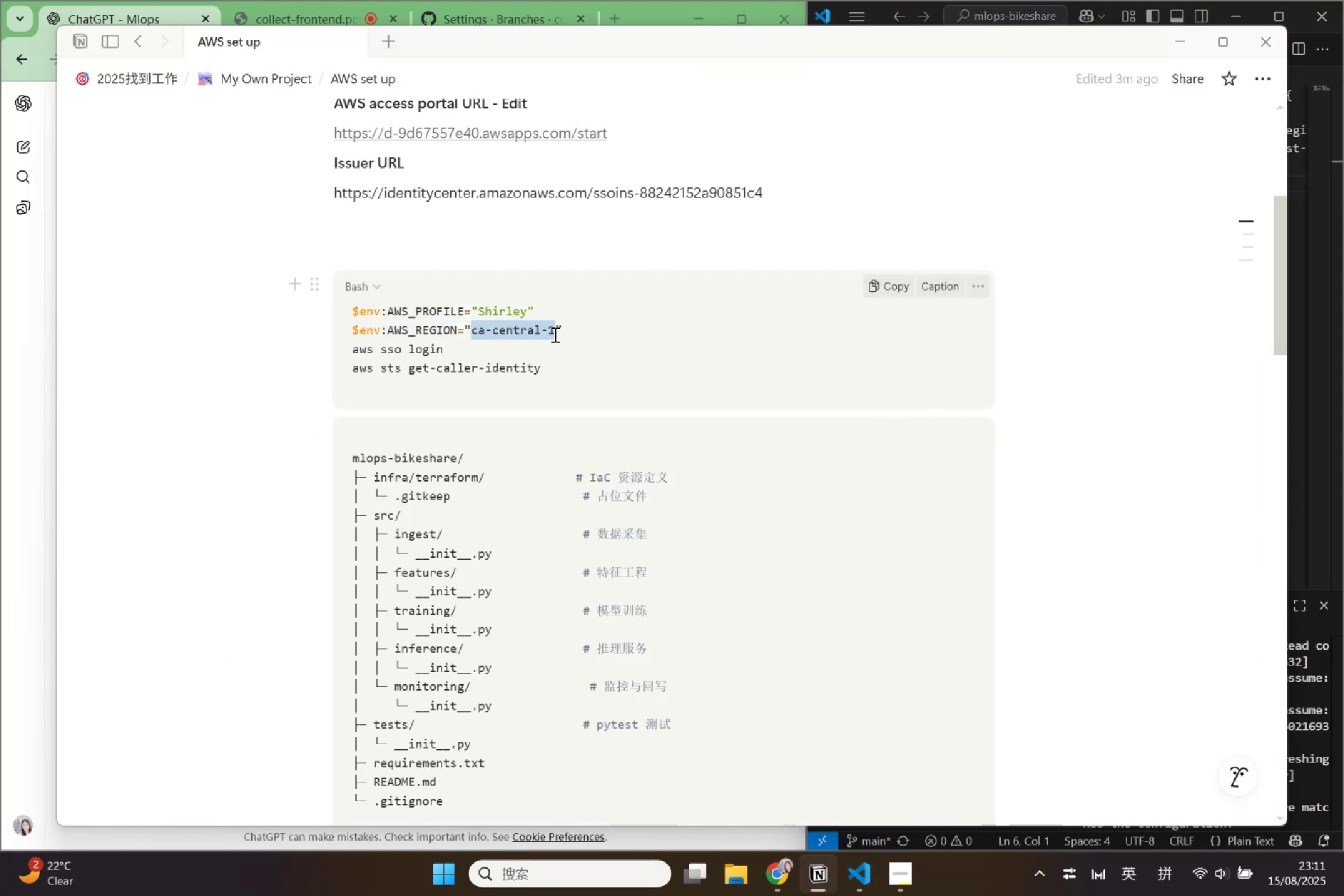 
key(Control+C)
 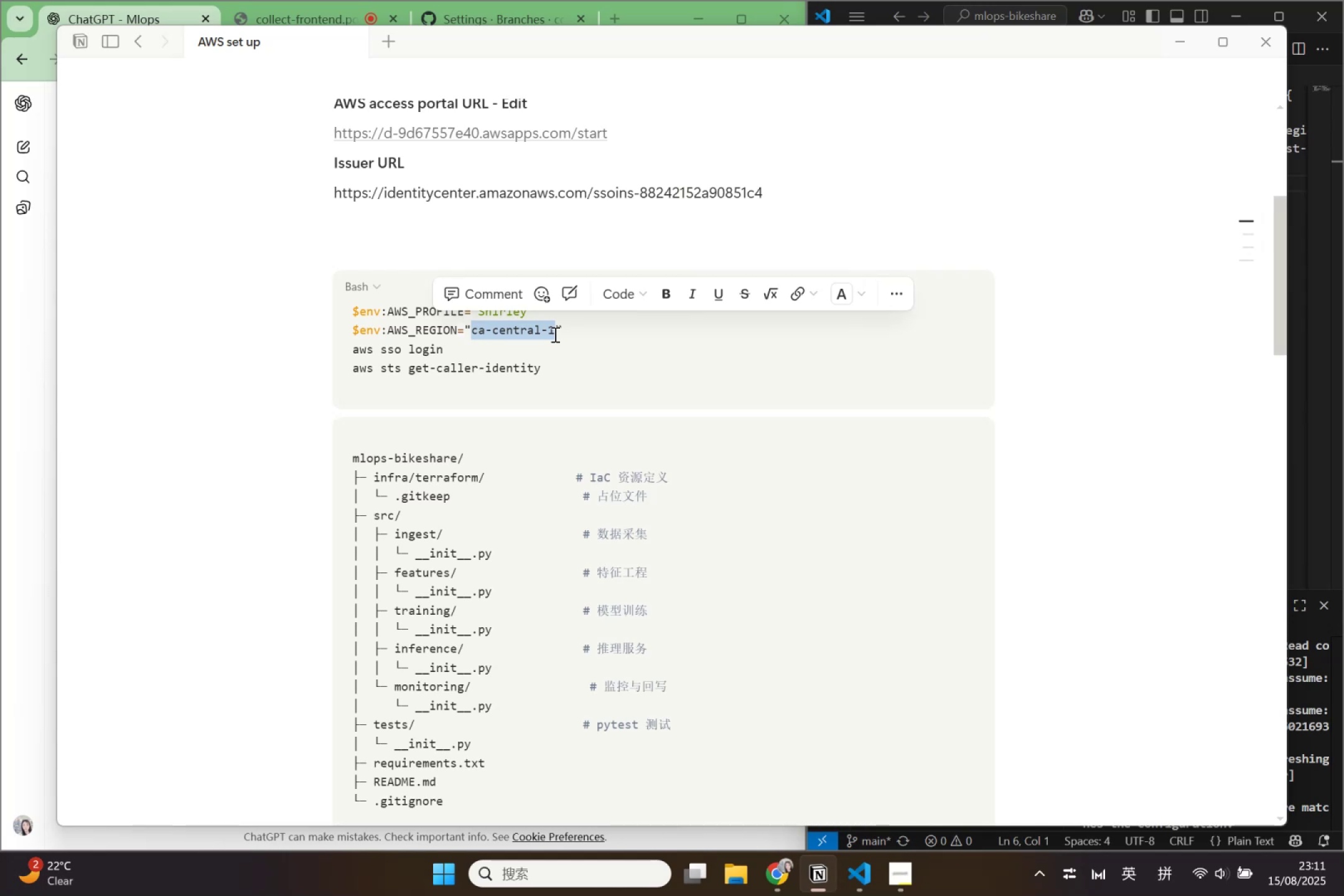 
scroll: coordinate [518, 505], scroll_direction: down, amount: 2.0
 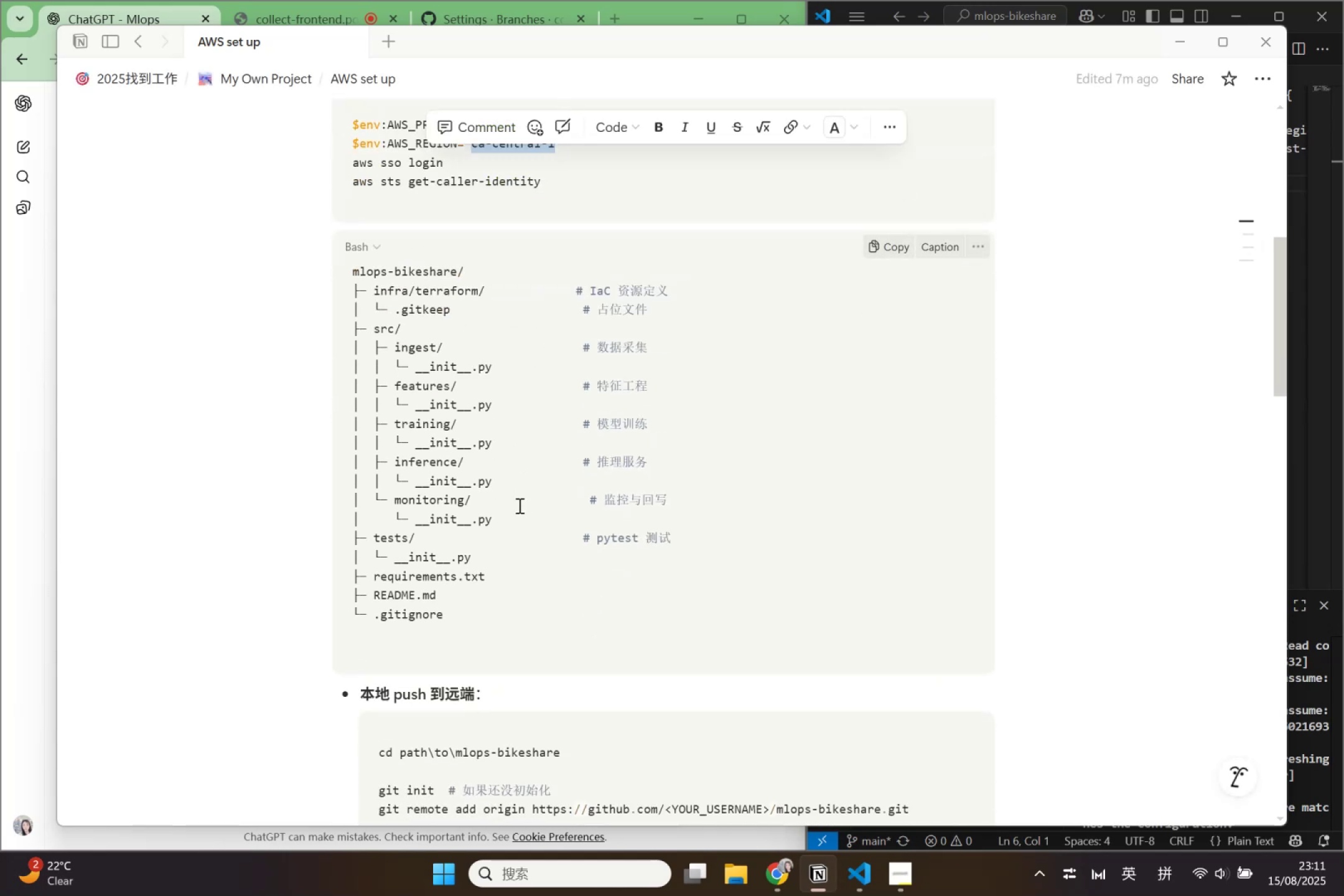 
scroll: coordinate [518, 505], scroll_direction: up, amount: 2.0
 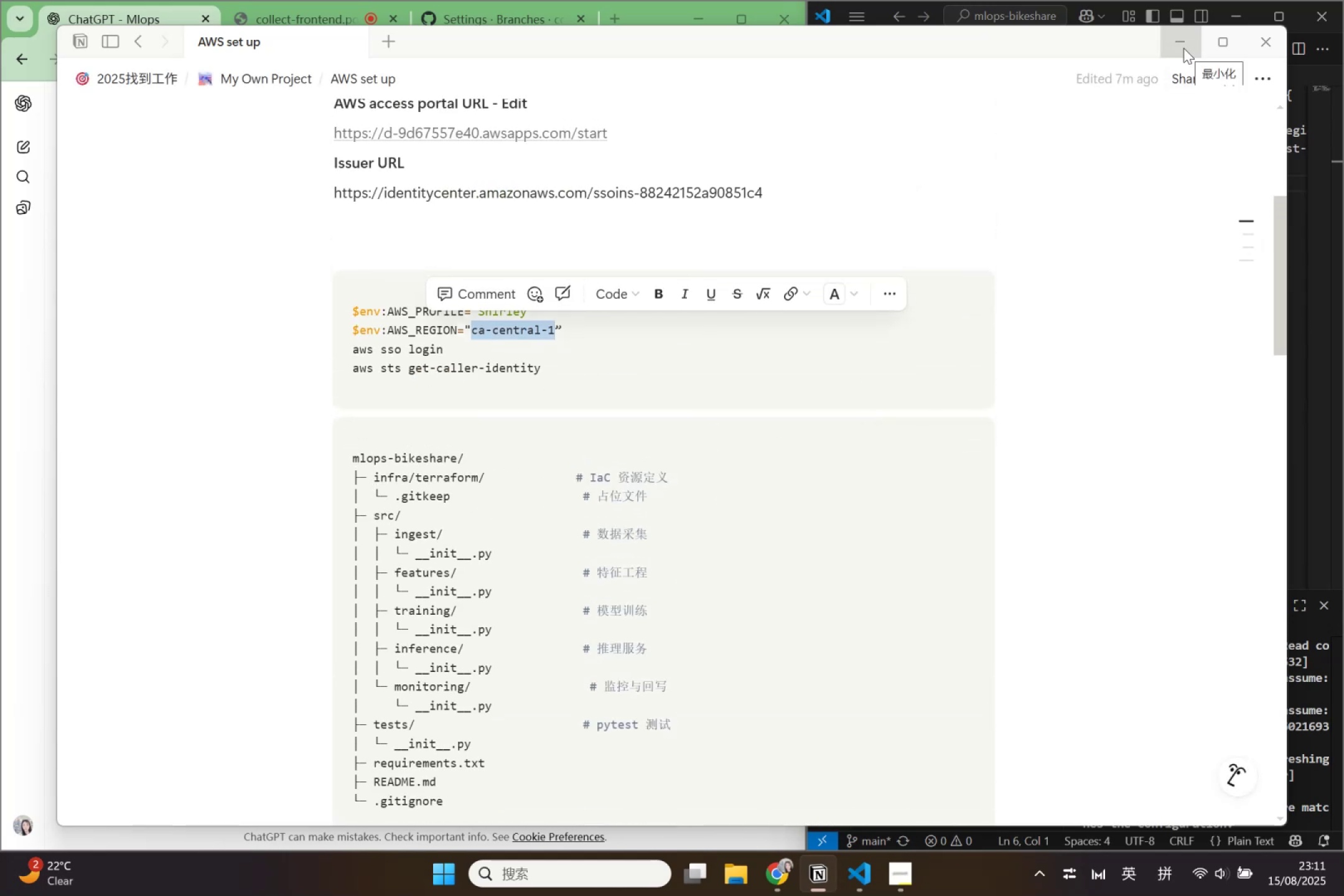 
wait(5.59)
 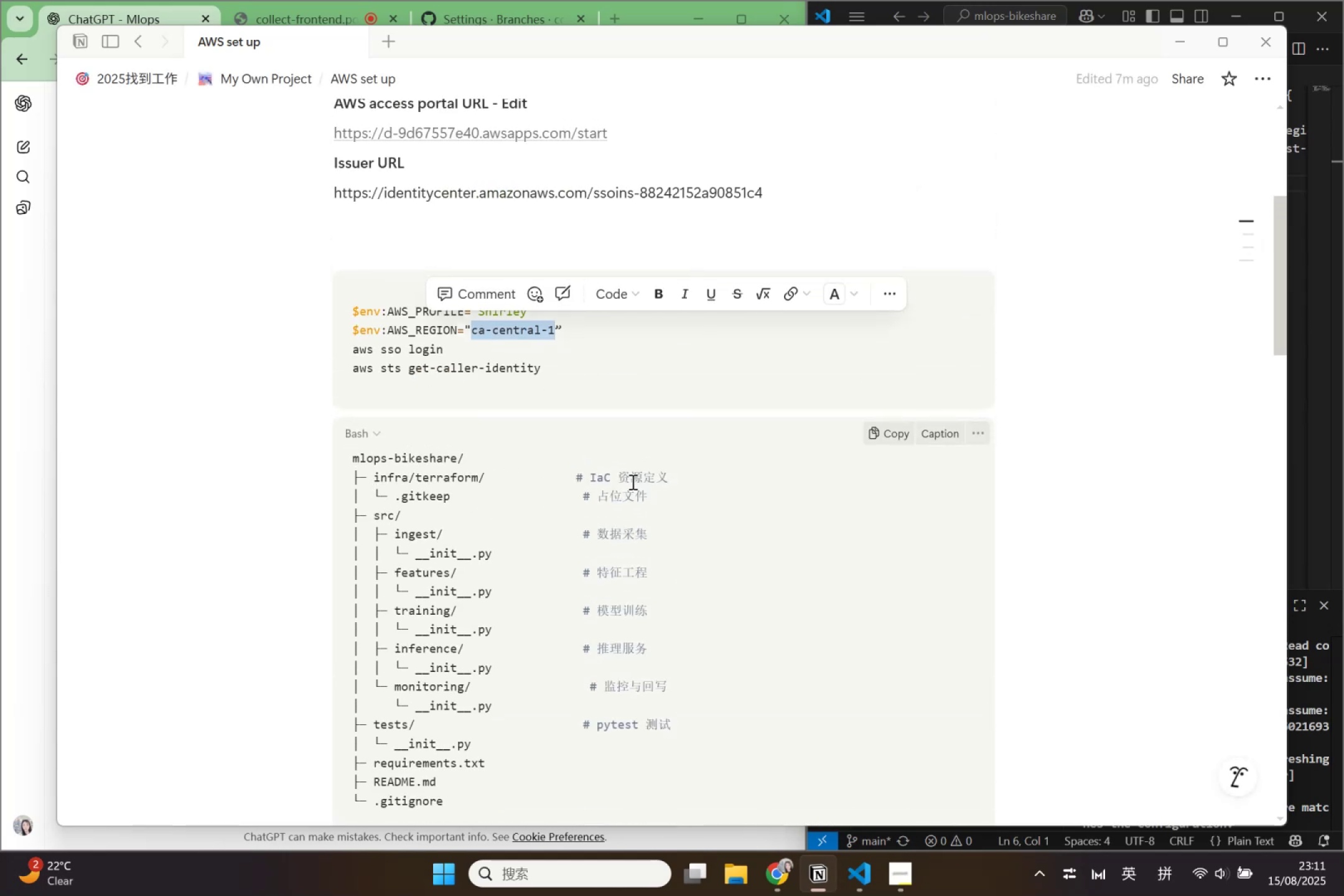 
scroll: coordinate [716, 530], scroll_direction: down, amount: 5.0
 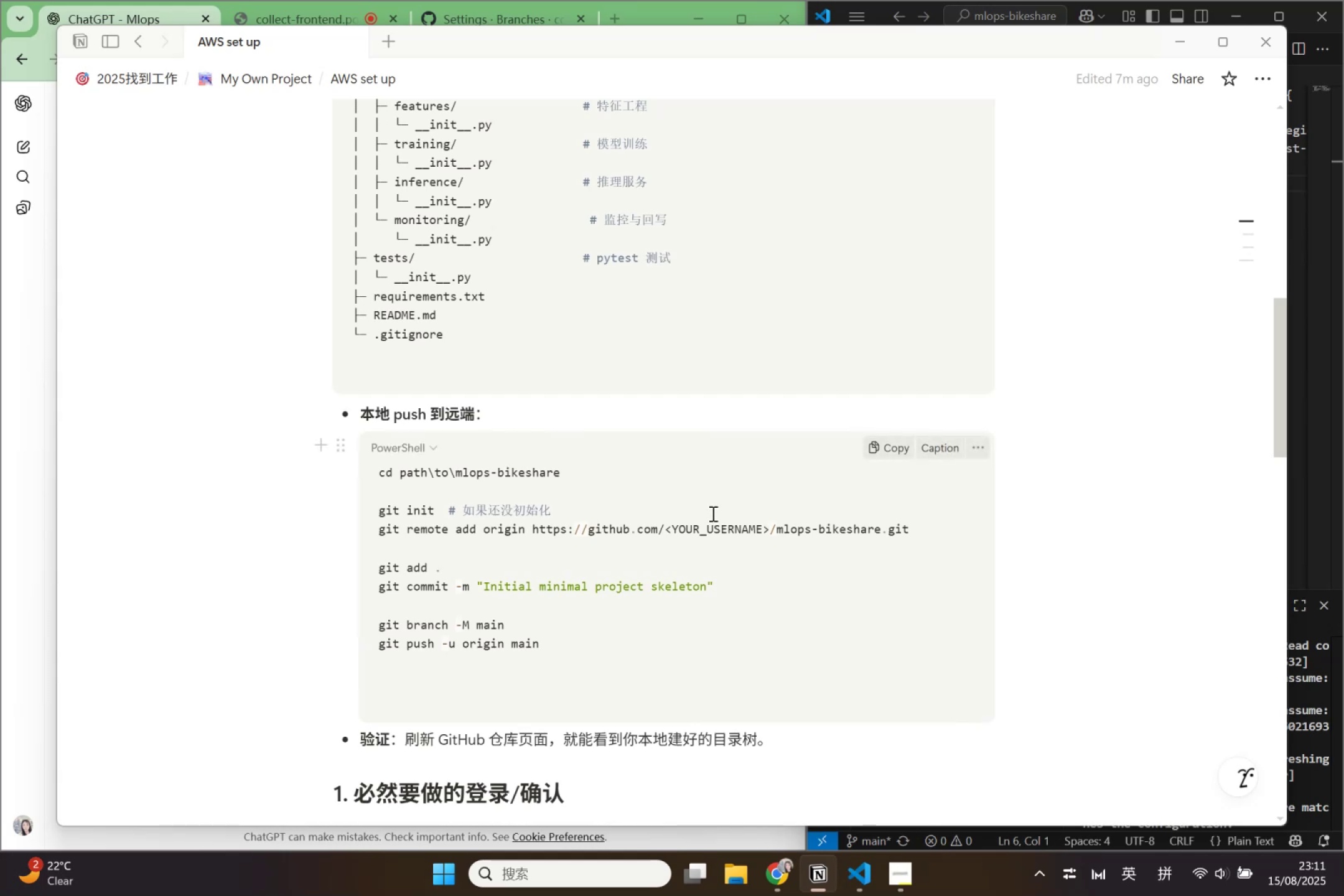 
scroll: coordinate [712, 507], scroll_direction: up, amount: 2.0
 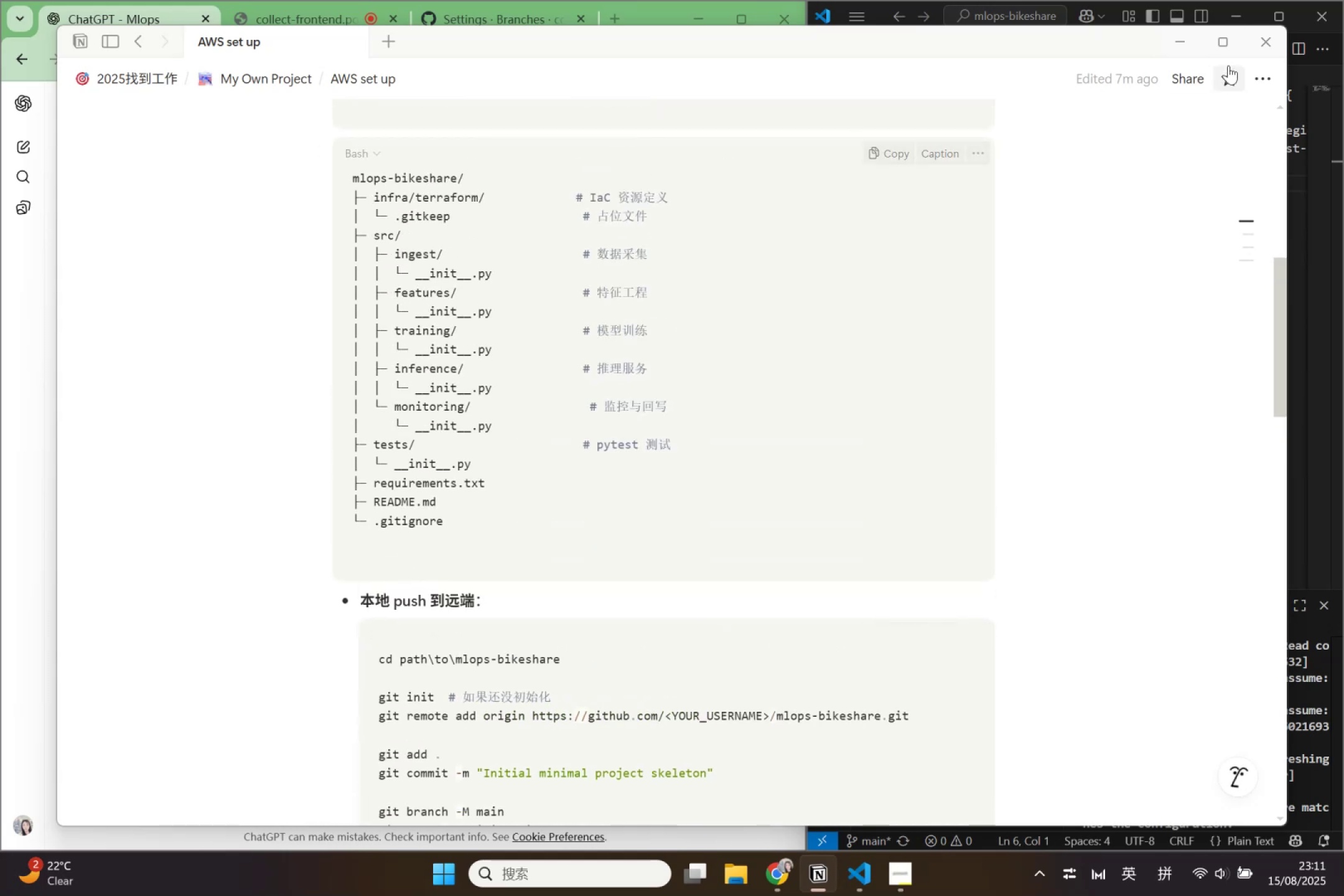 
left_click([1181, 45])
 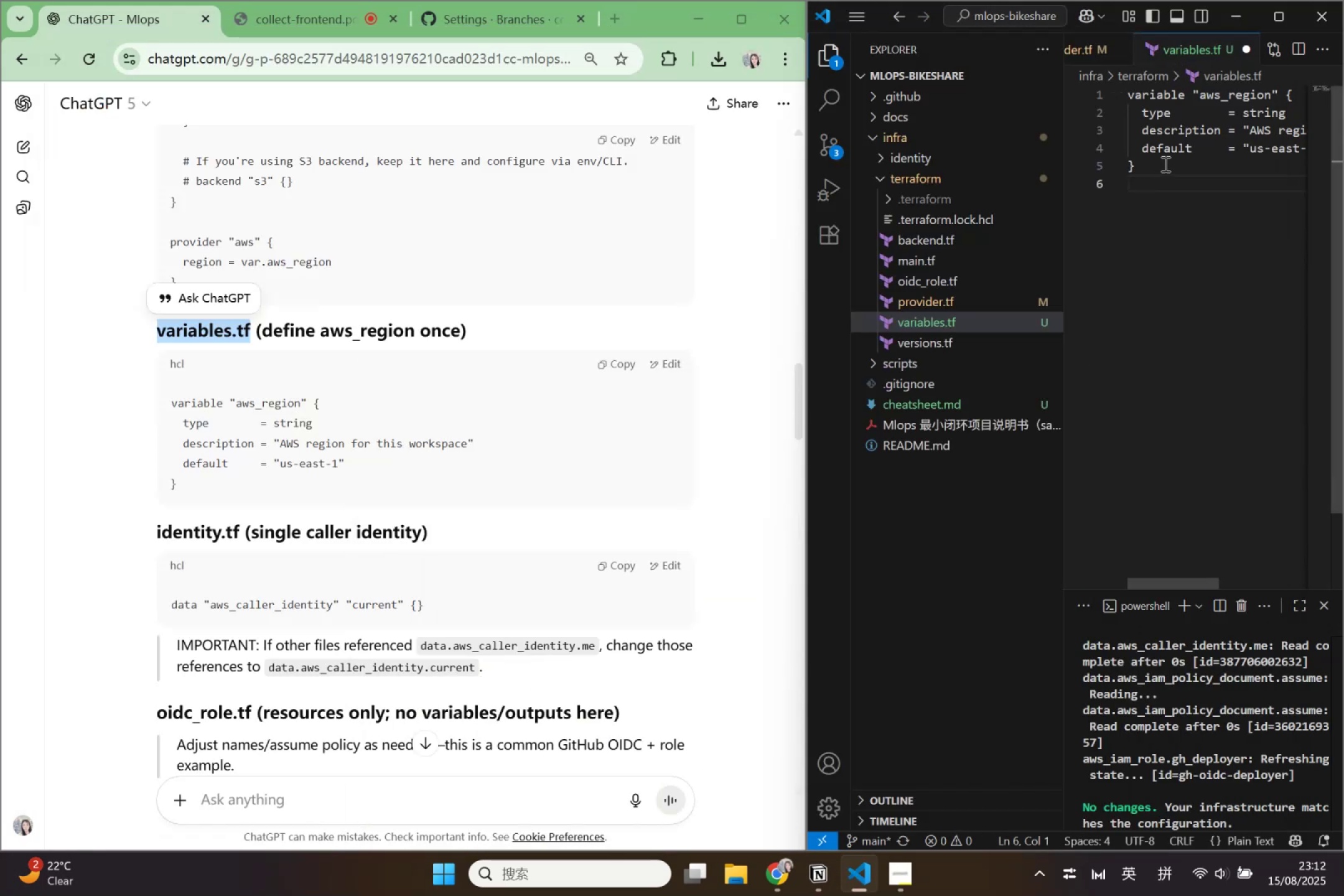 
left_click_drag(start_coordinate=[1251, 149], to_coordinate=[1315, 146])
 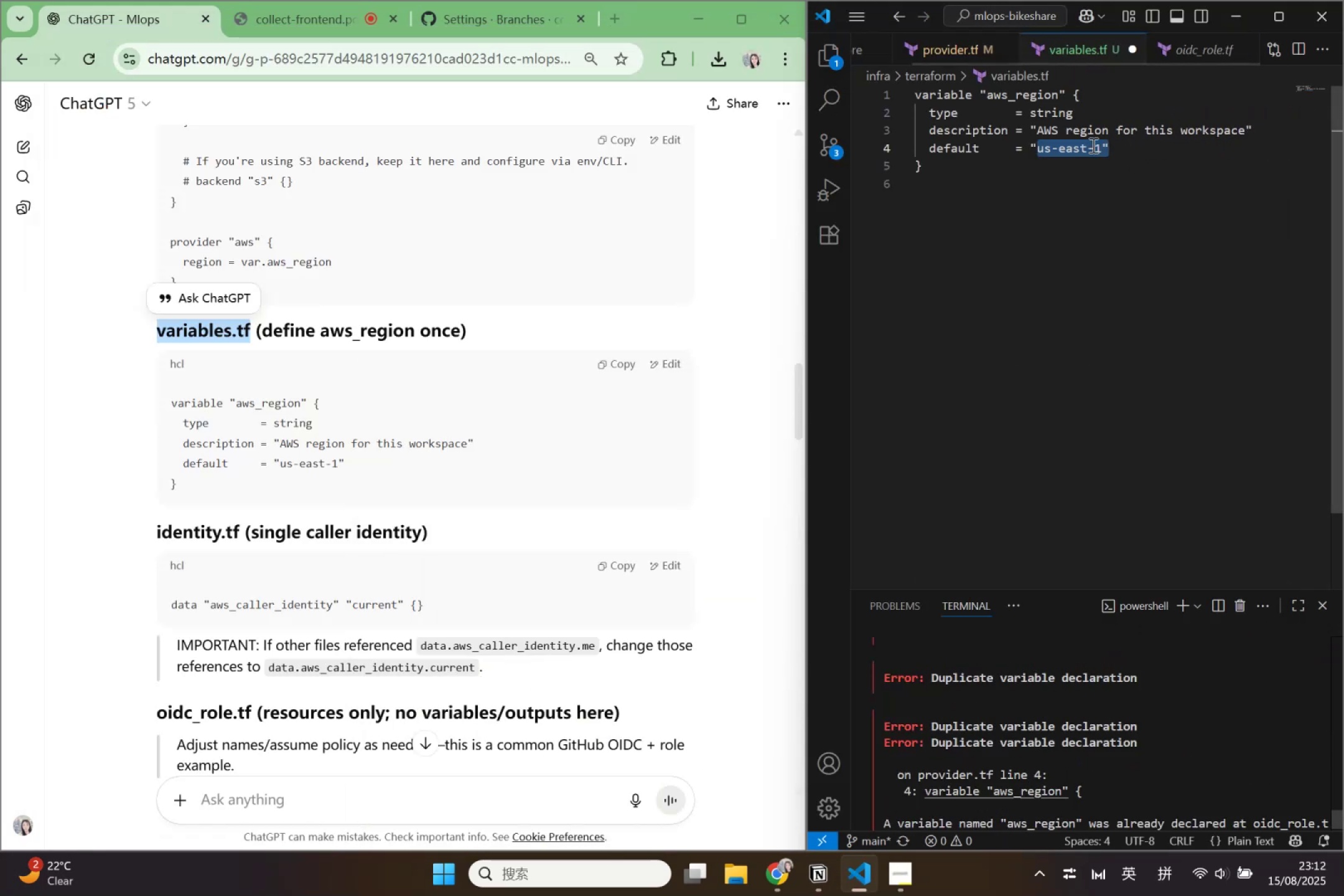 
left_click([1106, 149])
 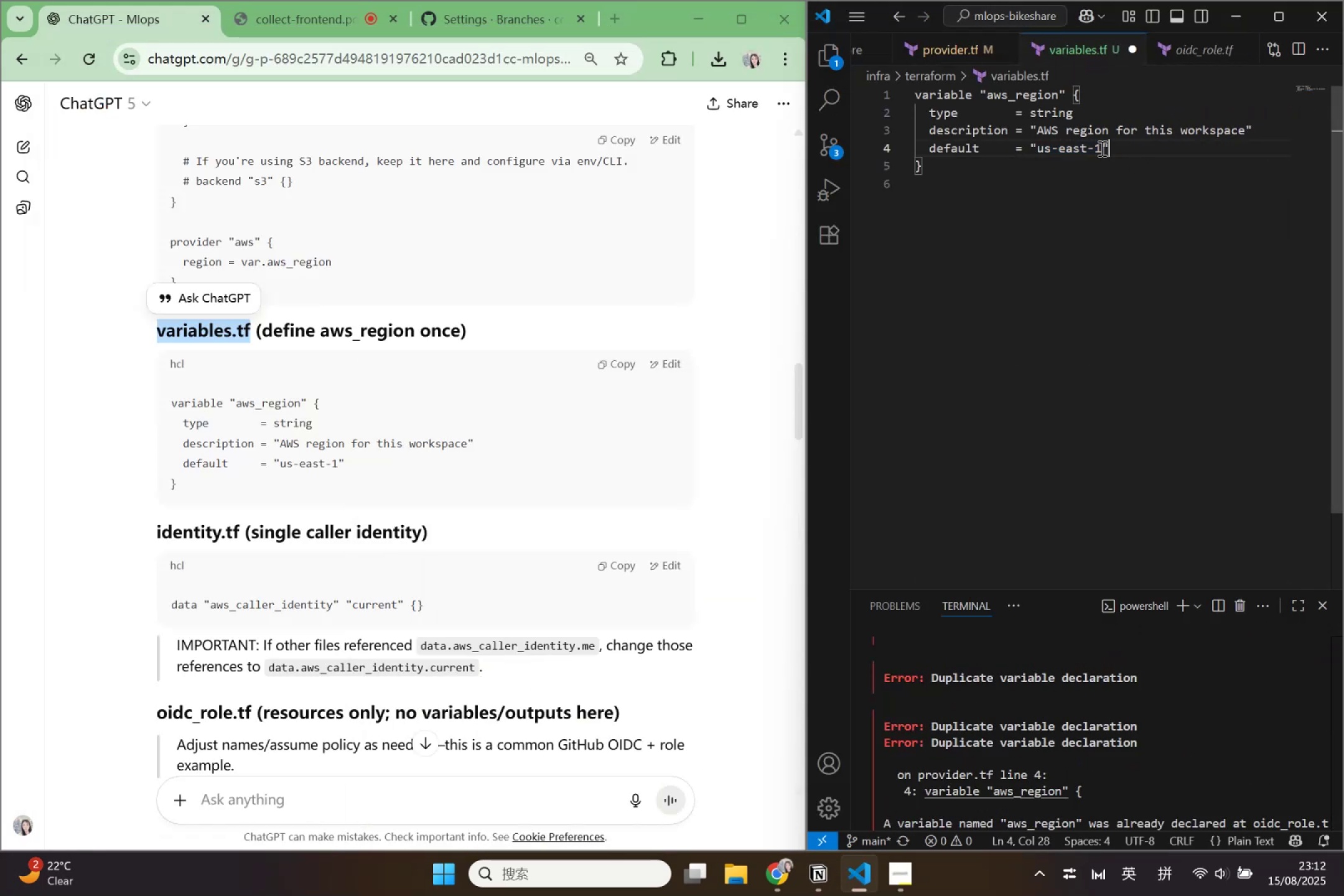 
left_click_drag(start_coordinate=[1099, 148], to_coordinate=[1038, 142])
 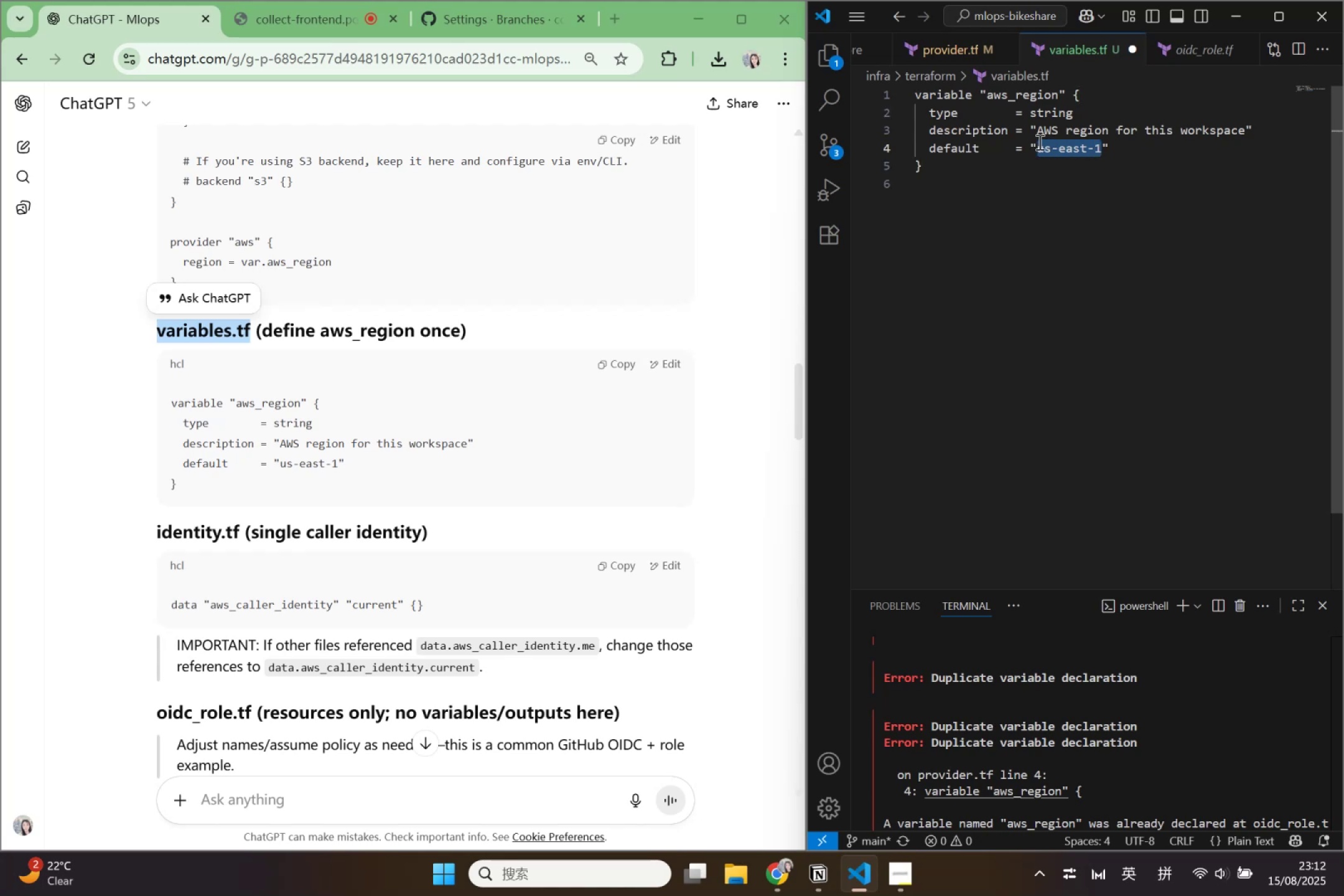 
key(Control+V)
 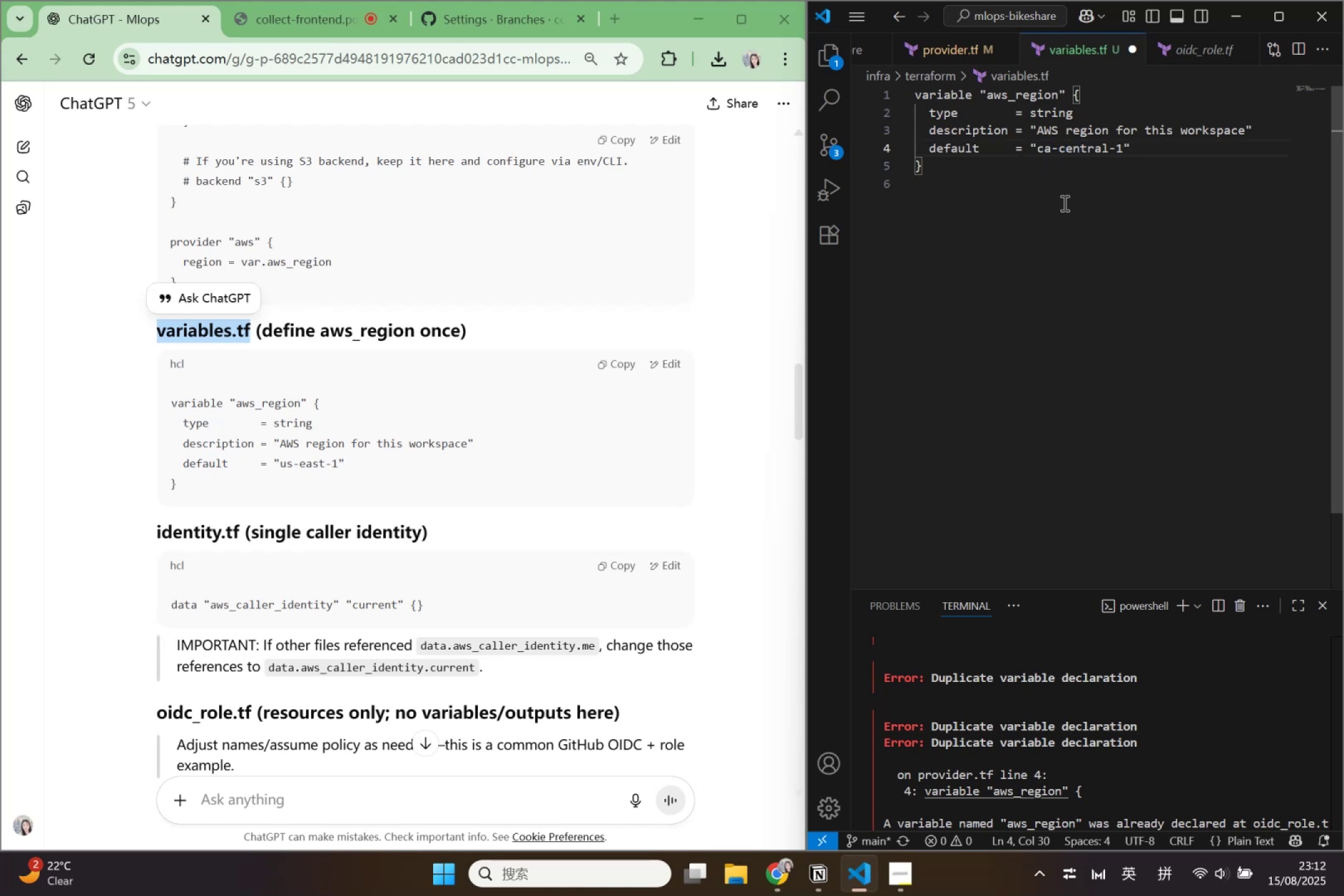 
key(Control+S)
 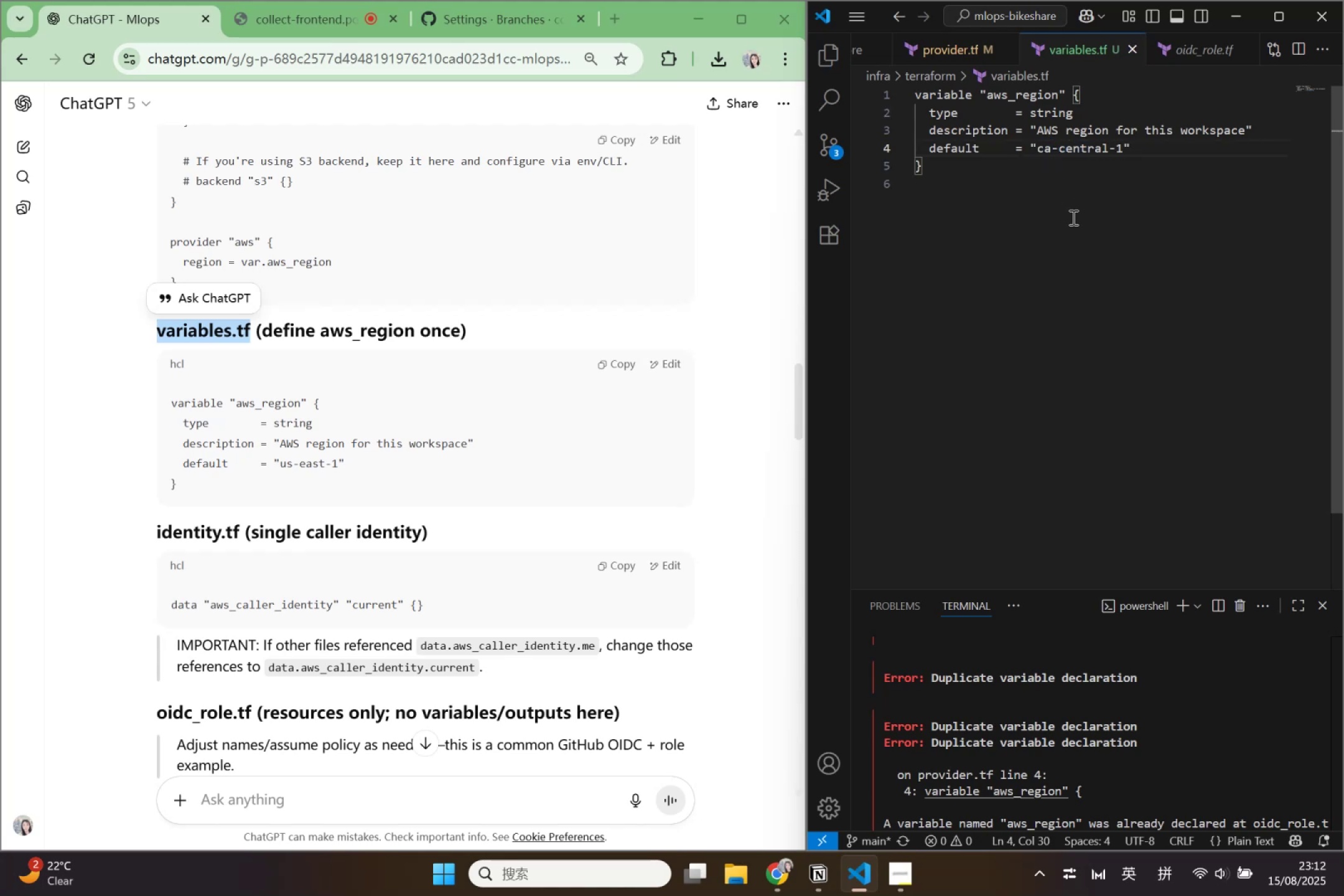 
left_click([1072, 217])
 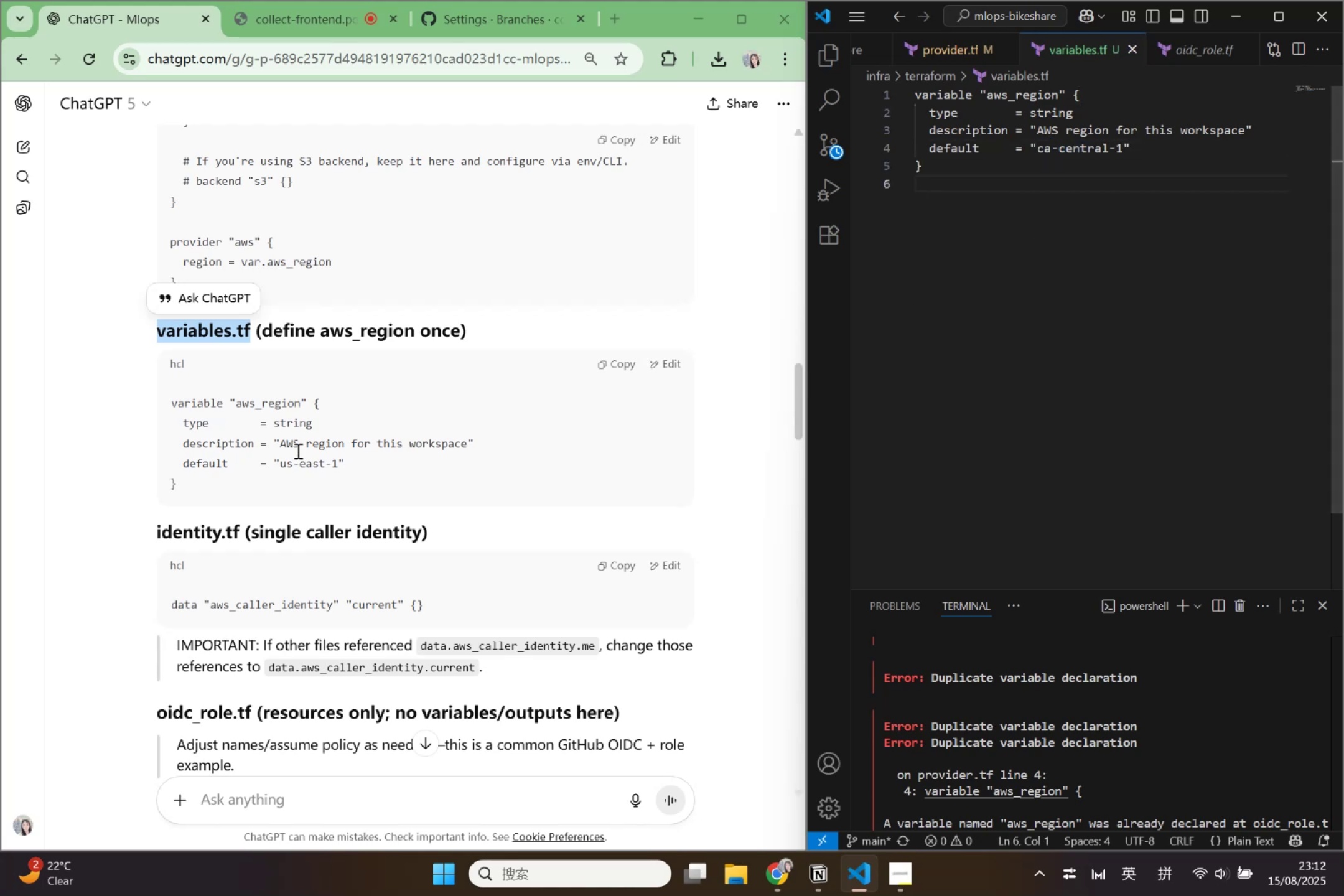 
scroll: coordinate [292, 477], scroll_direction: down, amount: 1.0
 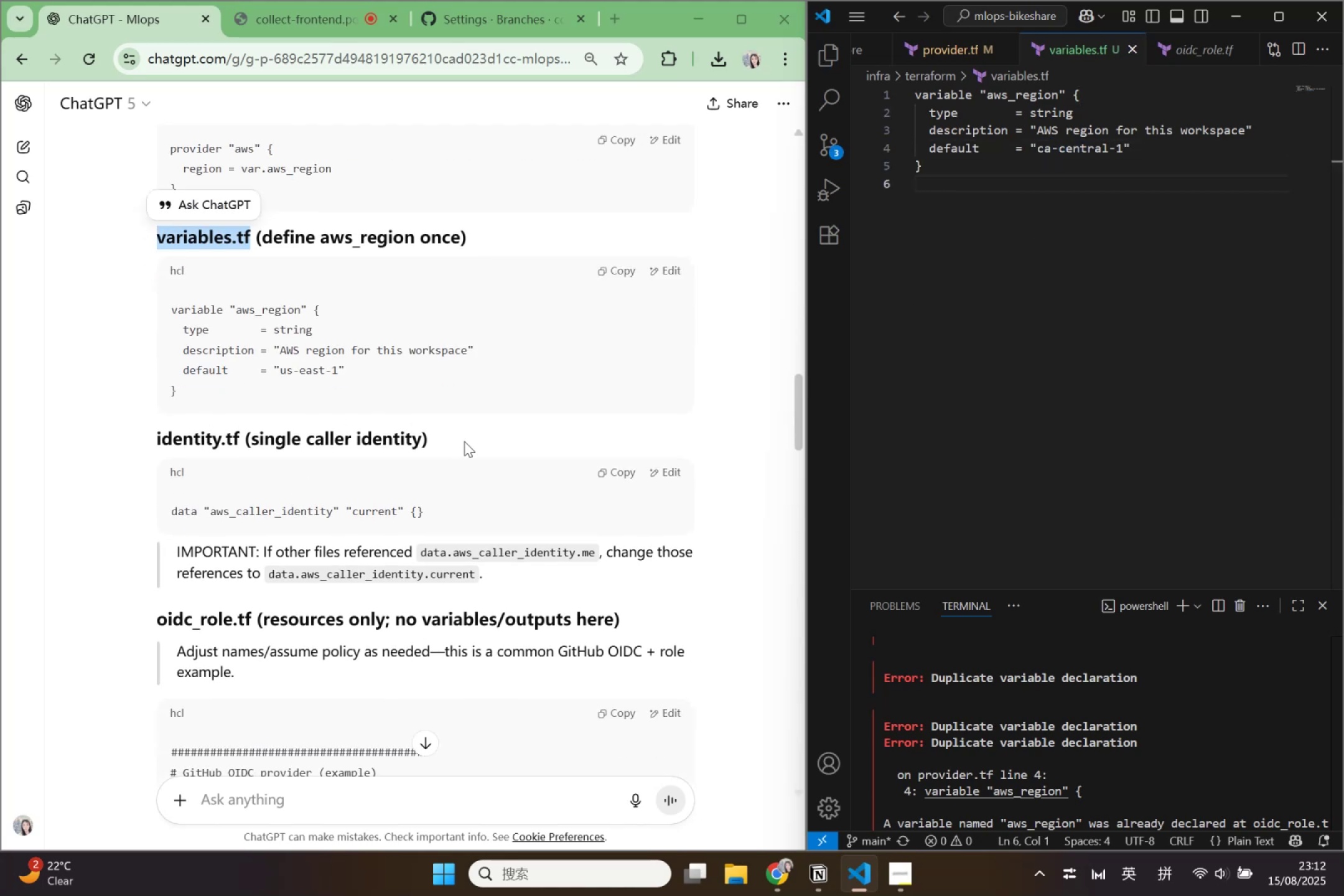 
wait(8.58)
 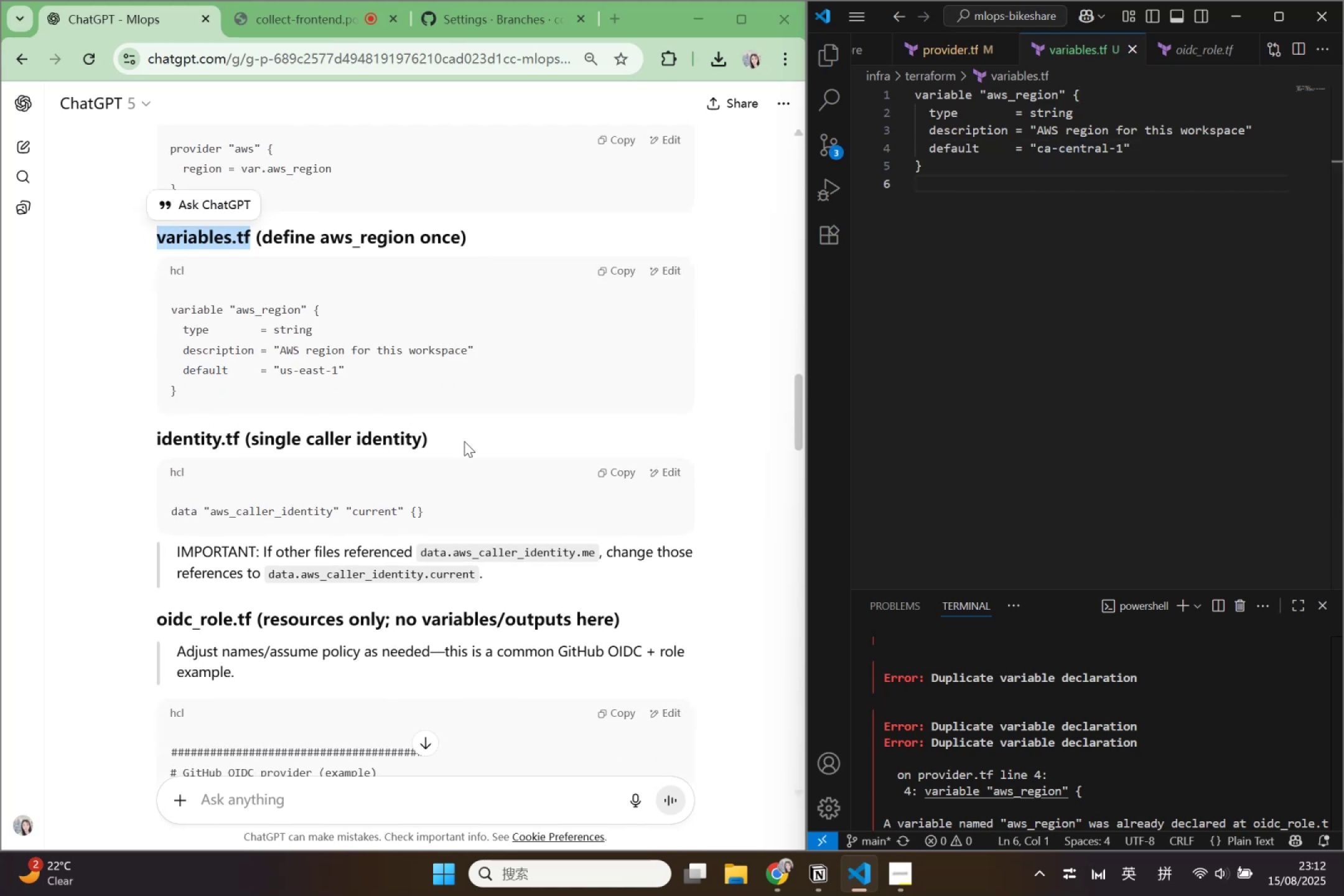 
scroll: coordinate [477, 512], scroll_direction: down, amount: 5.0
 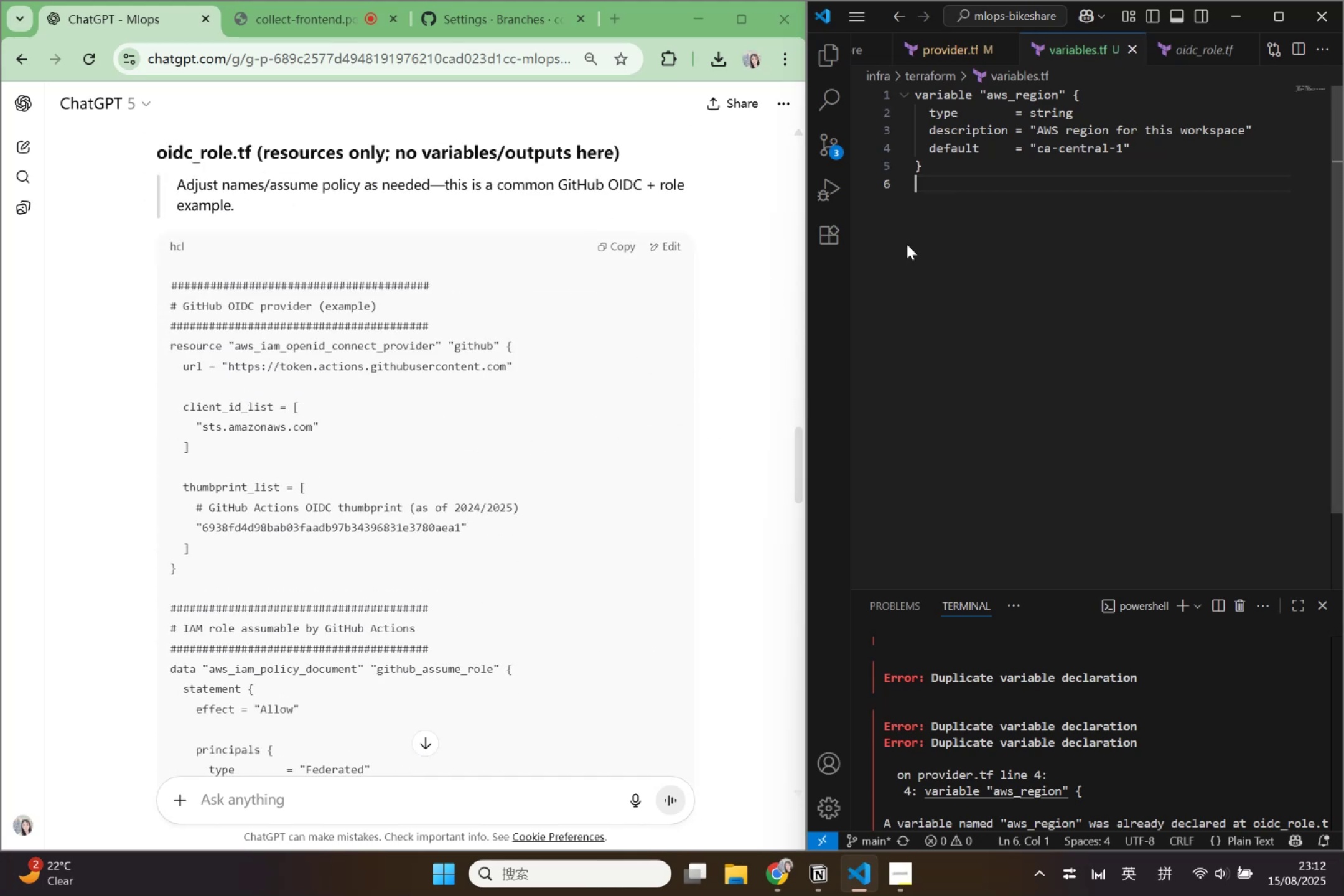 
wait(5.92)
 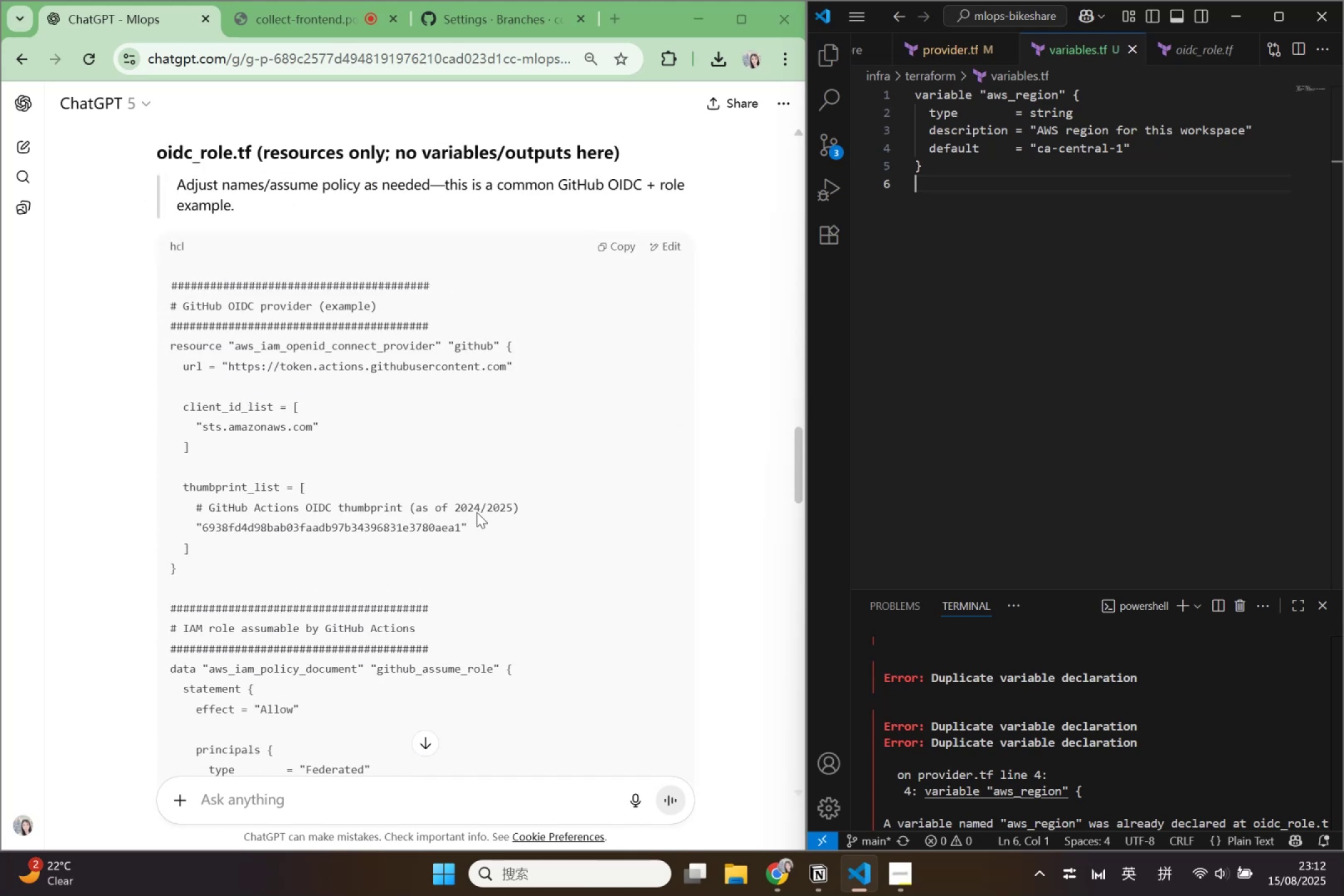 
scroll: coordinate [370, 457], scroll_direction: down, amount: 24.0
 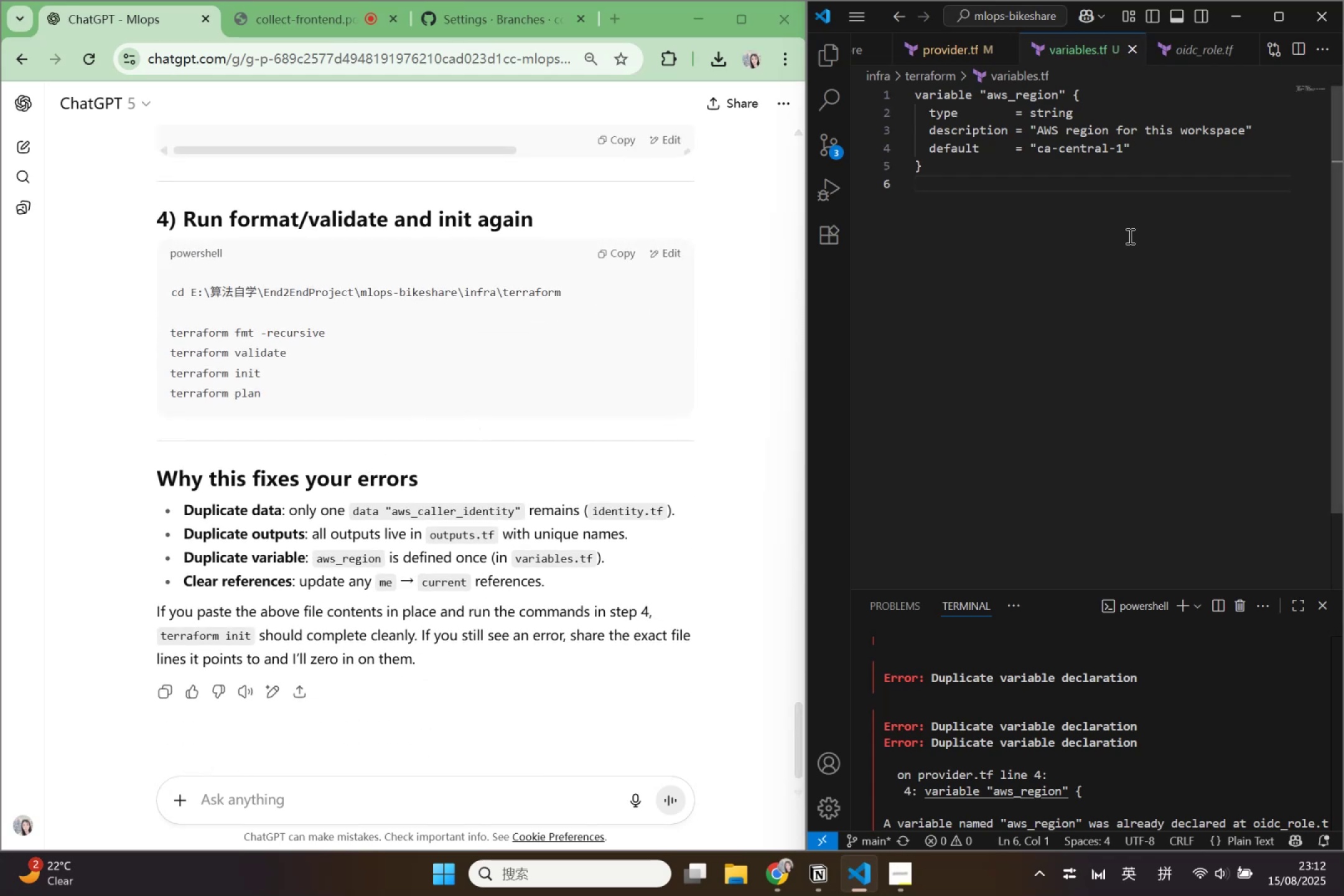 
wait(6.19)
 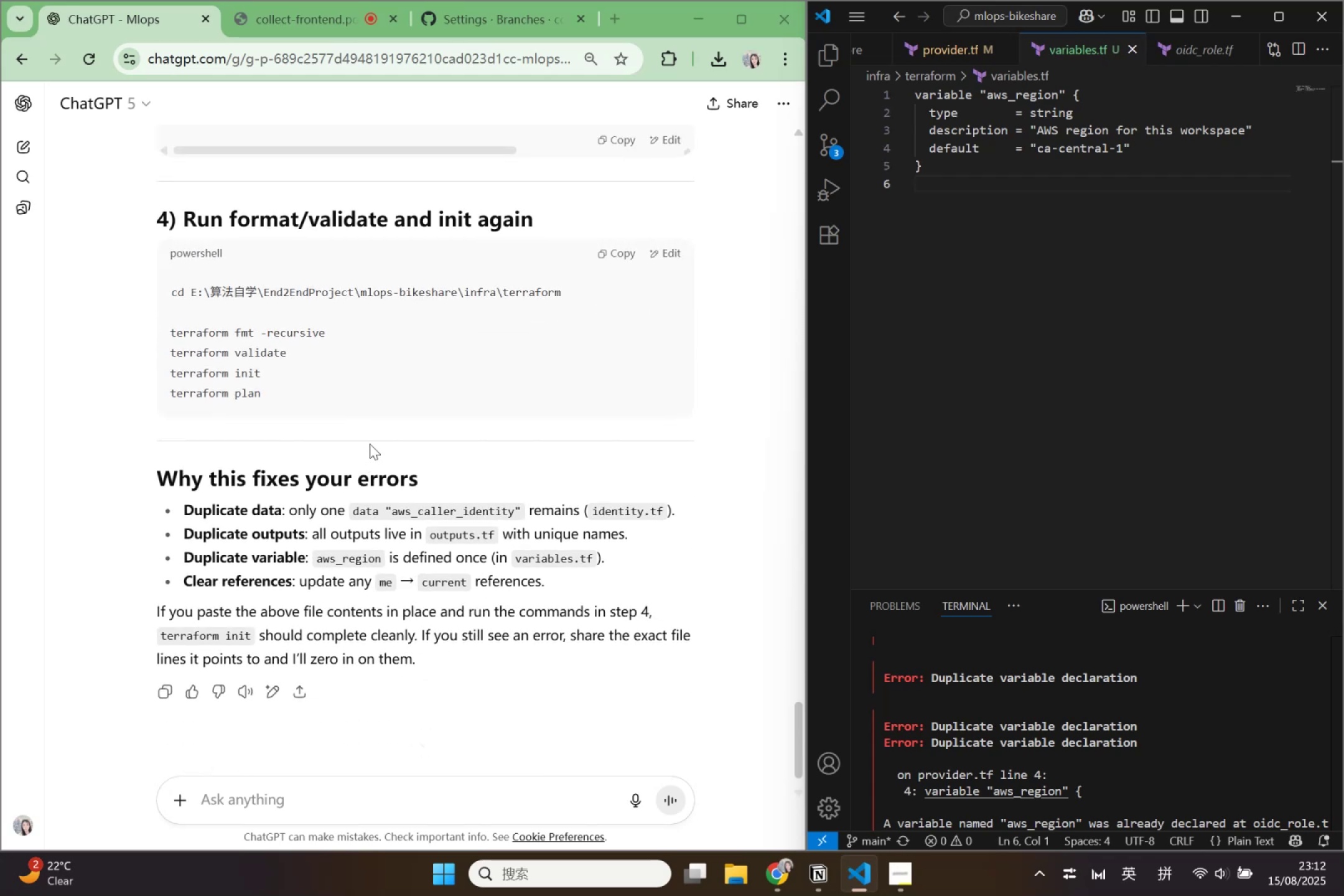 
key(Control+S)
 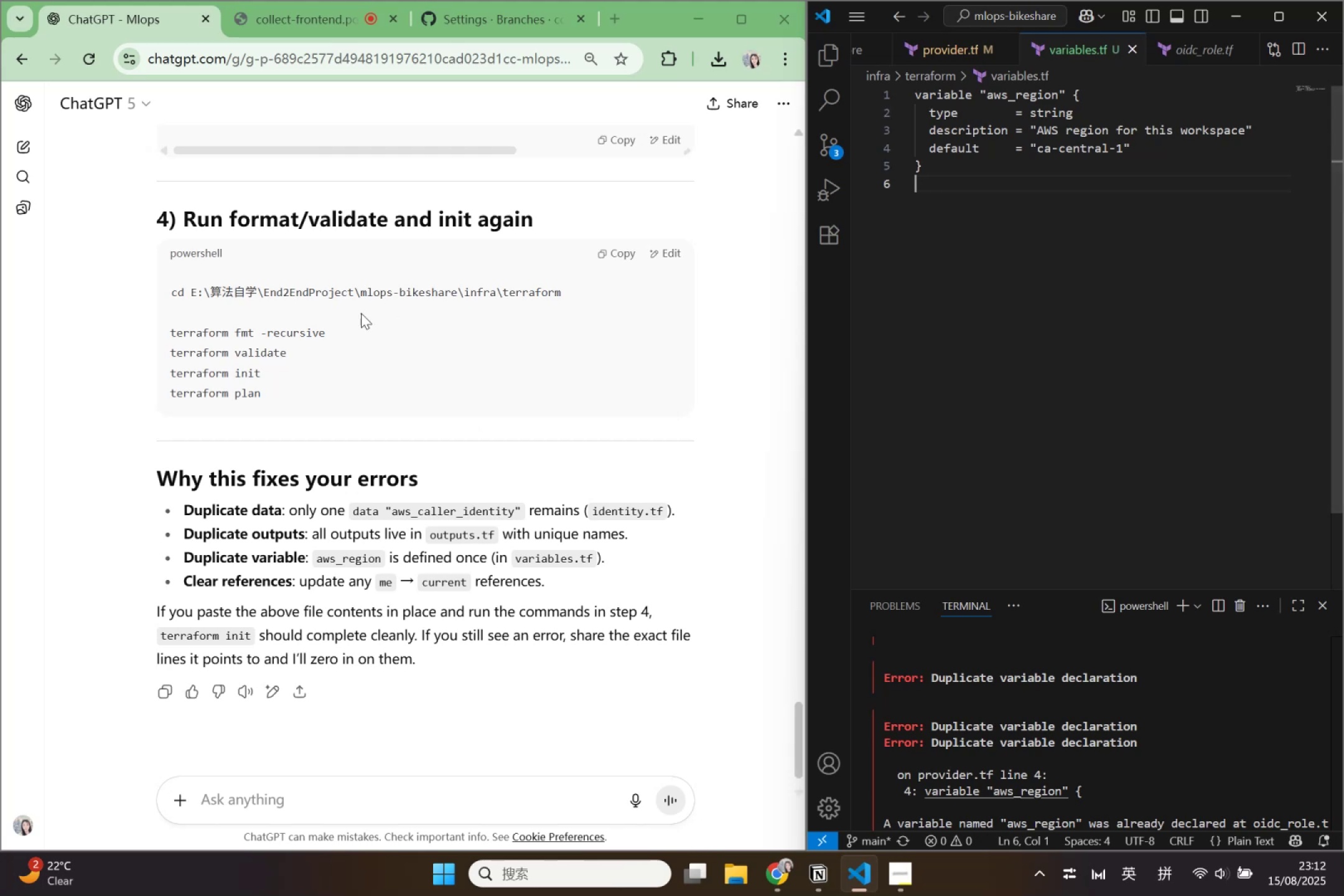 
scroll: coordinate [346, 367], scroll_direction: up, amount: 16.0
 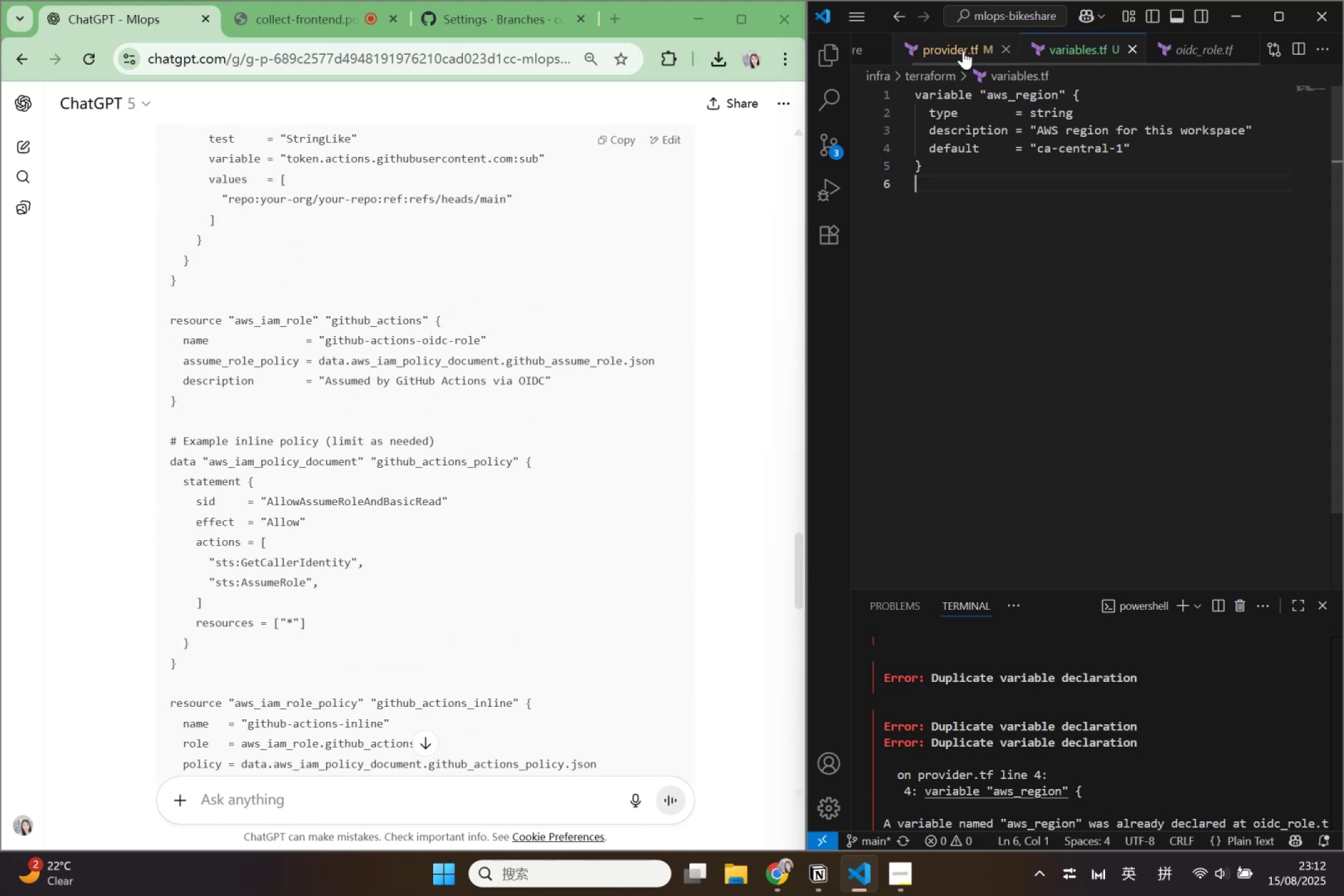 
left_click([963, 50])
 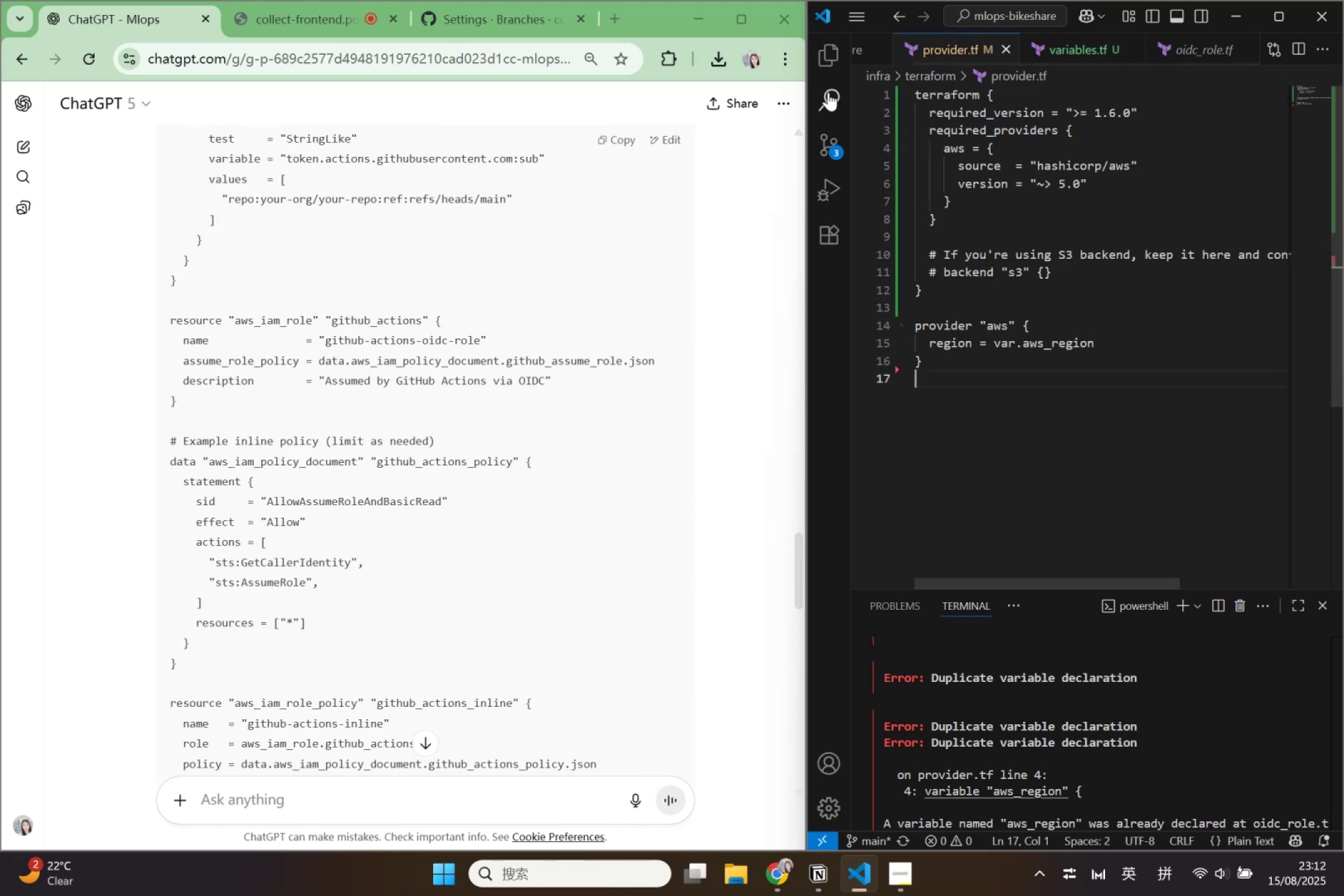 
left_click([830, 67])
 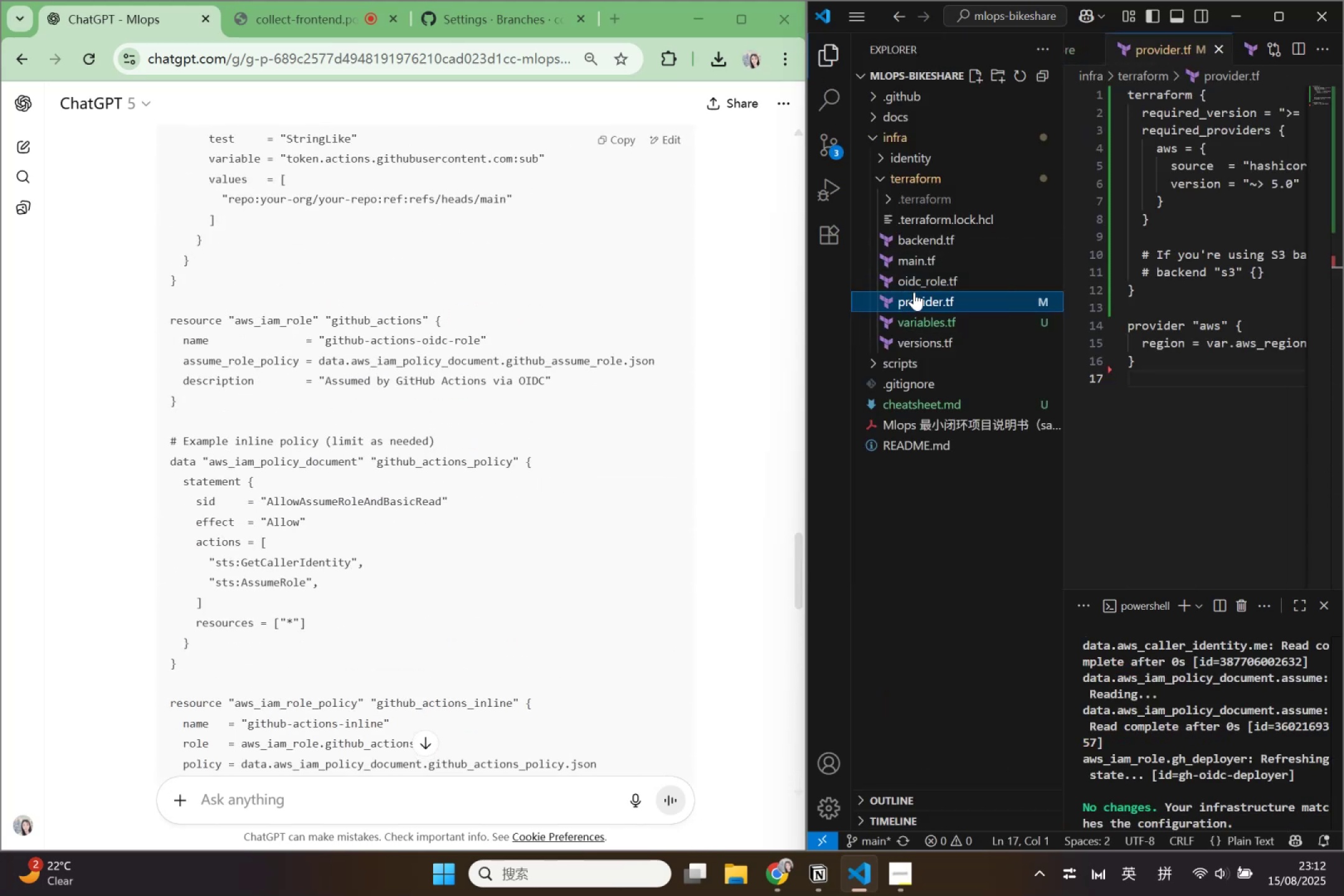 
left_click([914, 278])
 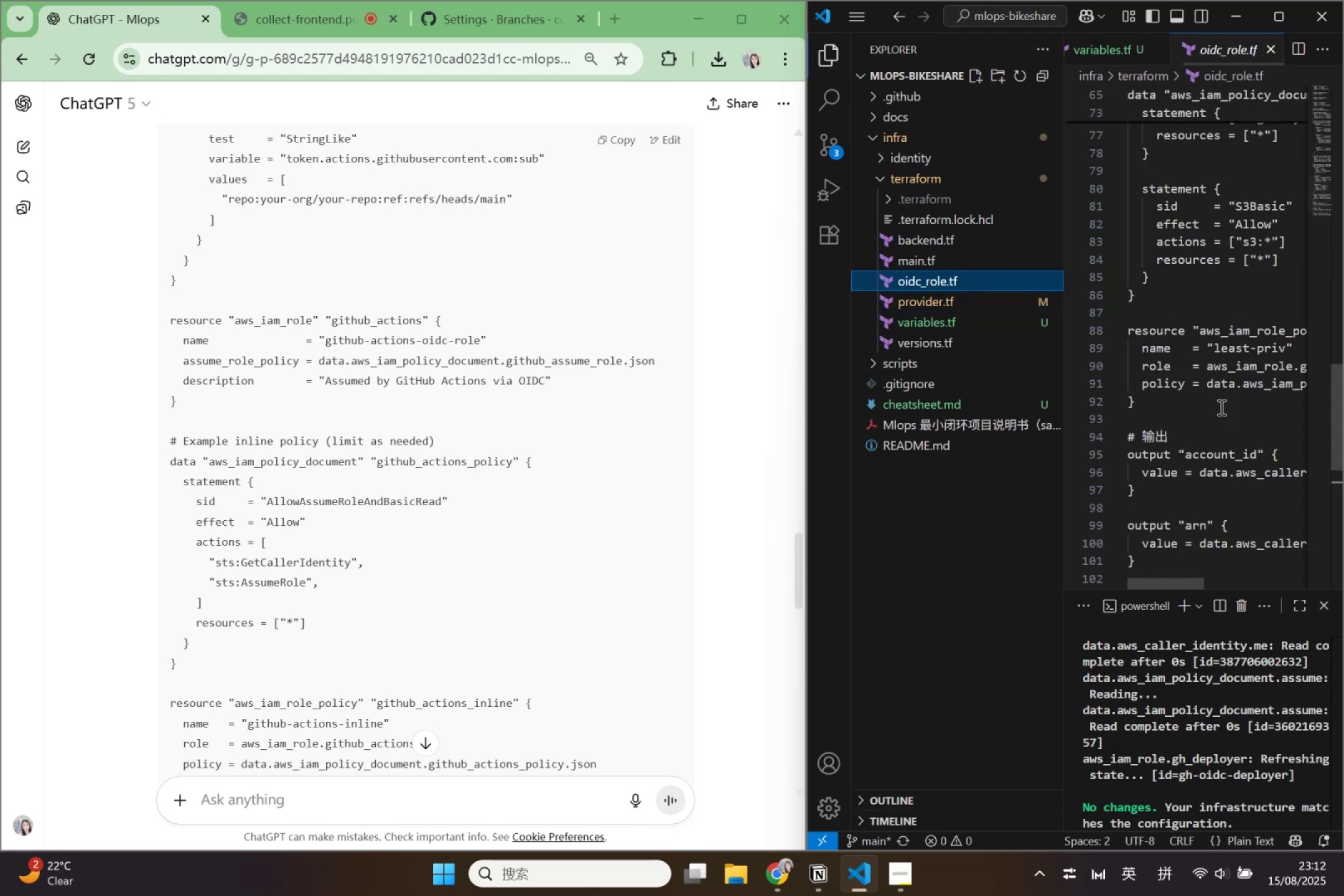 
scroll: coordinate [1205, 426], scroll_direction: down, amount: 2.0
 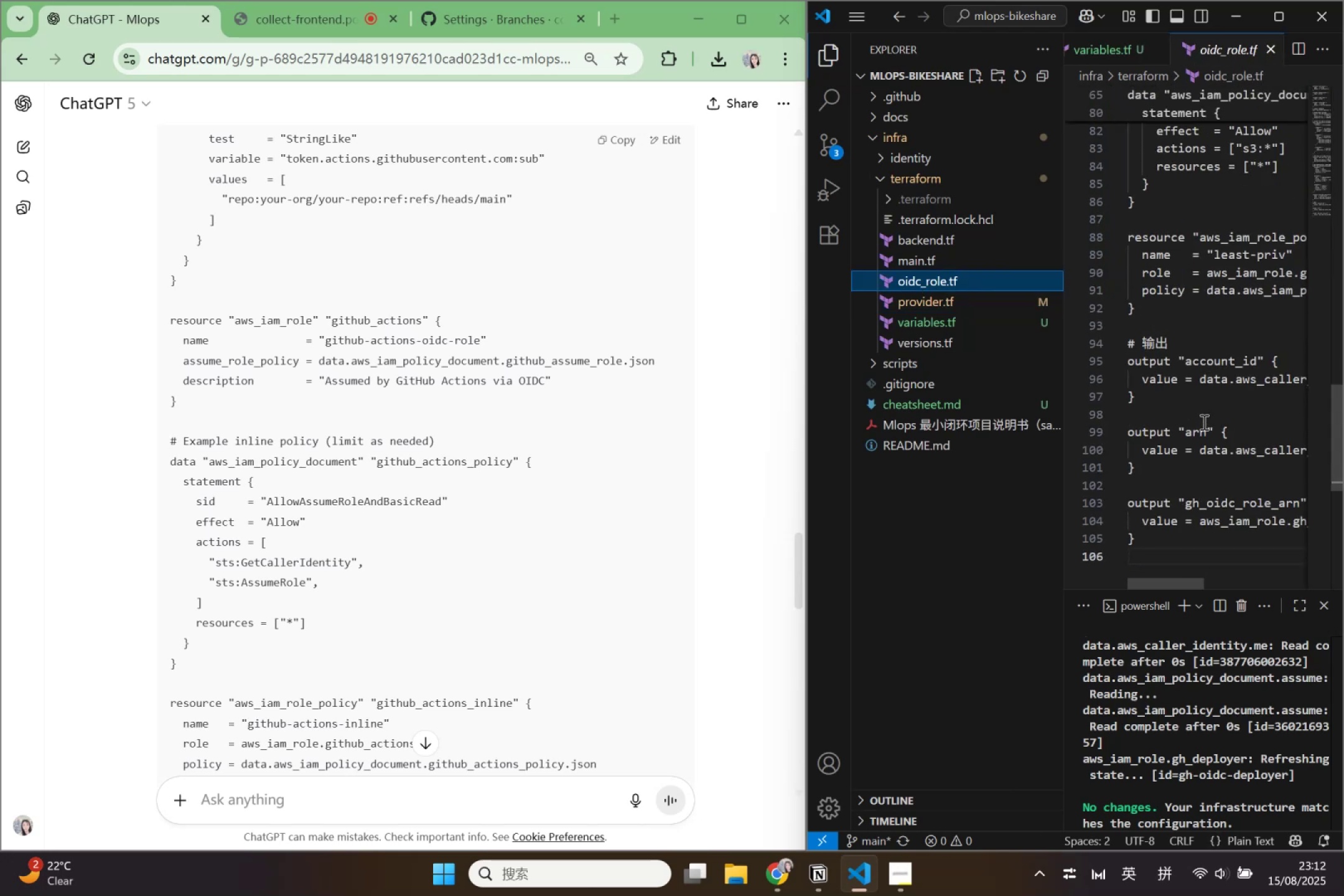 
scroll: coordinate [1197, 404], scroll_direction: up, amount: 32.0
 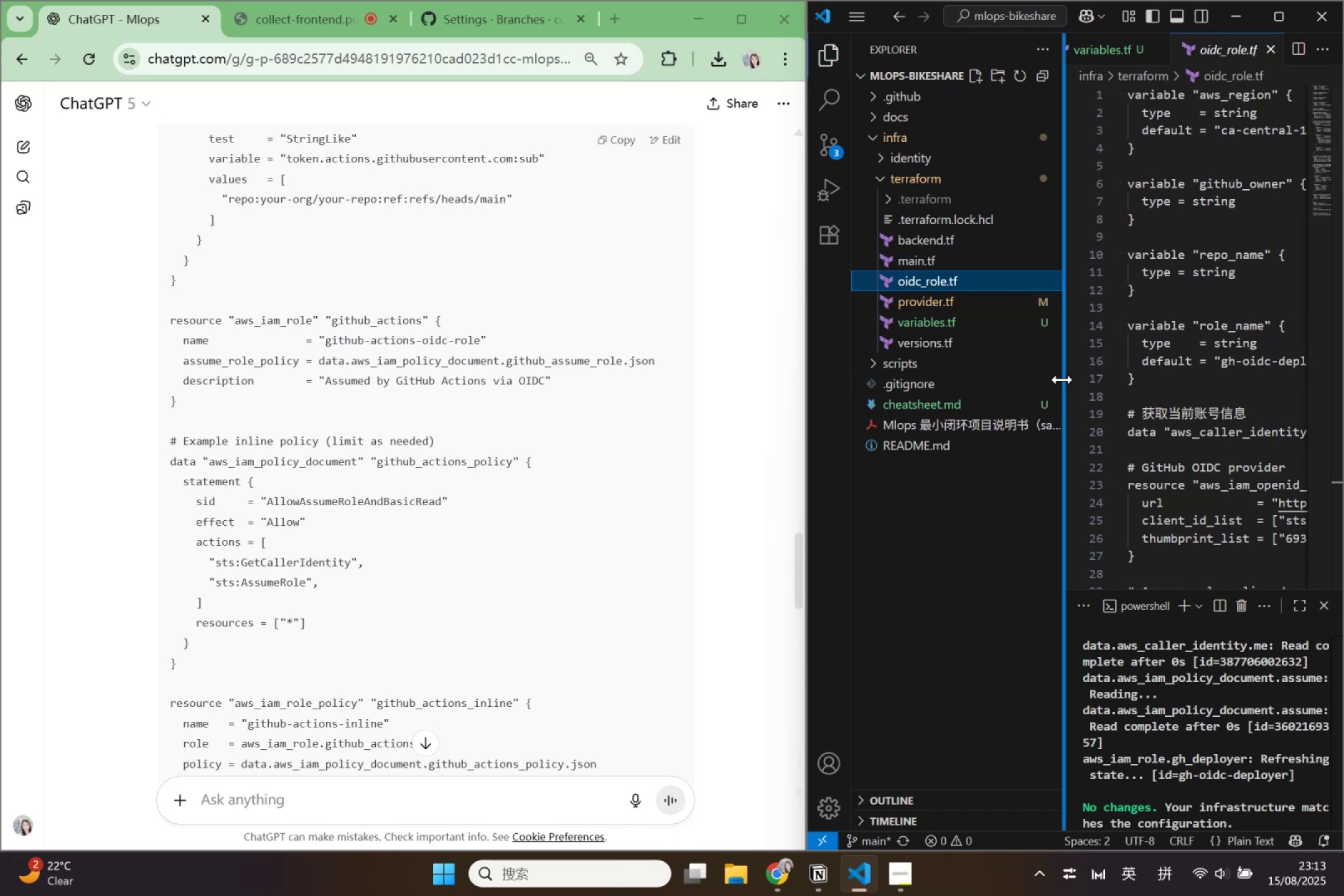 
left_click_drag(start_coordinate=[1062, 380], to_coordinate=[926, 371])
 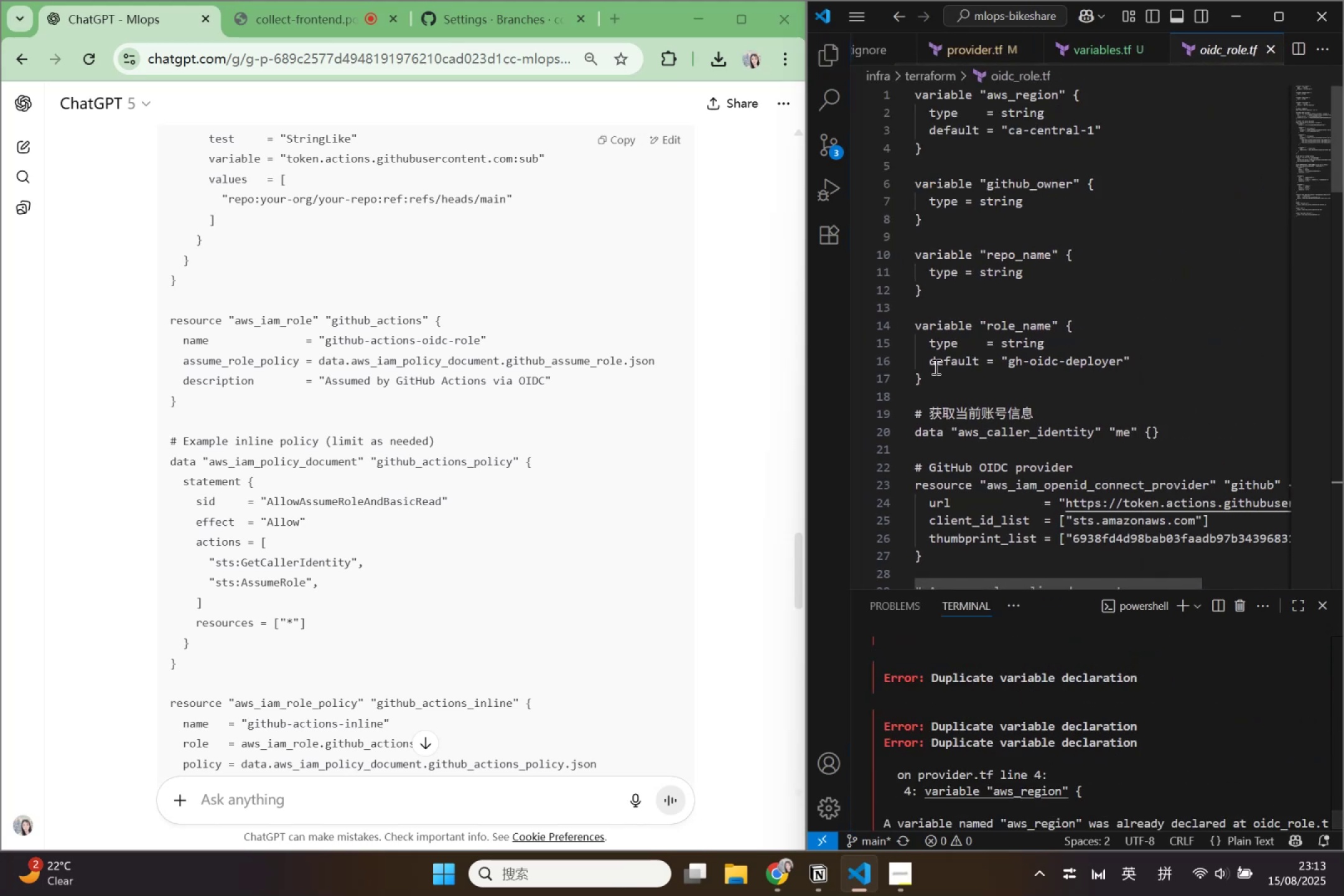 
scroll: coordinate [935, 366], scroll_direction: up, amount: 3.0
 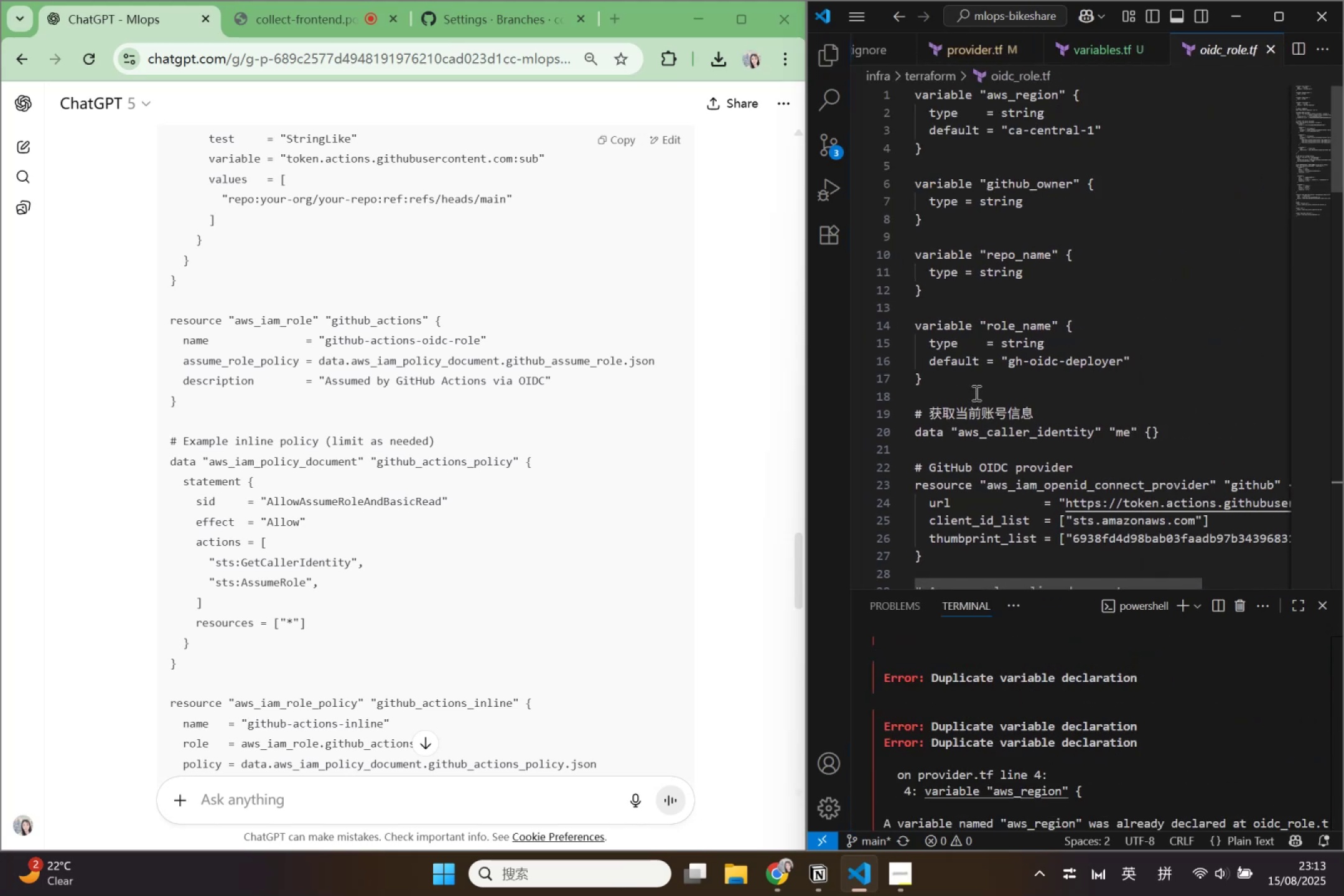 
wait(10.22)
 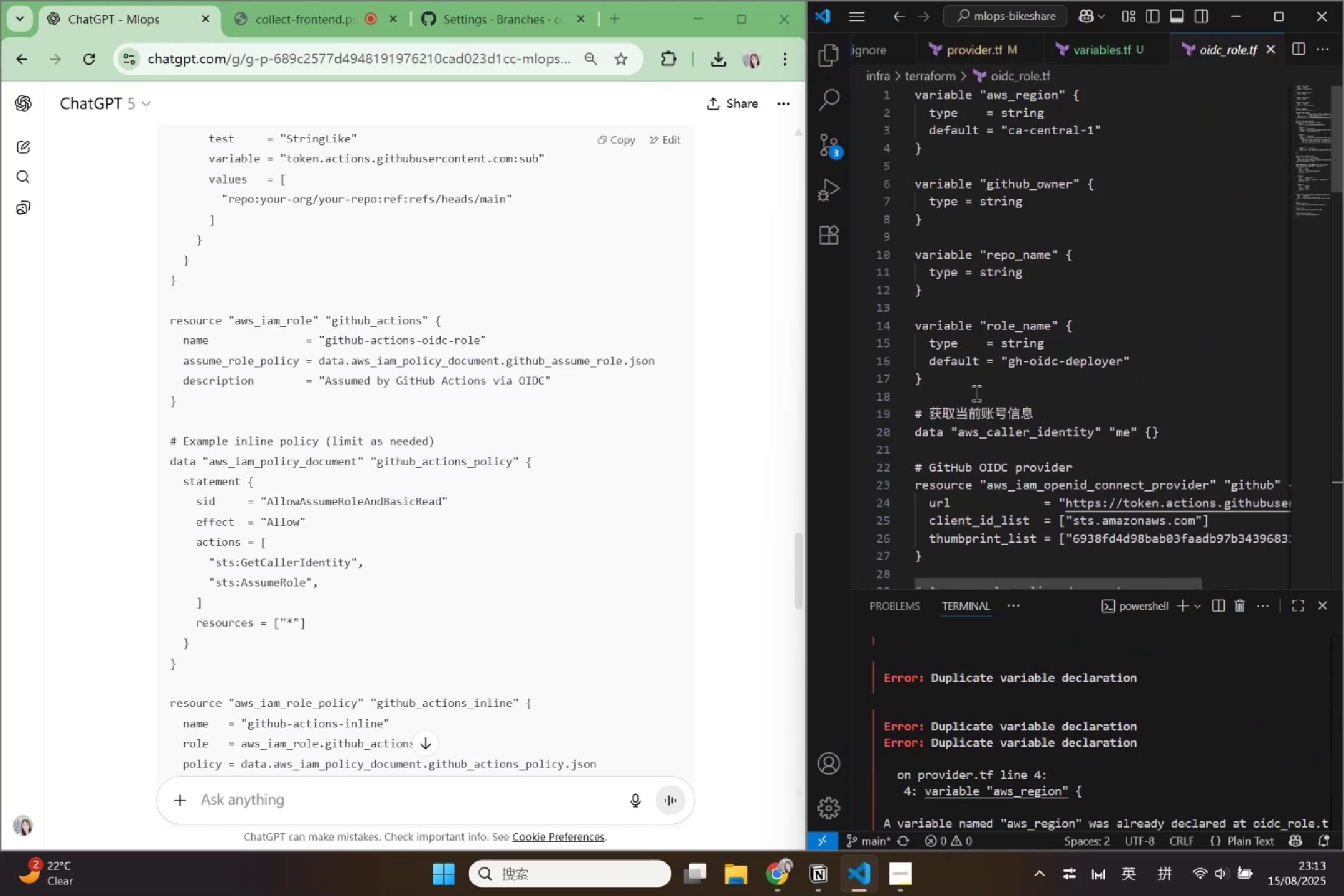 
left_click_drag(start_coordinate=[850, 225], to_coordinate=[1074, 240])
 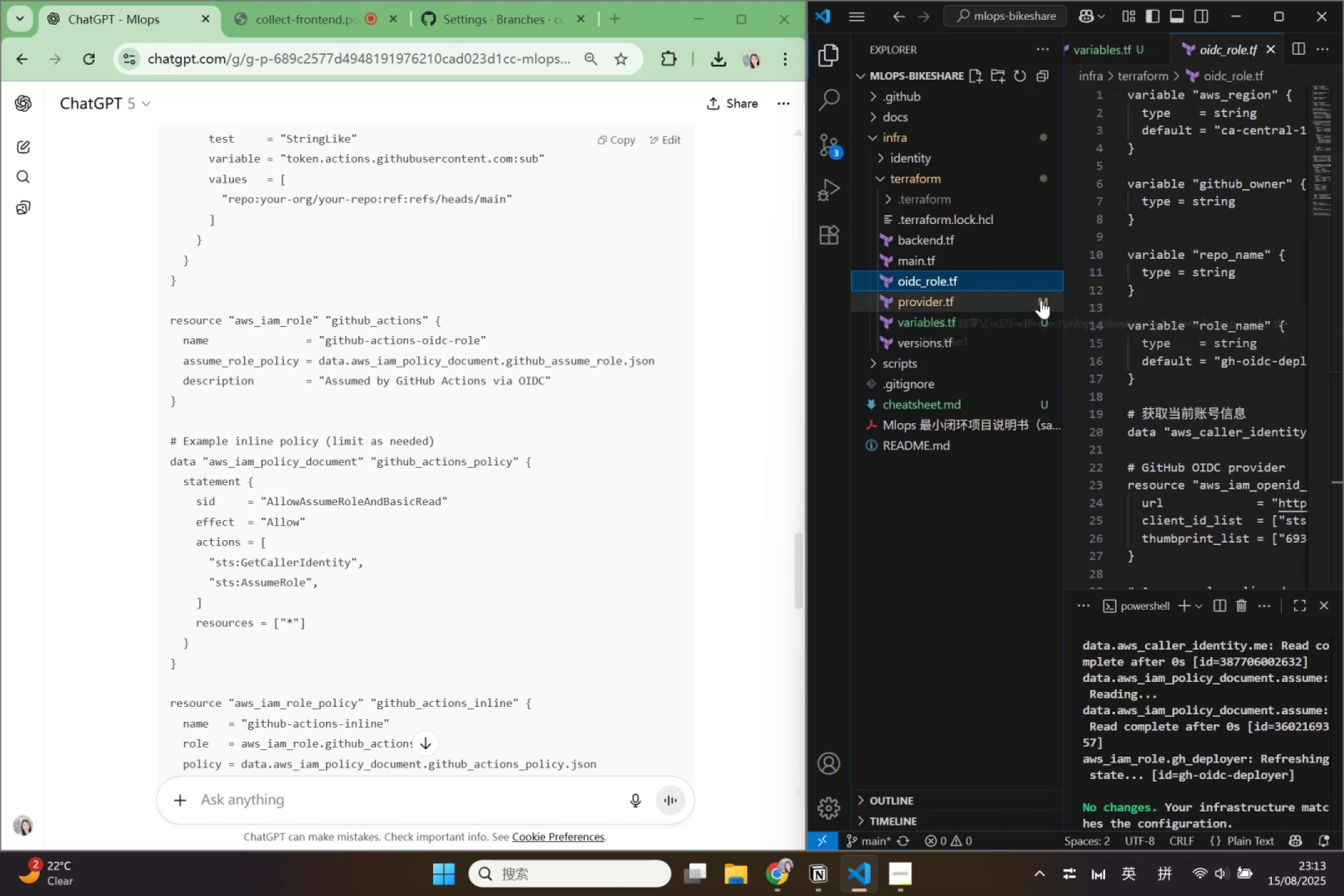 
left_click([1041, 300])
 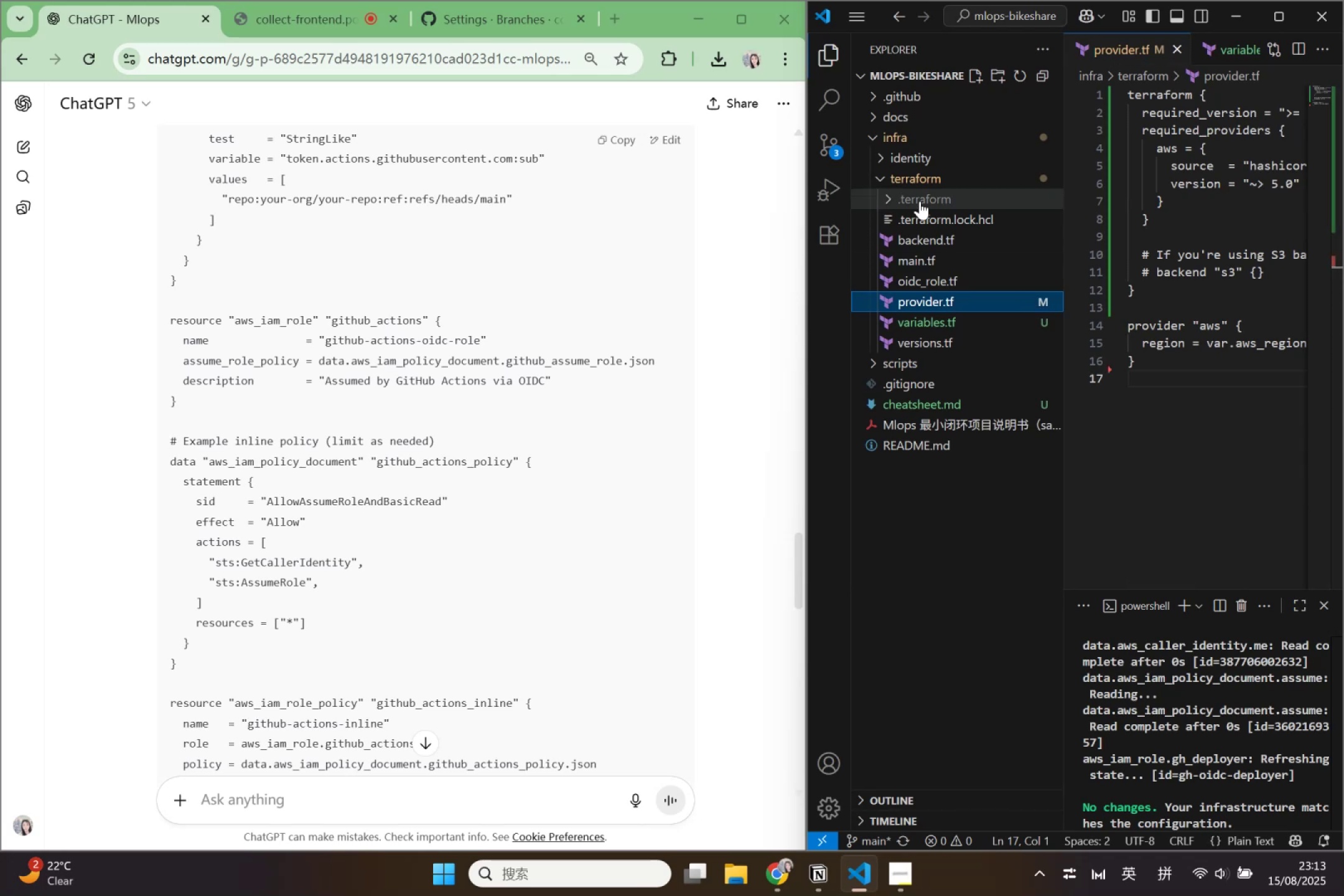 
left_click([843, 151])
 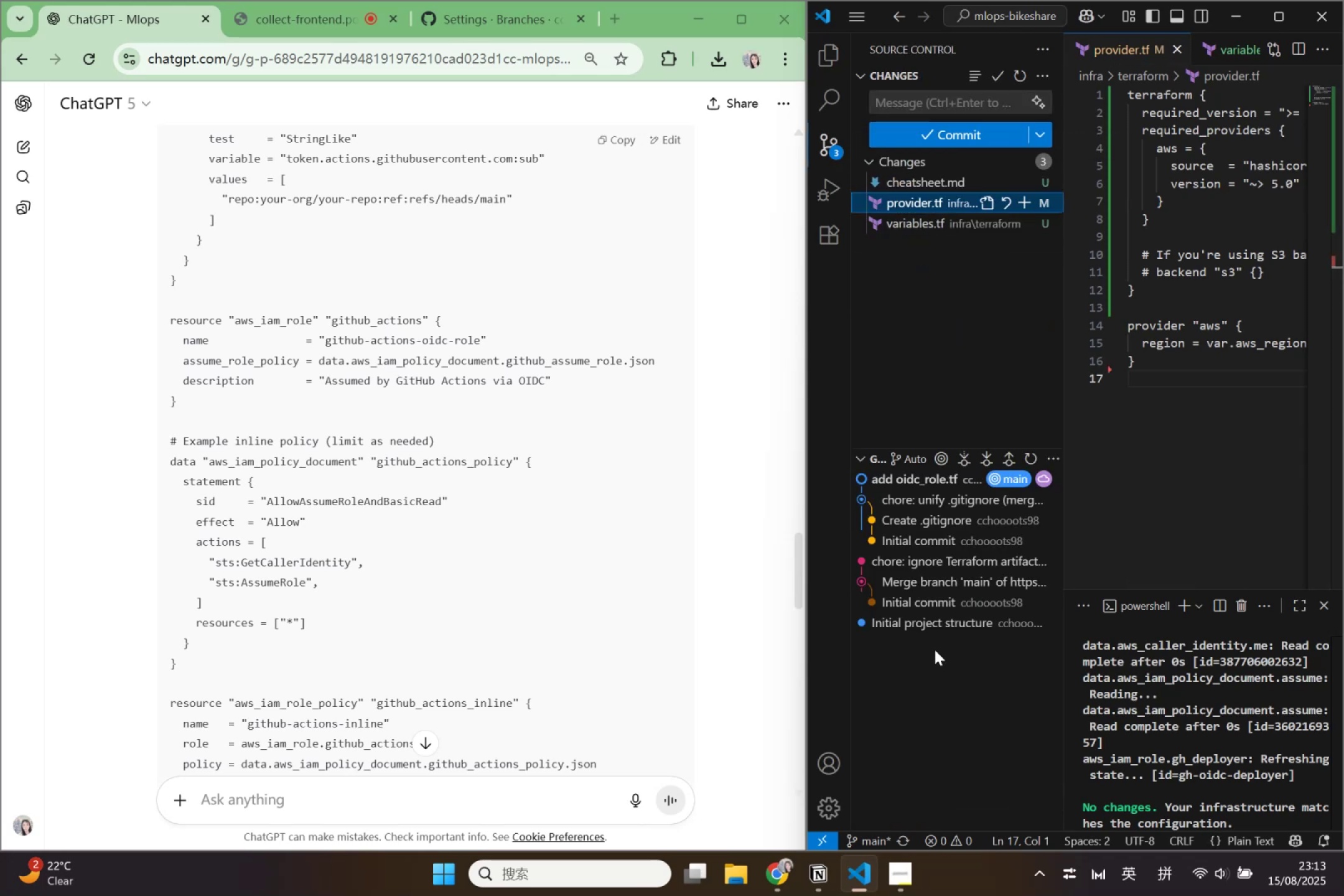 
scroll: coordinate [932, 542], scroll_direction: up, amount: 2.0
 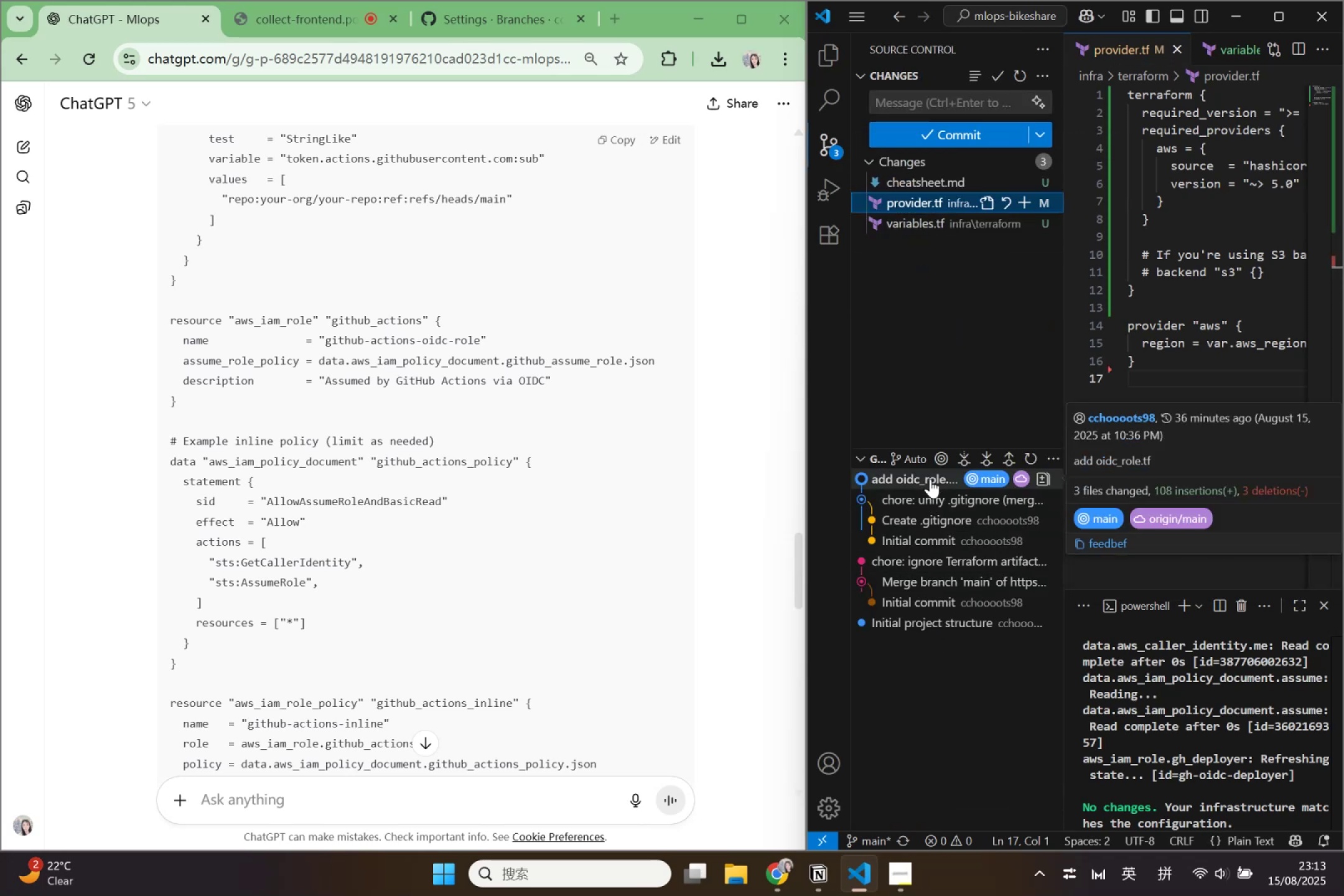 
left_click([930, 479])
 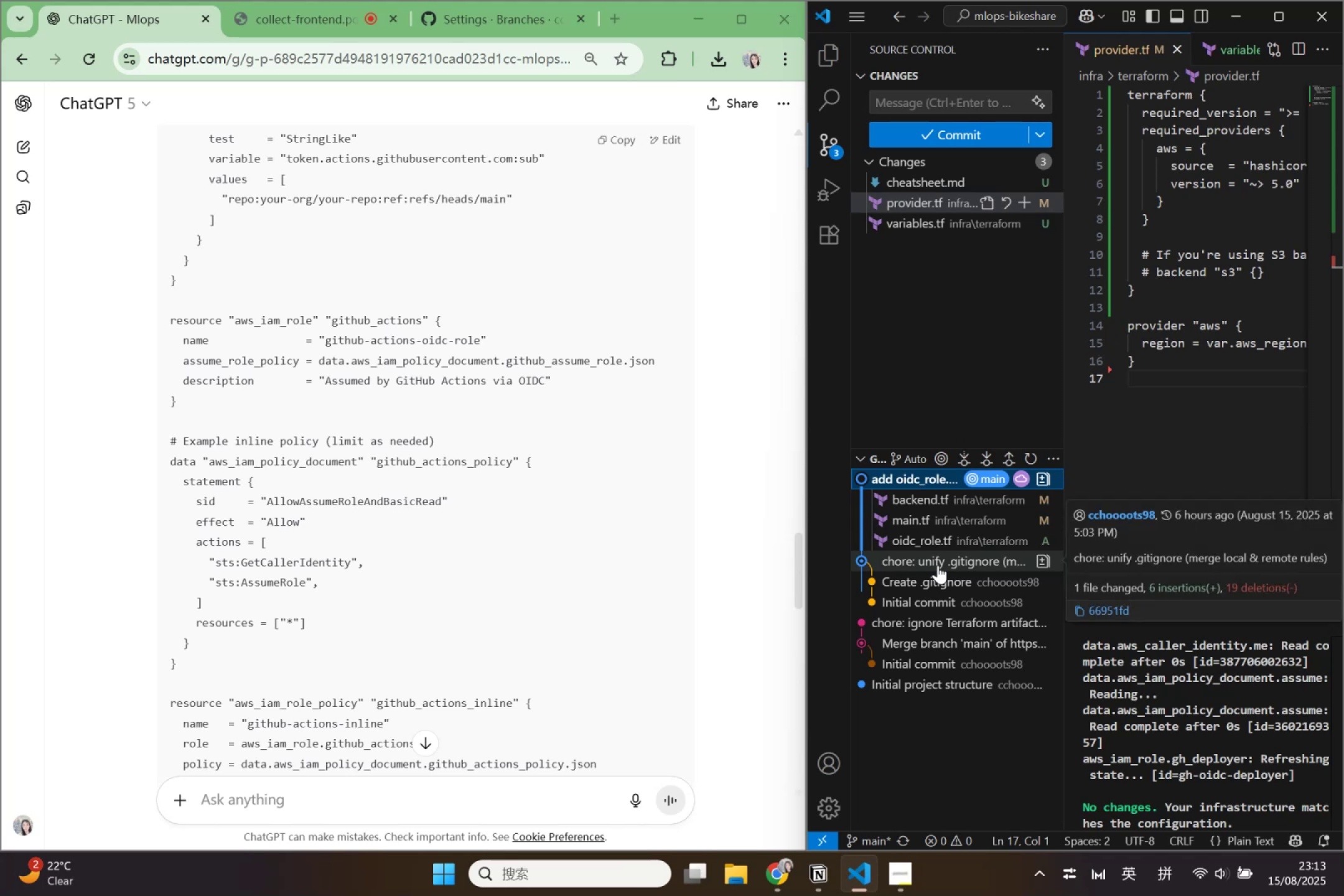 
left_click([938, 565])
 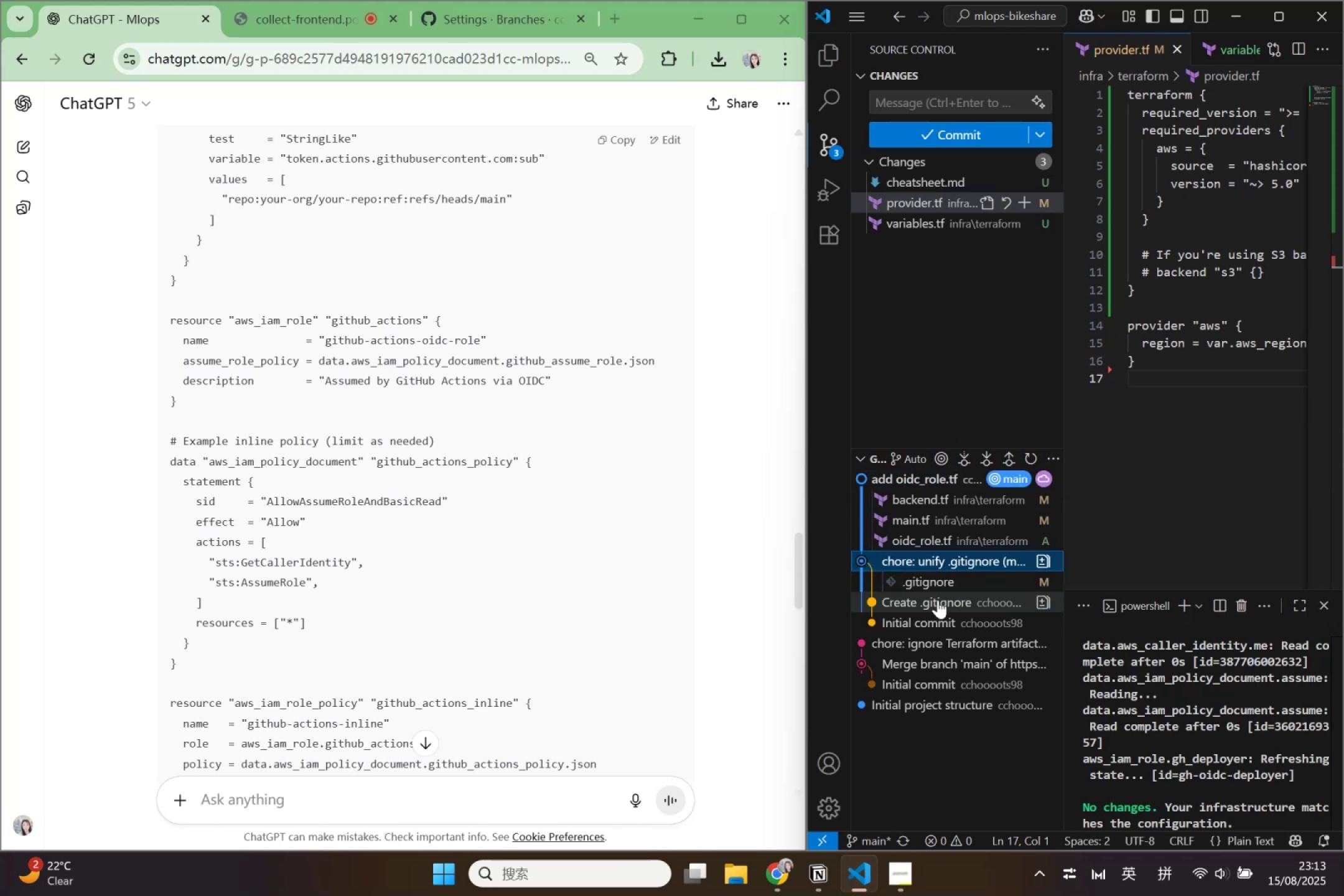 
left_click([938, 600])
 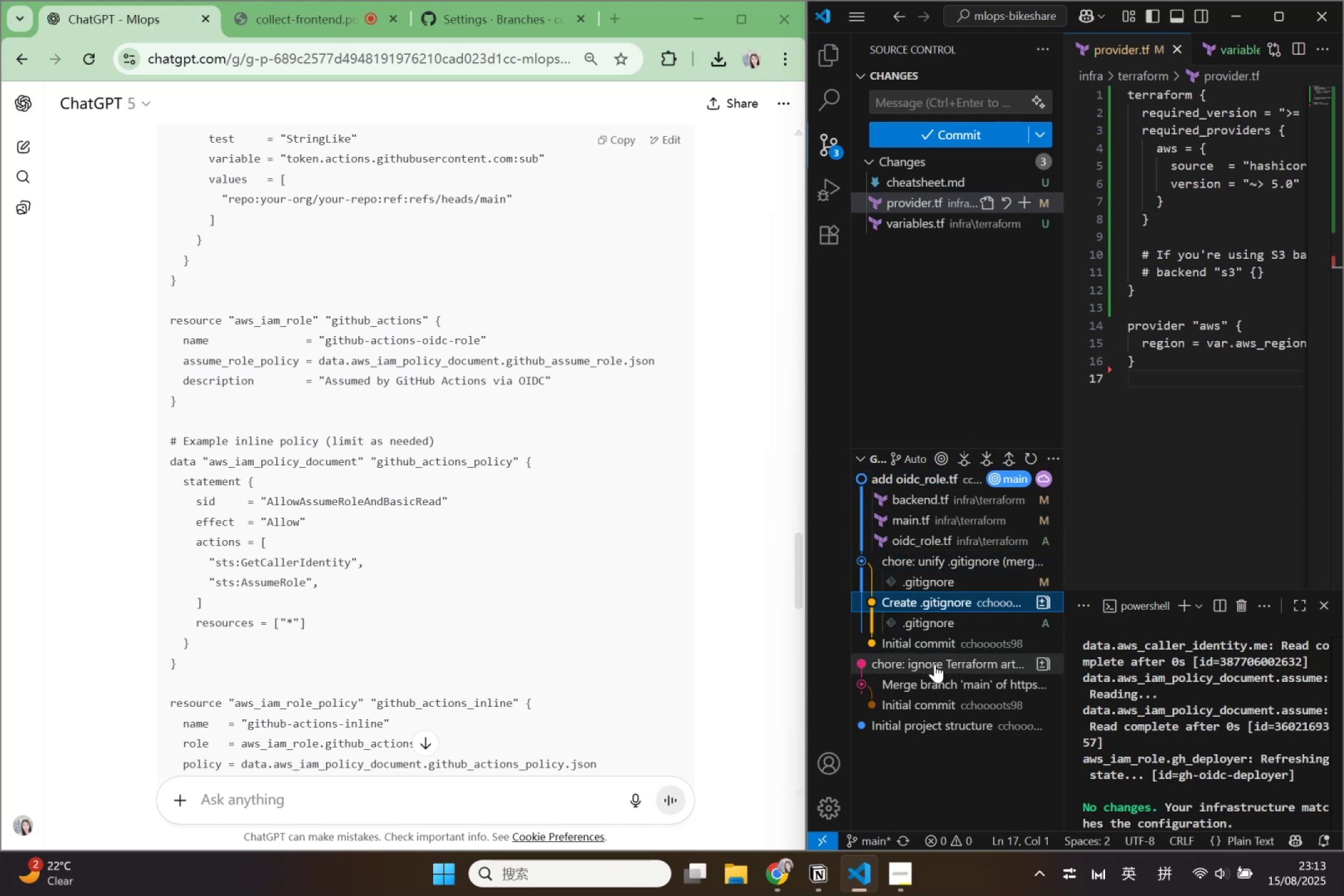 
left_click([935, 664])
 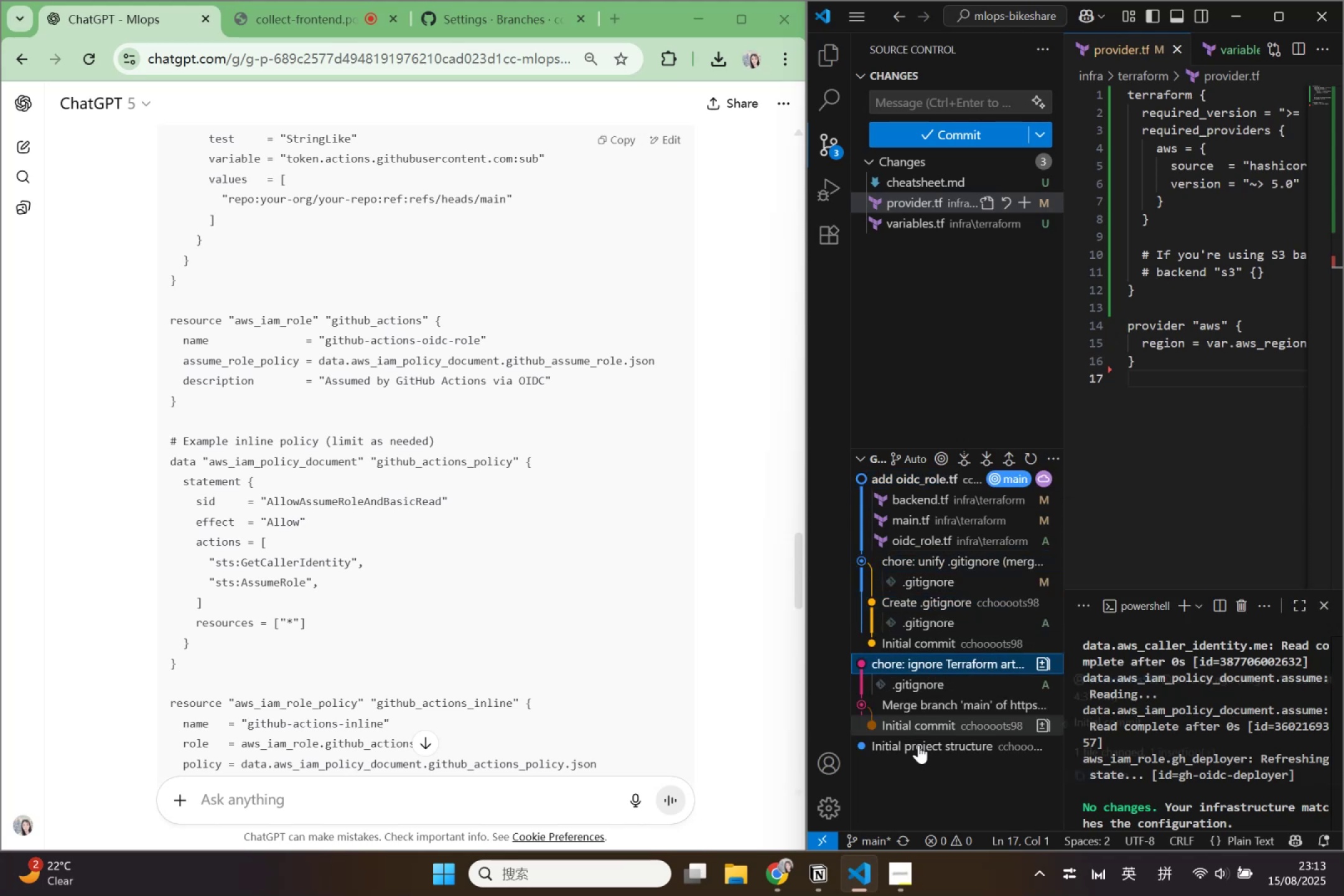 
left_click([917, 753])
 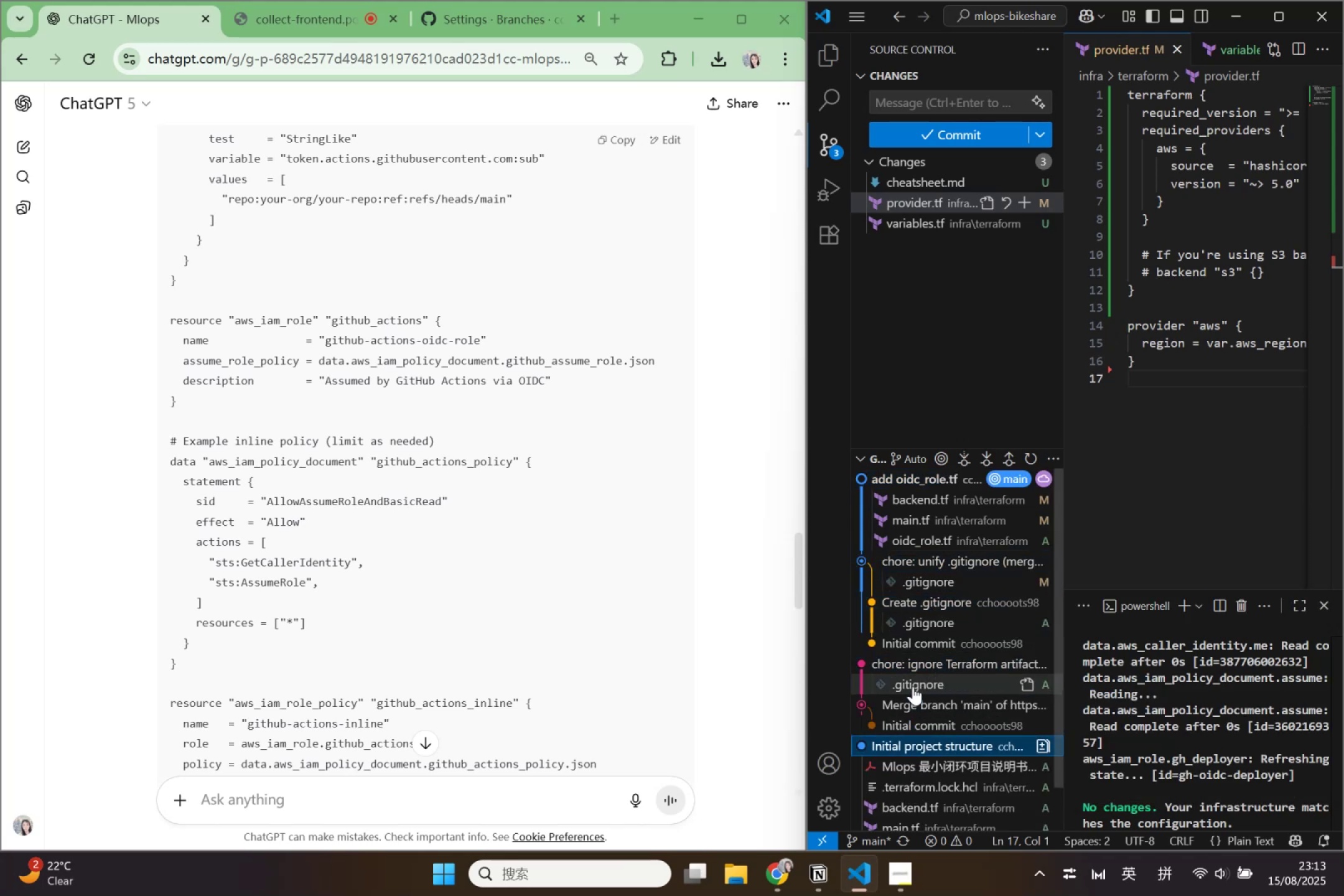 
scroll: coordinate [915, 678], scroll_direction: down, amount: 3.0
 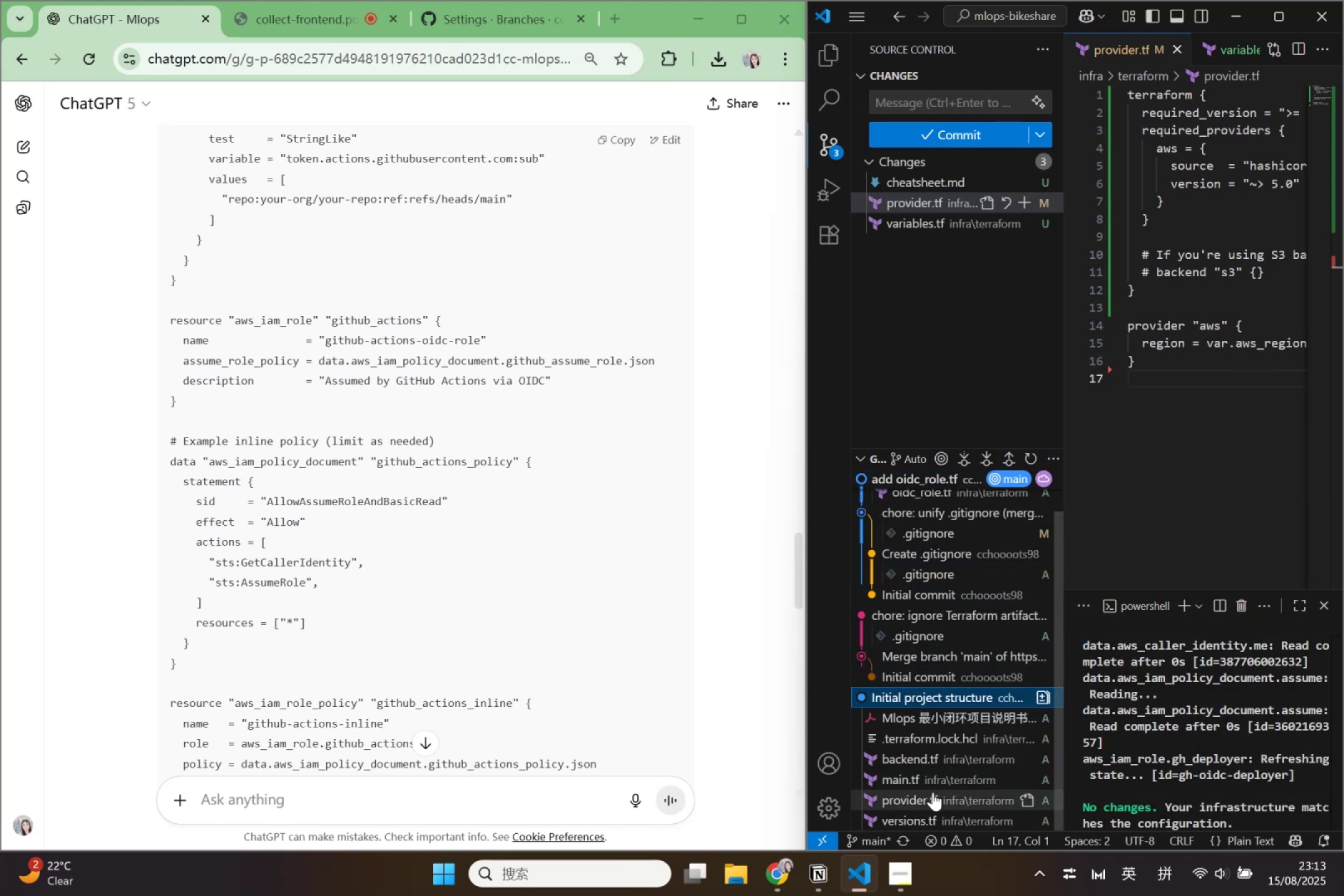 
left_click([933, 795])
 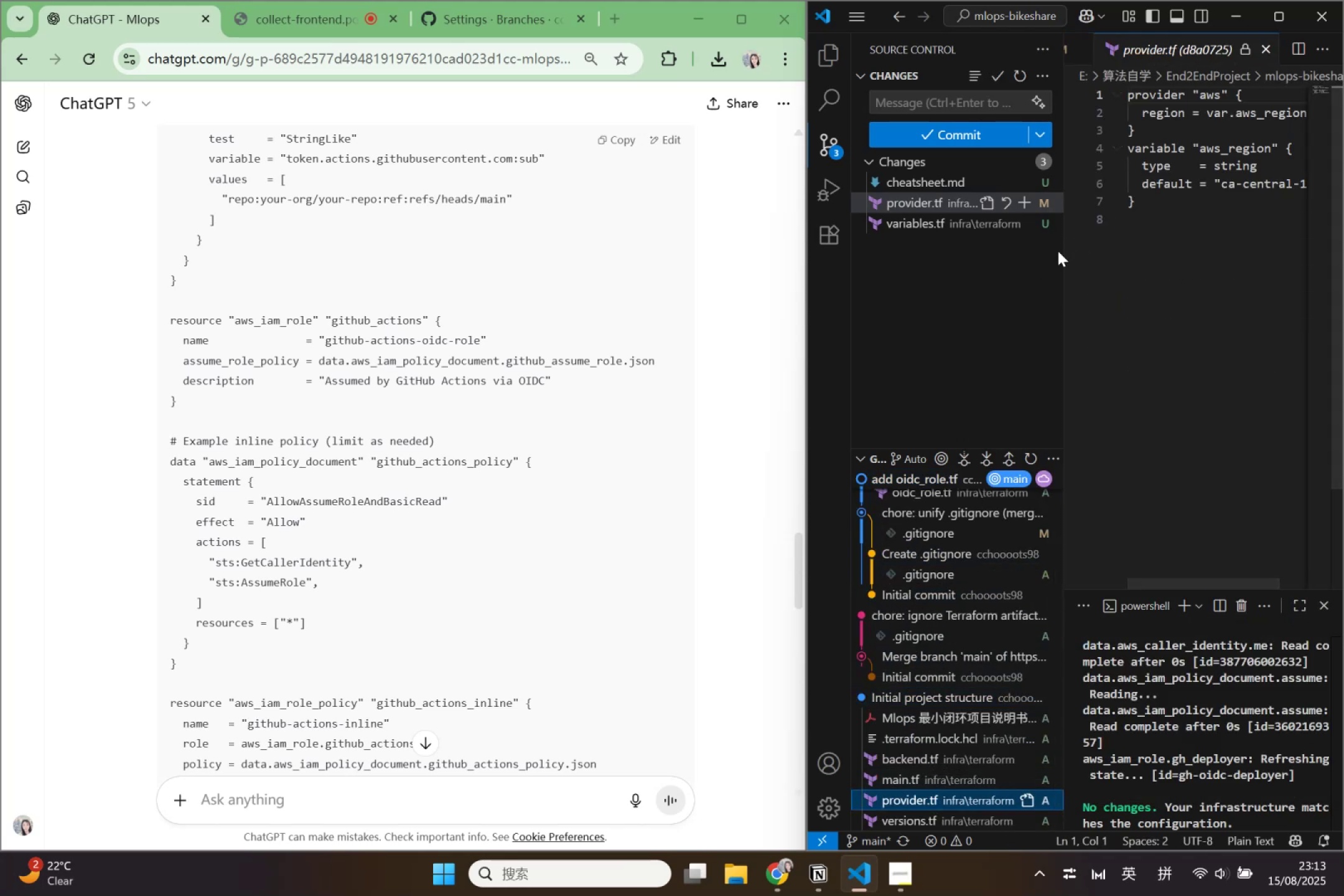 
left_click_drag(start_coordinate=[1064, 251], to_coordinate=[891, 269])
 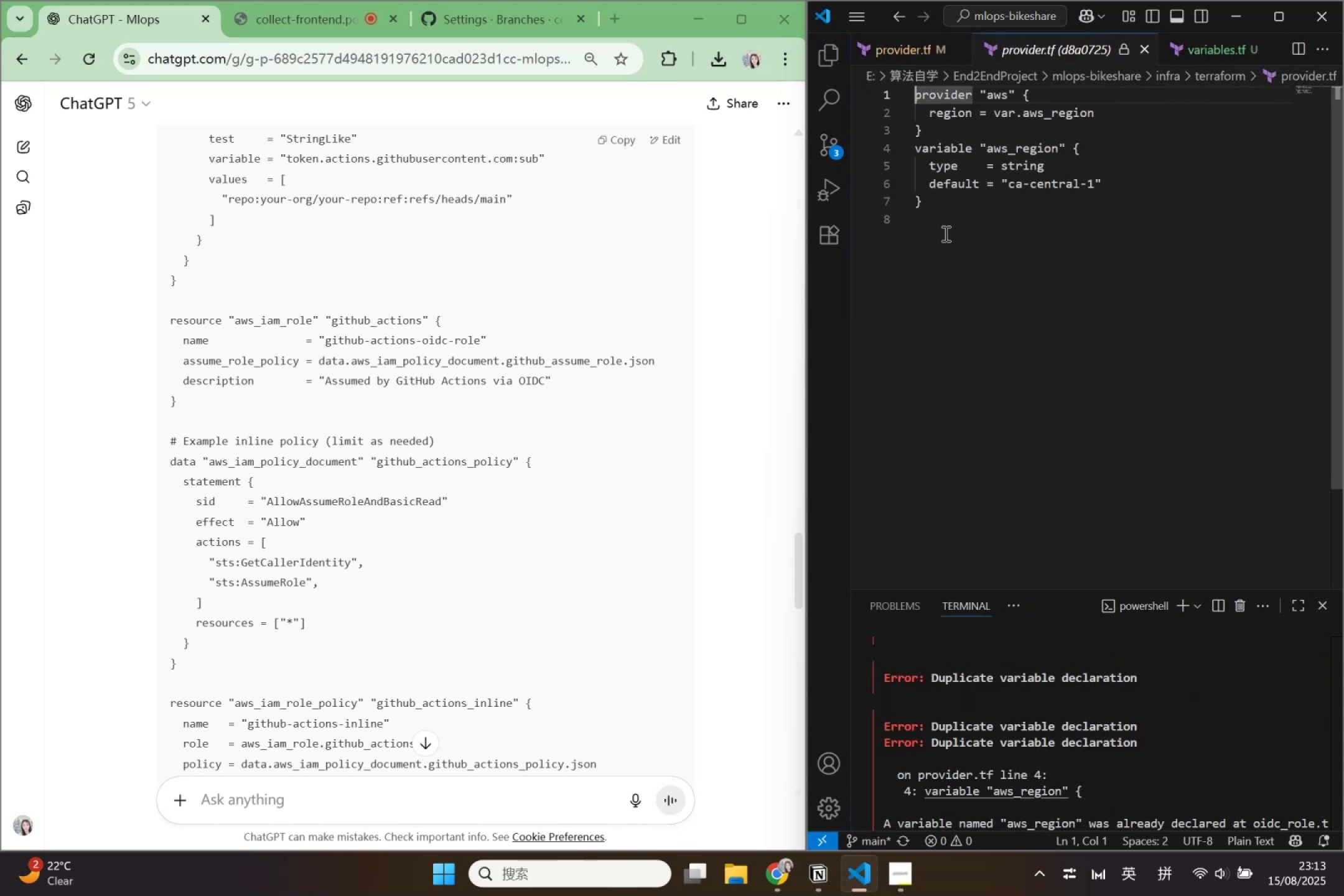 
left_click_drag(start_coordinate=[945, 233], to_coordinate=[913, 84])
 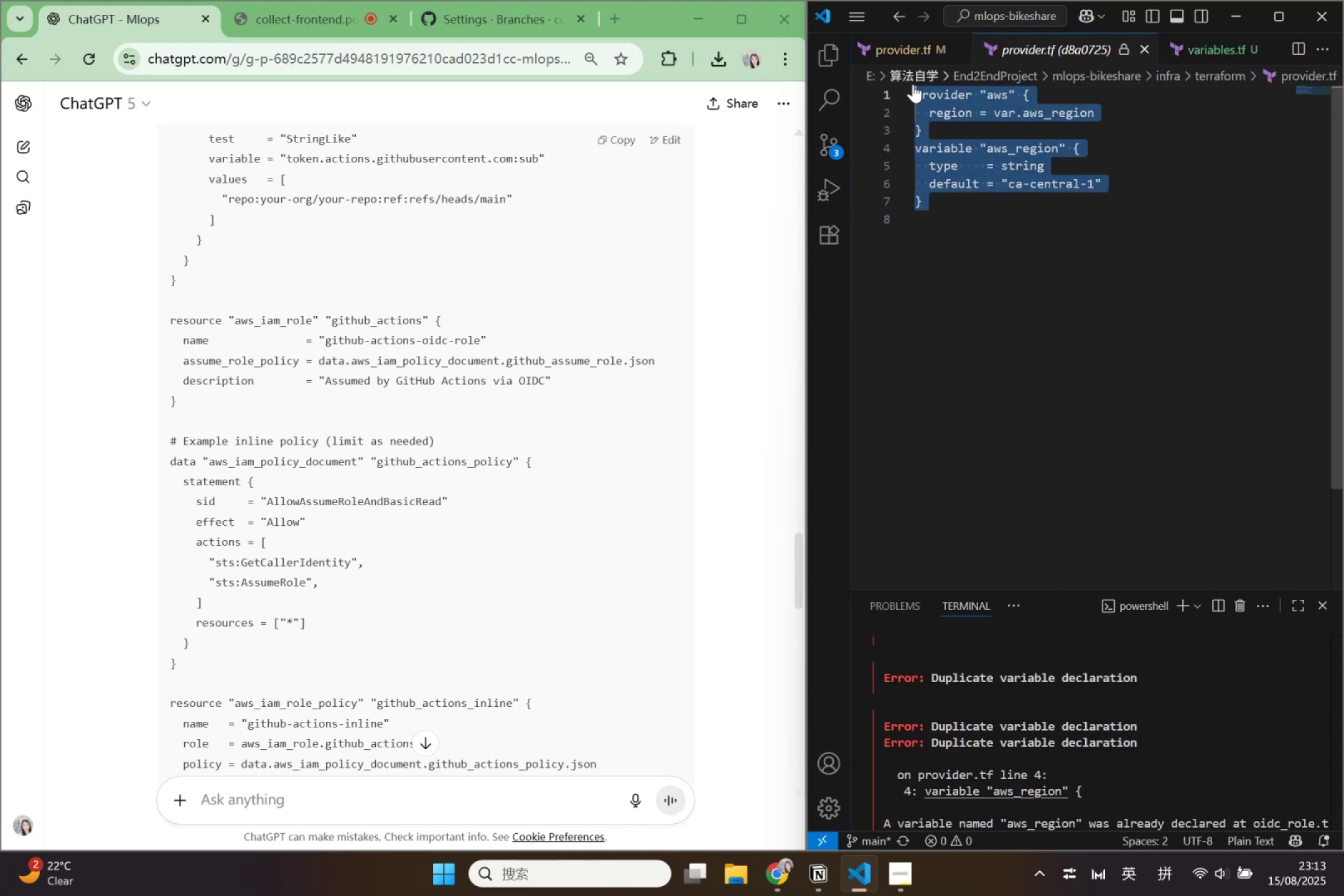 
key(Control+C)
 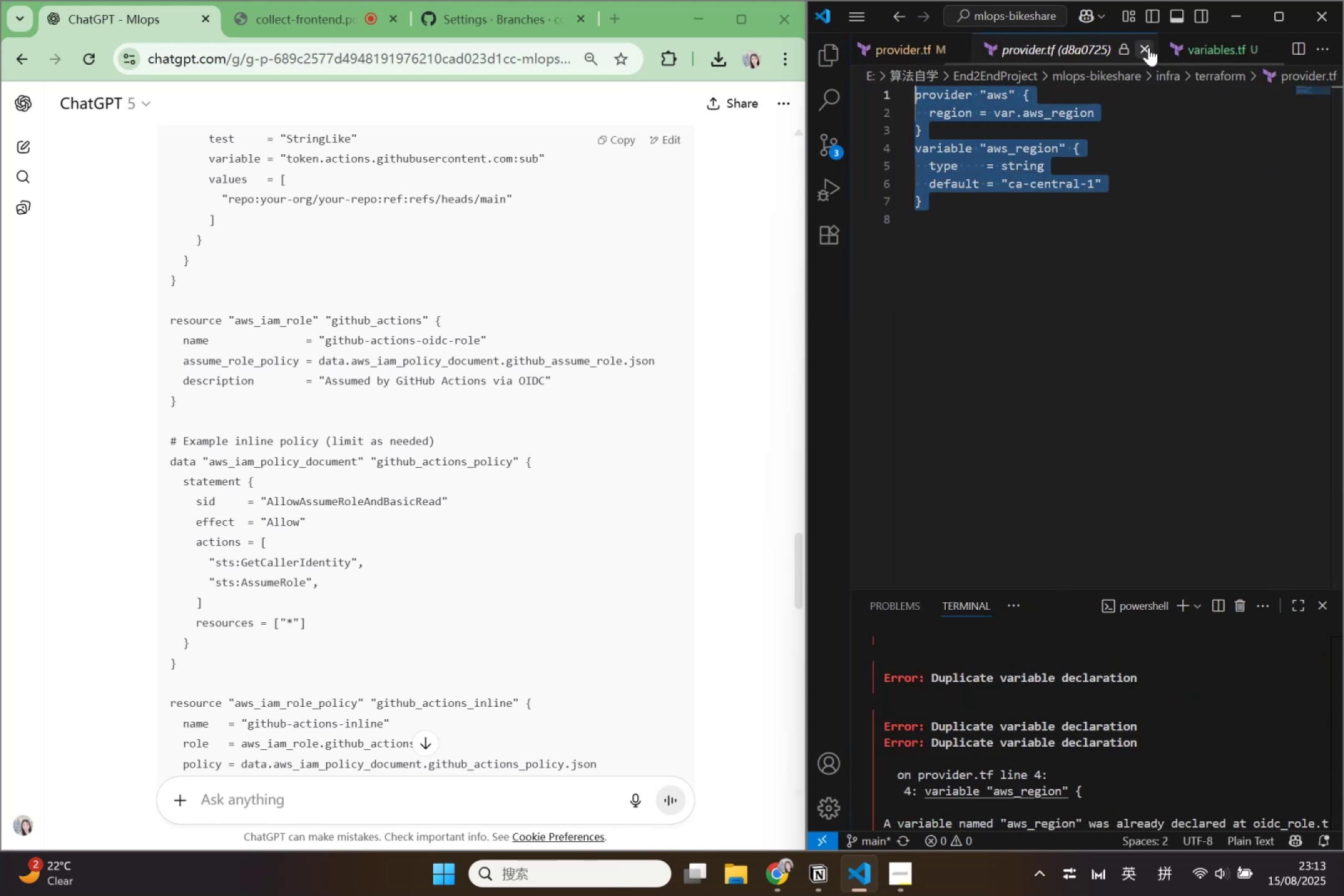 
left_click([1149, 47])
 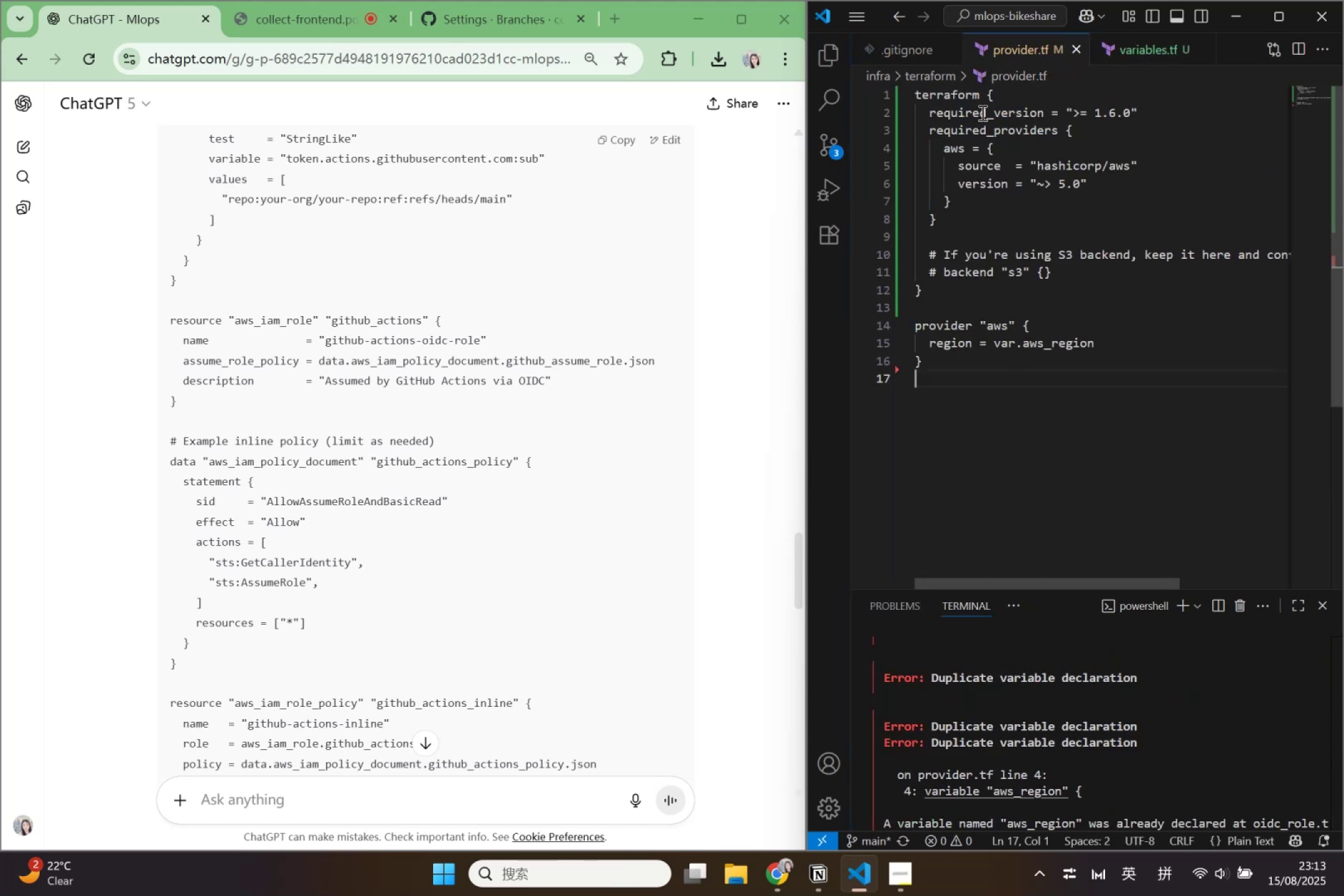 
left_click([1011, 317])
 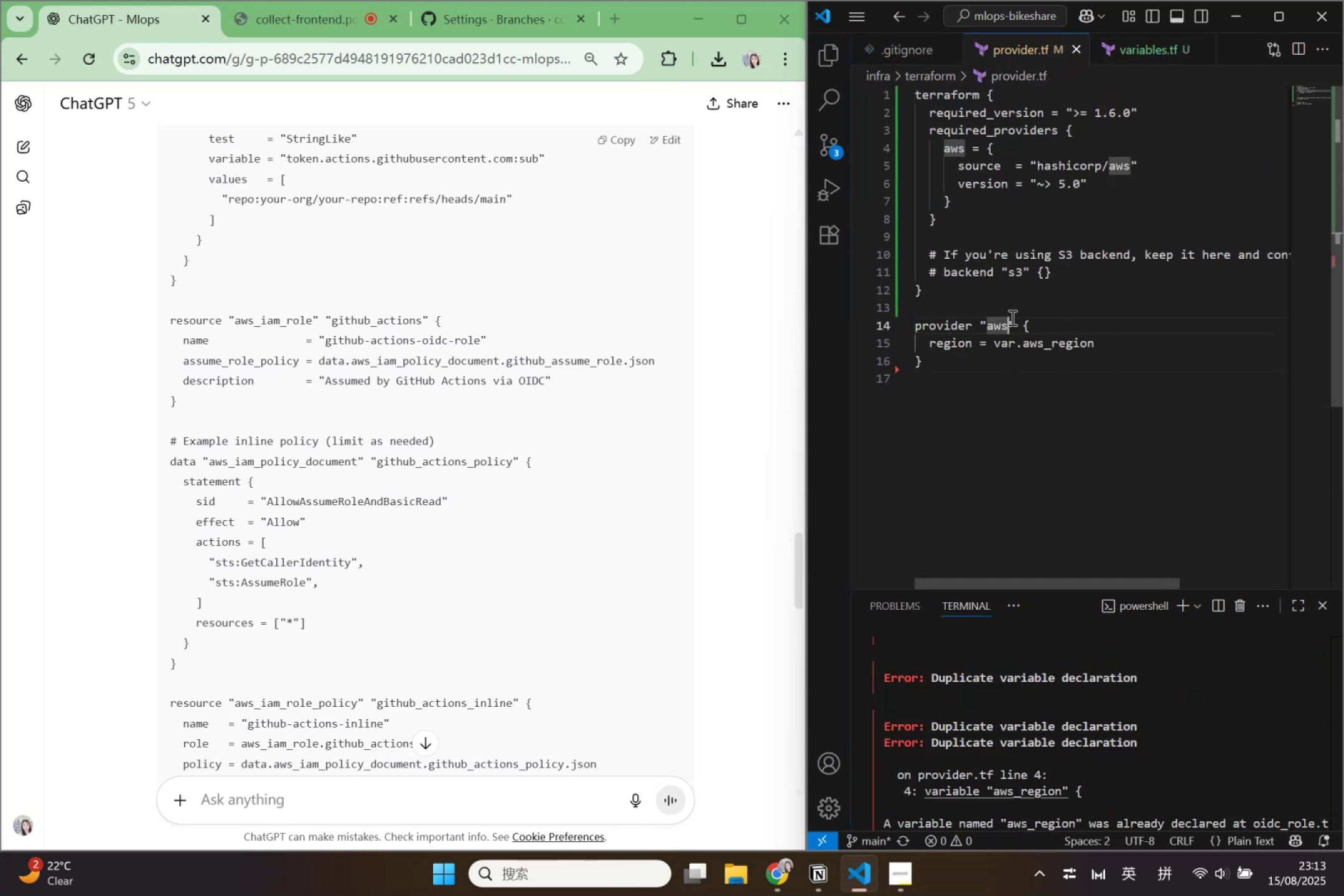 
key(Control+S)
 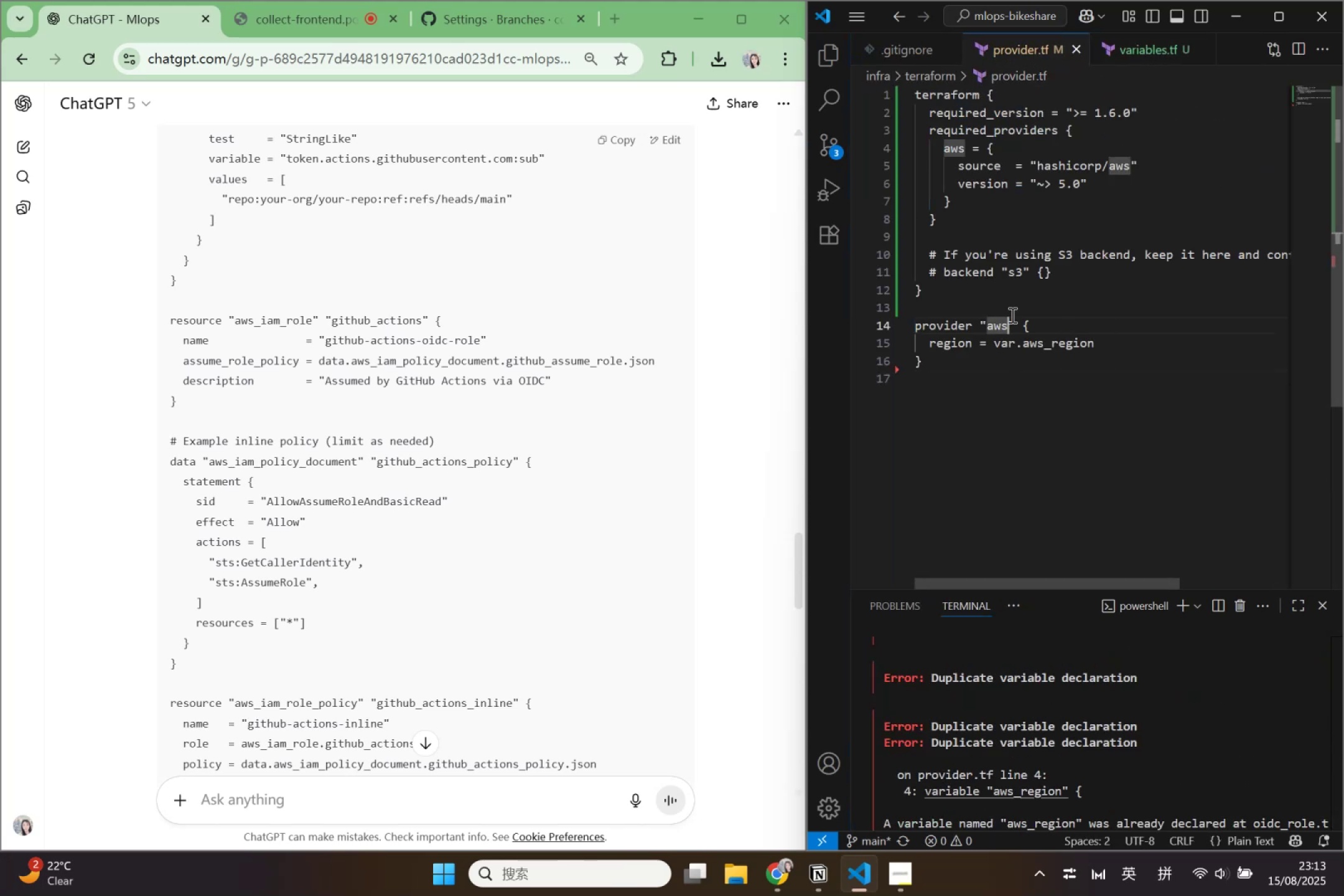 
key(Control+A)
 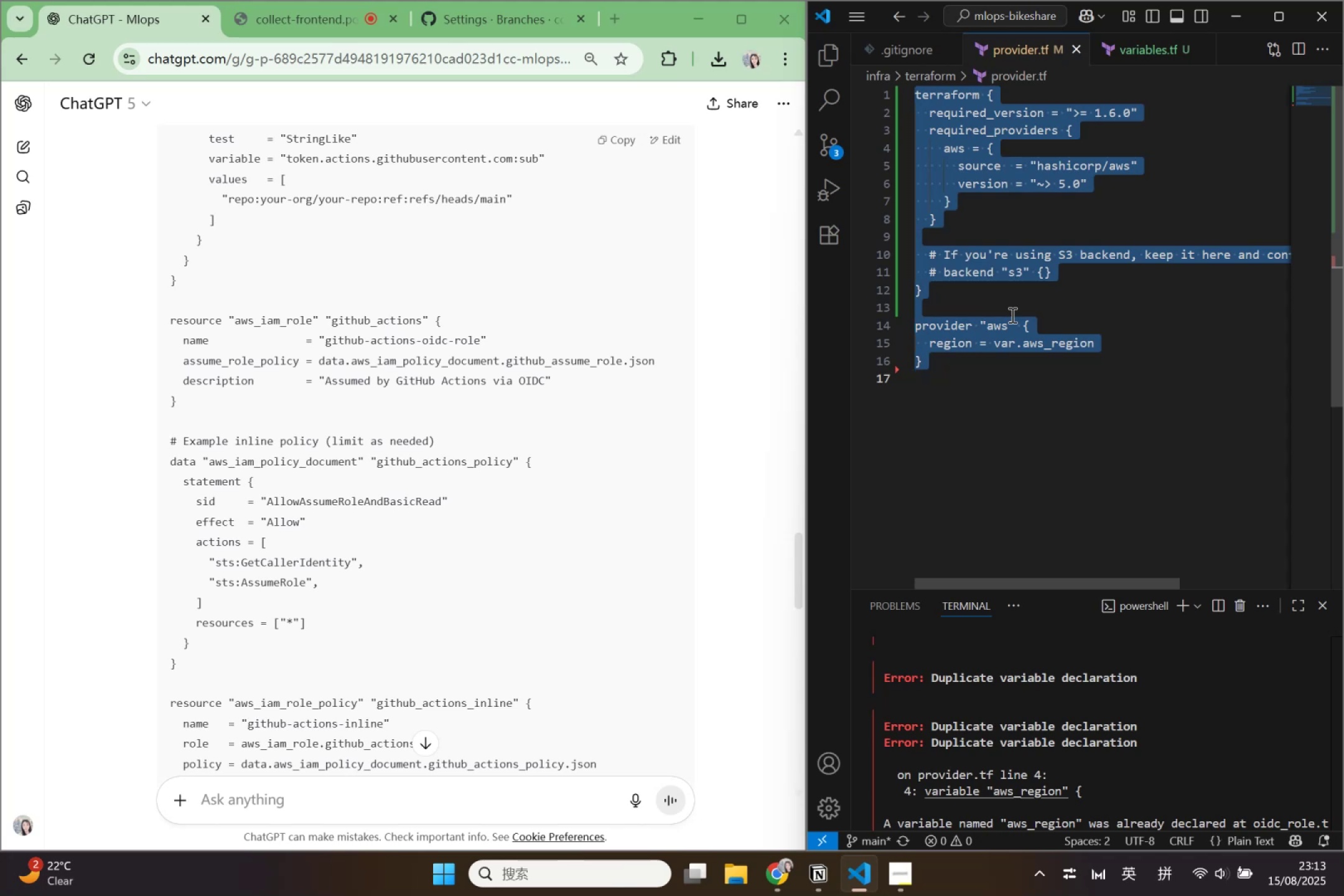 
key(Control+V)
 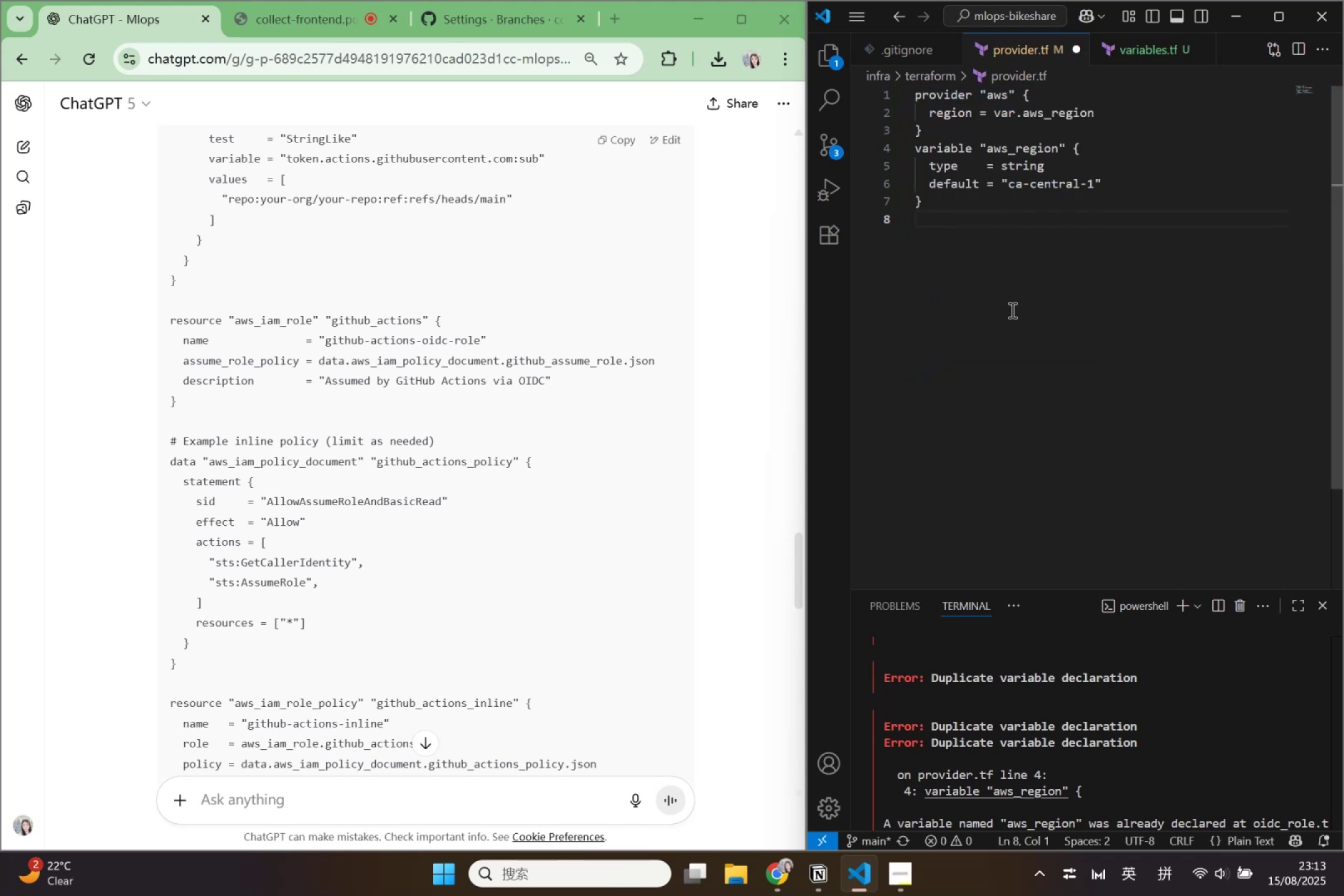 
key(Control+S)
 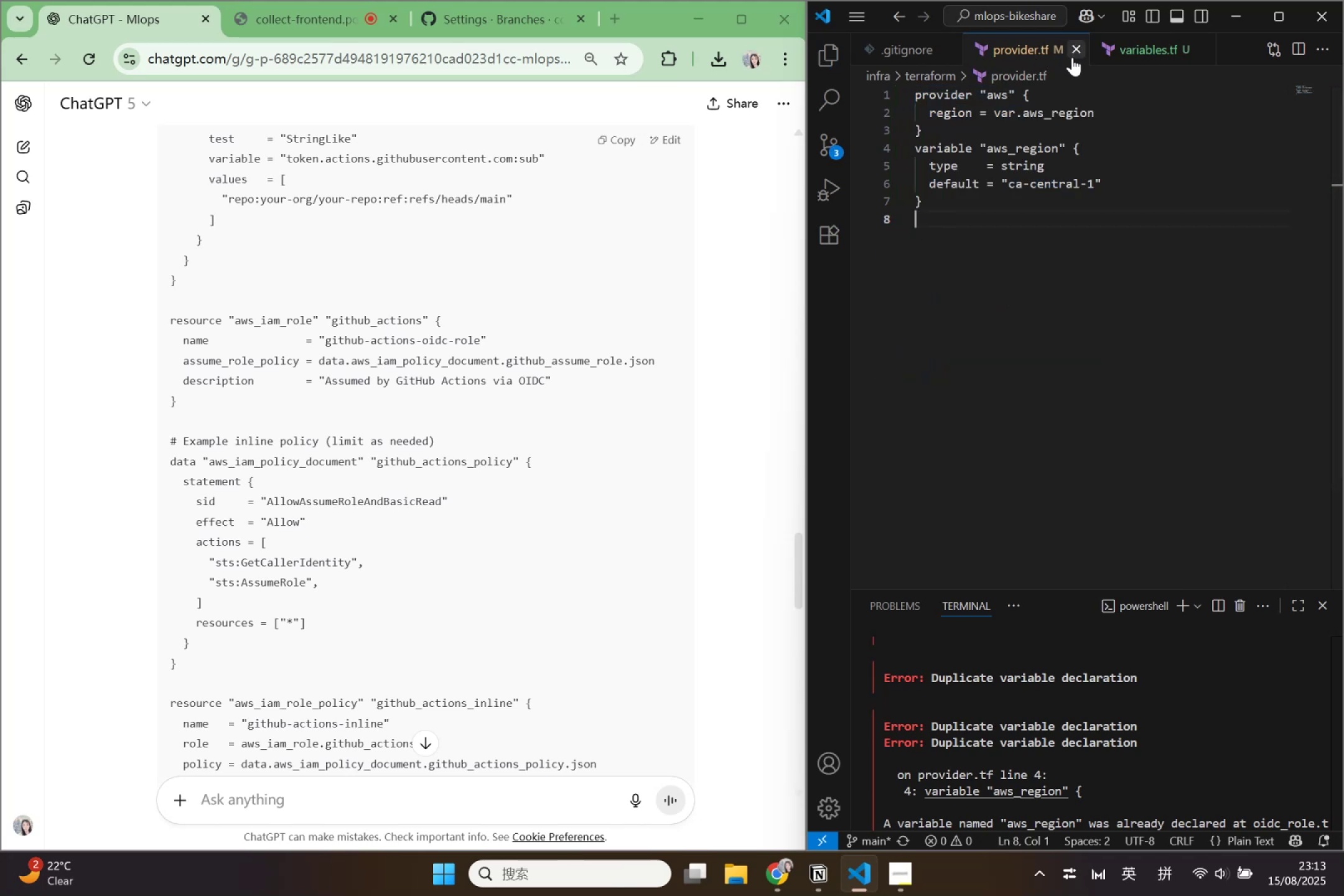 
left_click([1076, 52])
 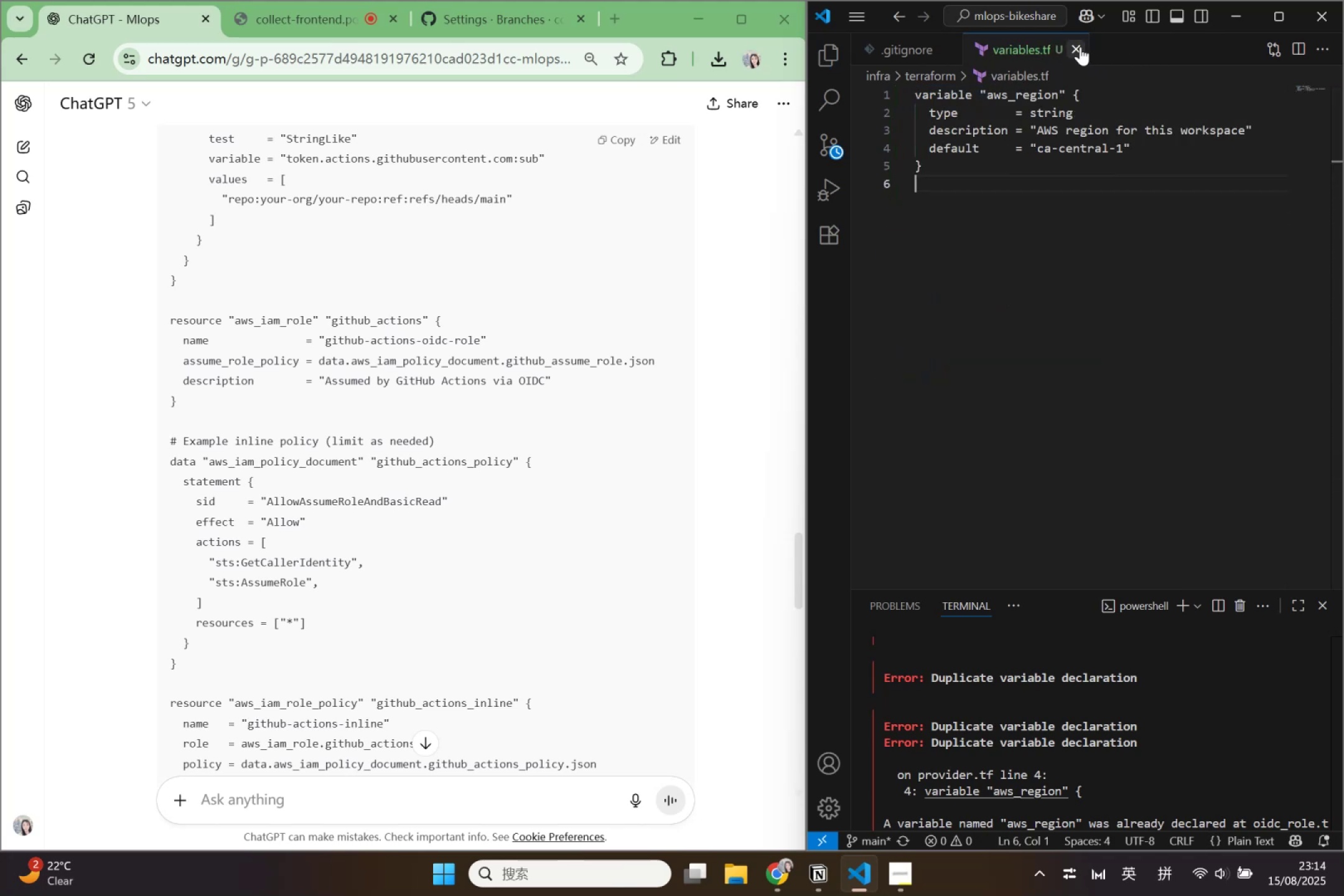 
left_click([1080, 47])
 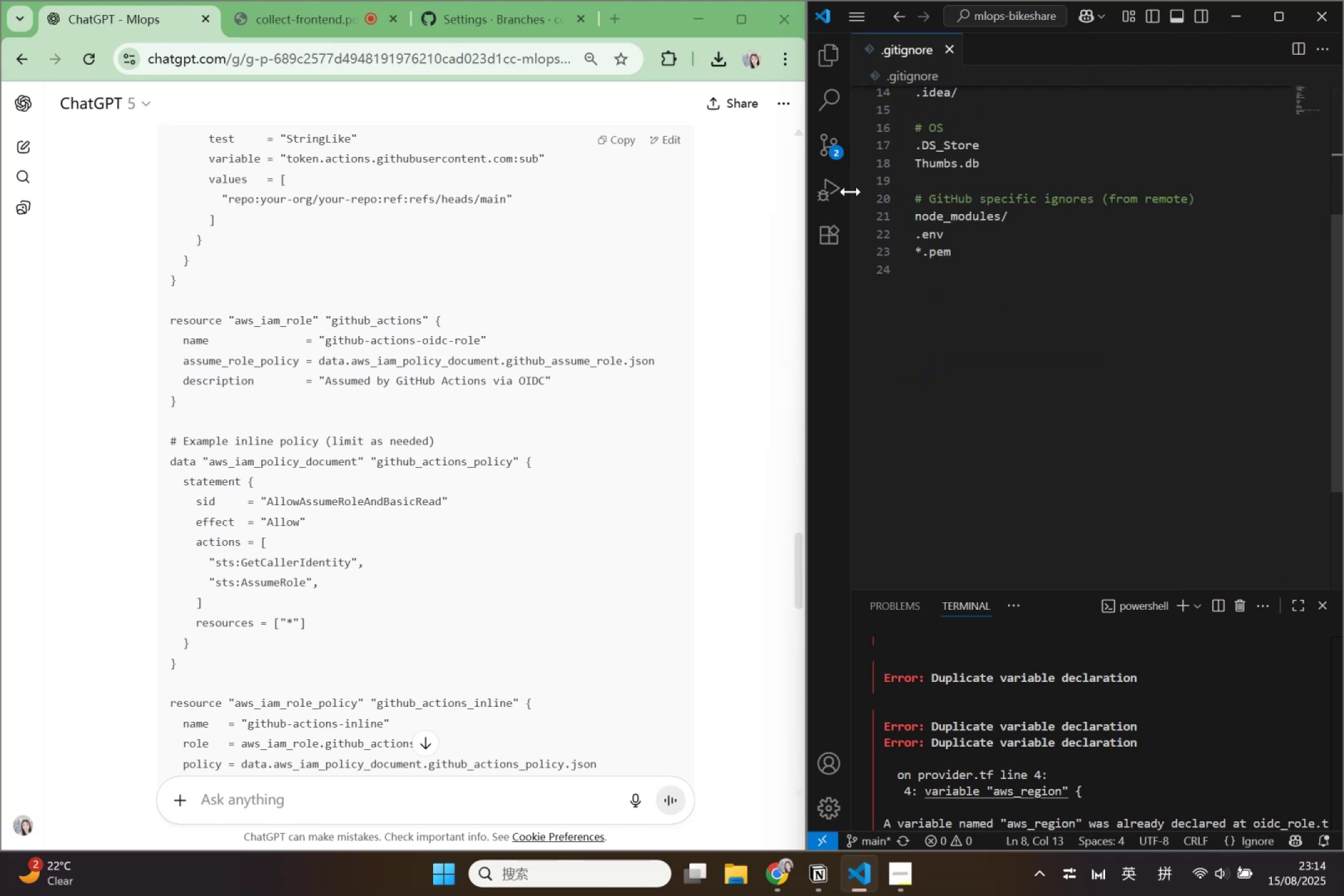 
left_click_drag(start_coordinate=[852, 192], to_coordinate=[1024, 177])
 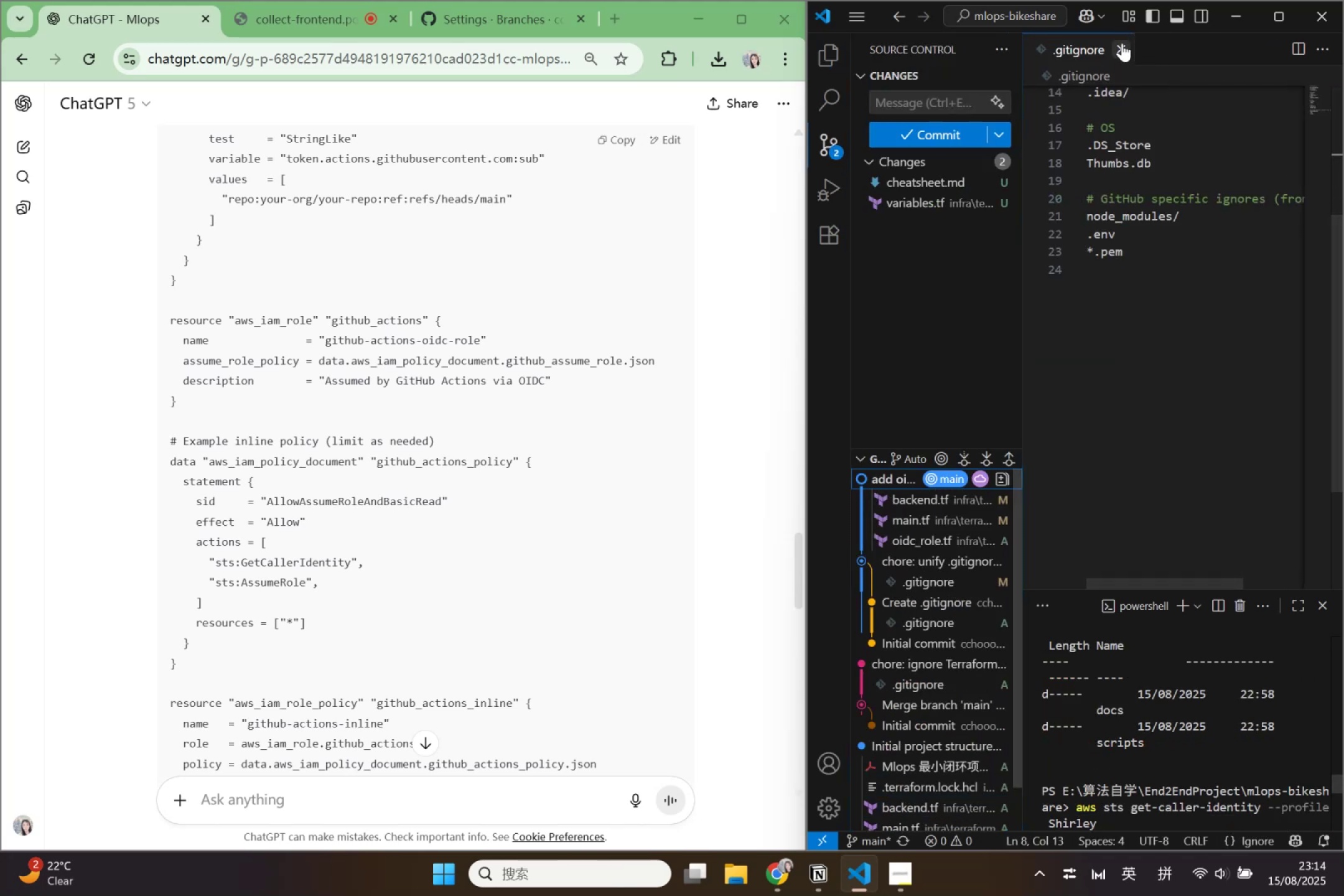 
left_click([1122, 43])
 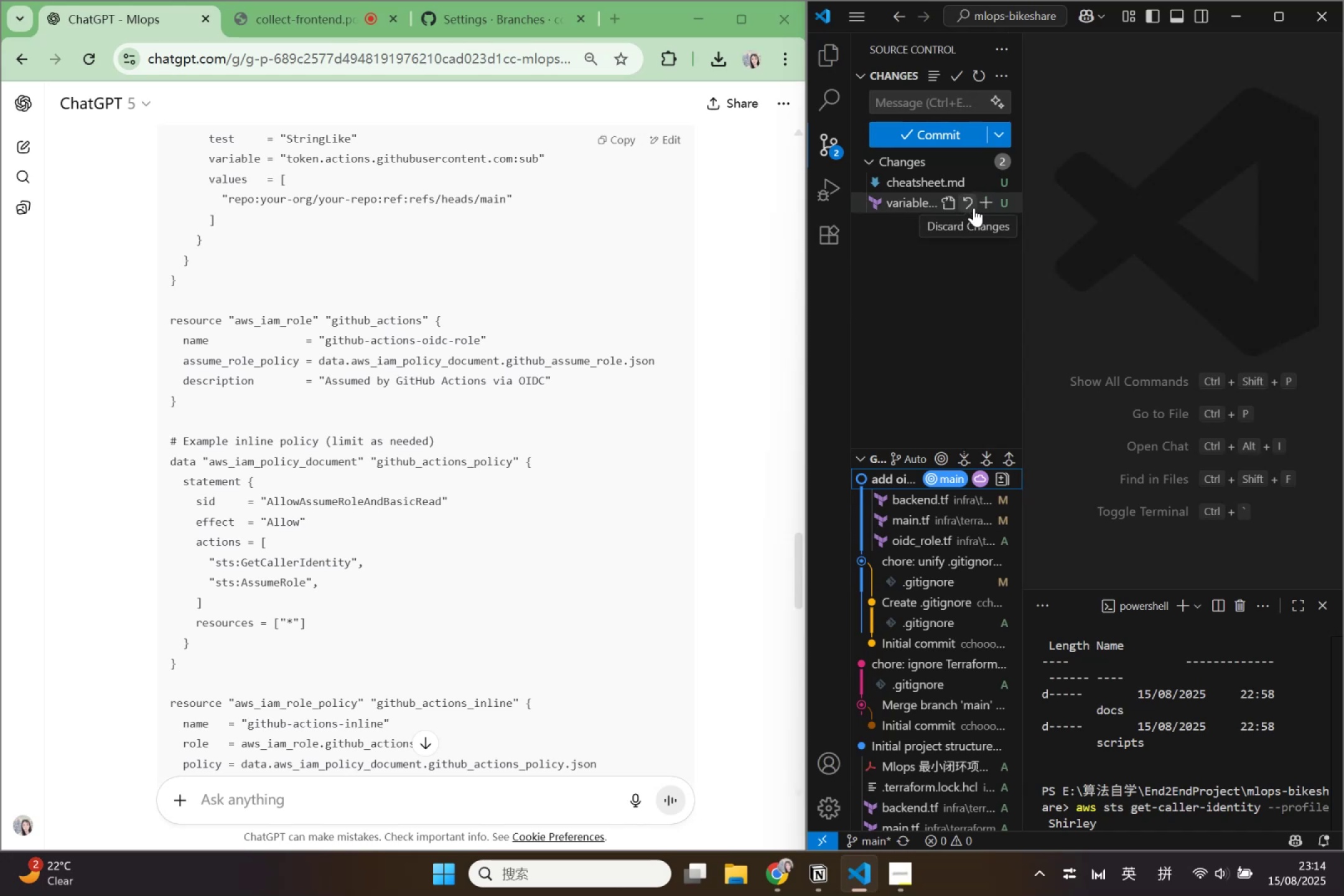 
left_click([974, 208])
 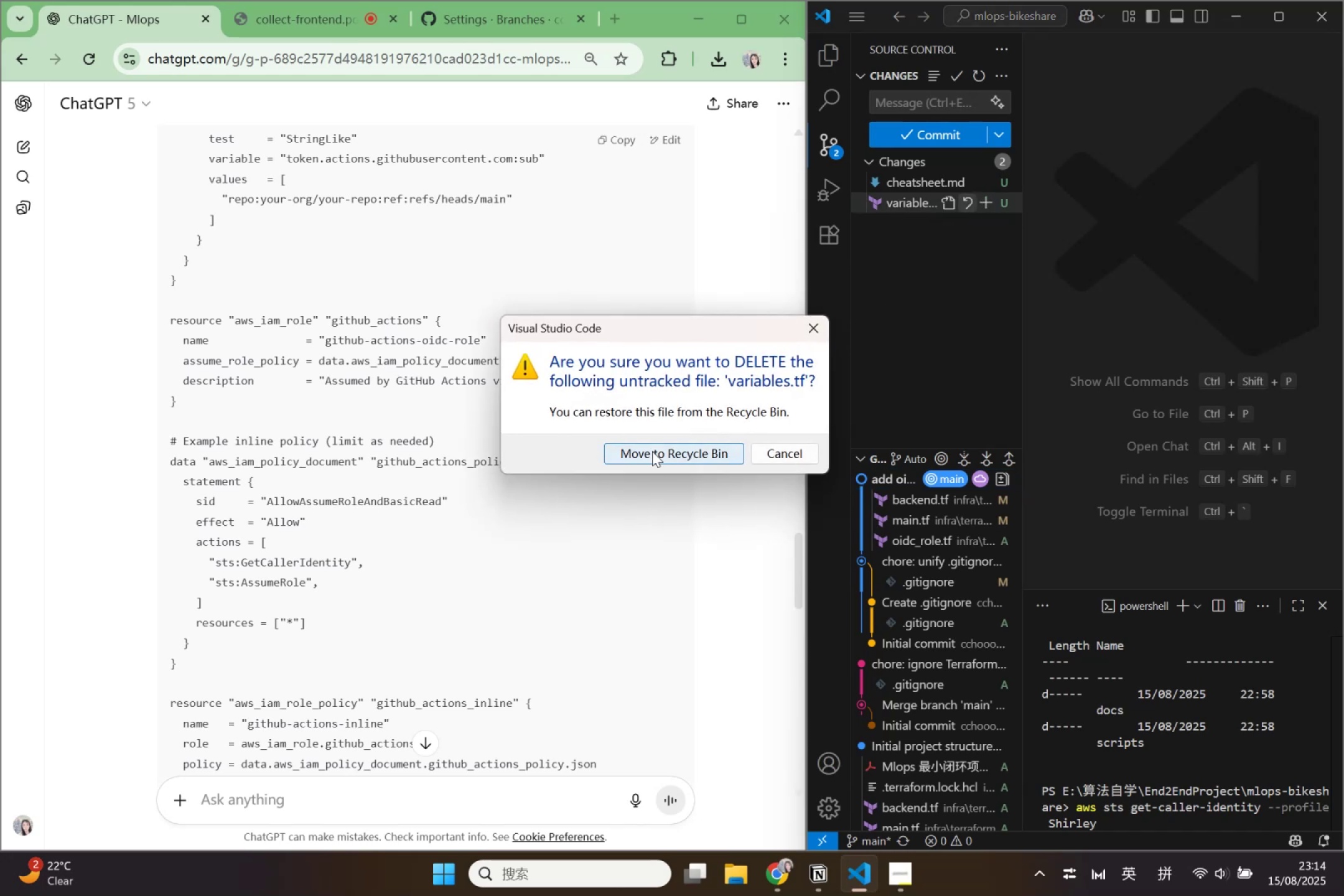 
left_click([652, 451])
 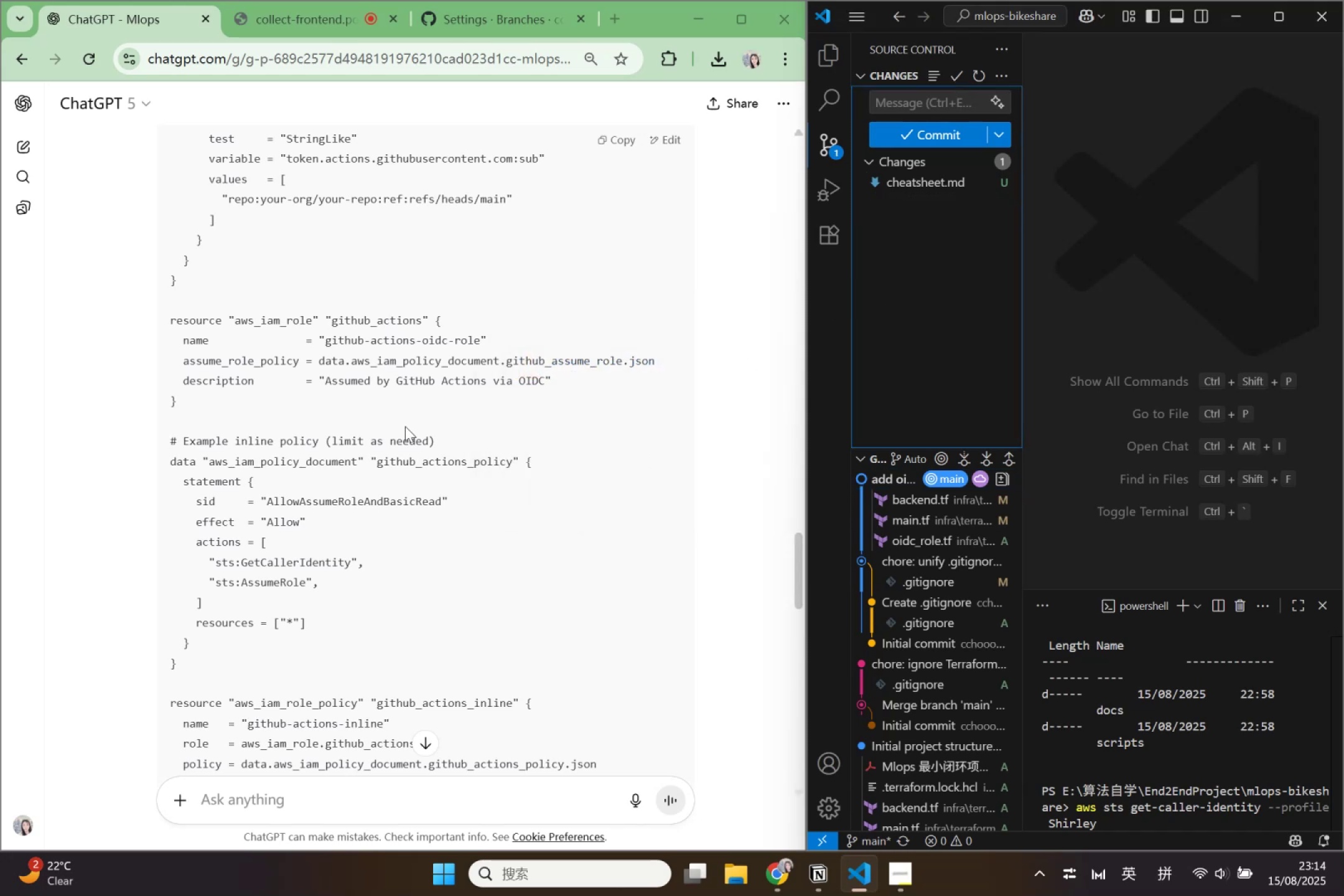 
left_click([404, 427])
 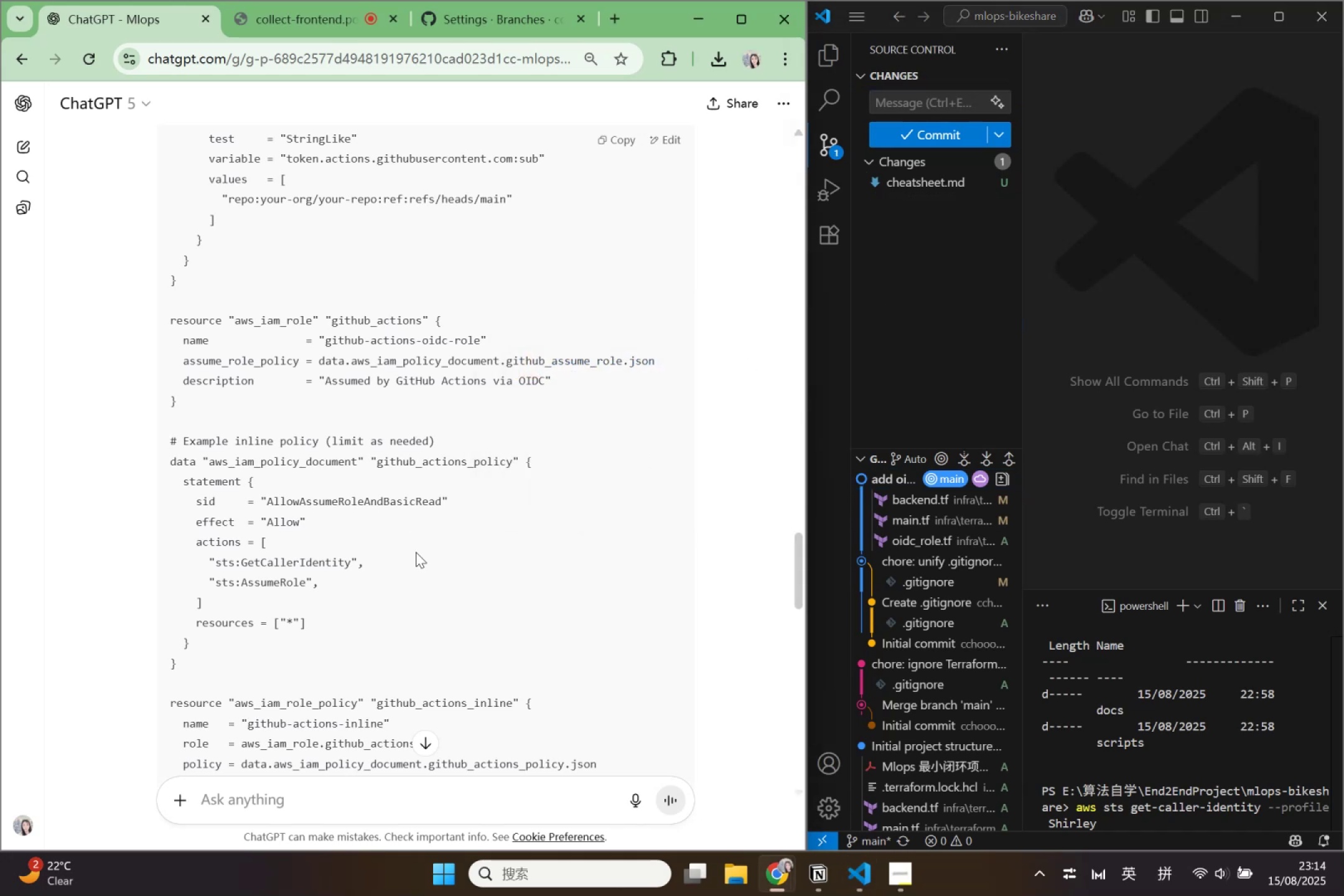 
scroll: coordinate [417, 544], scroll_direction: up, amount: 18.0
 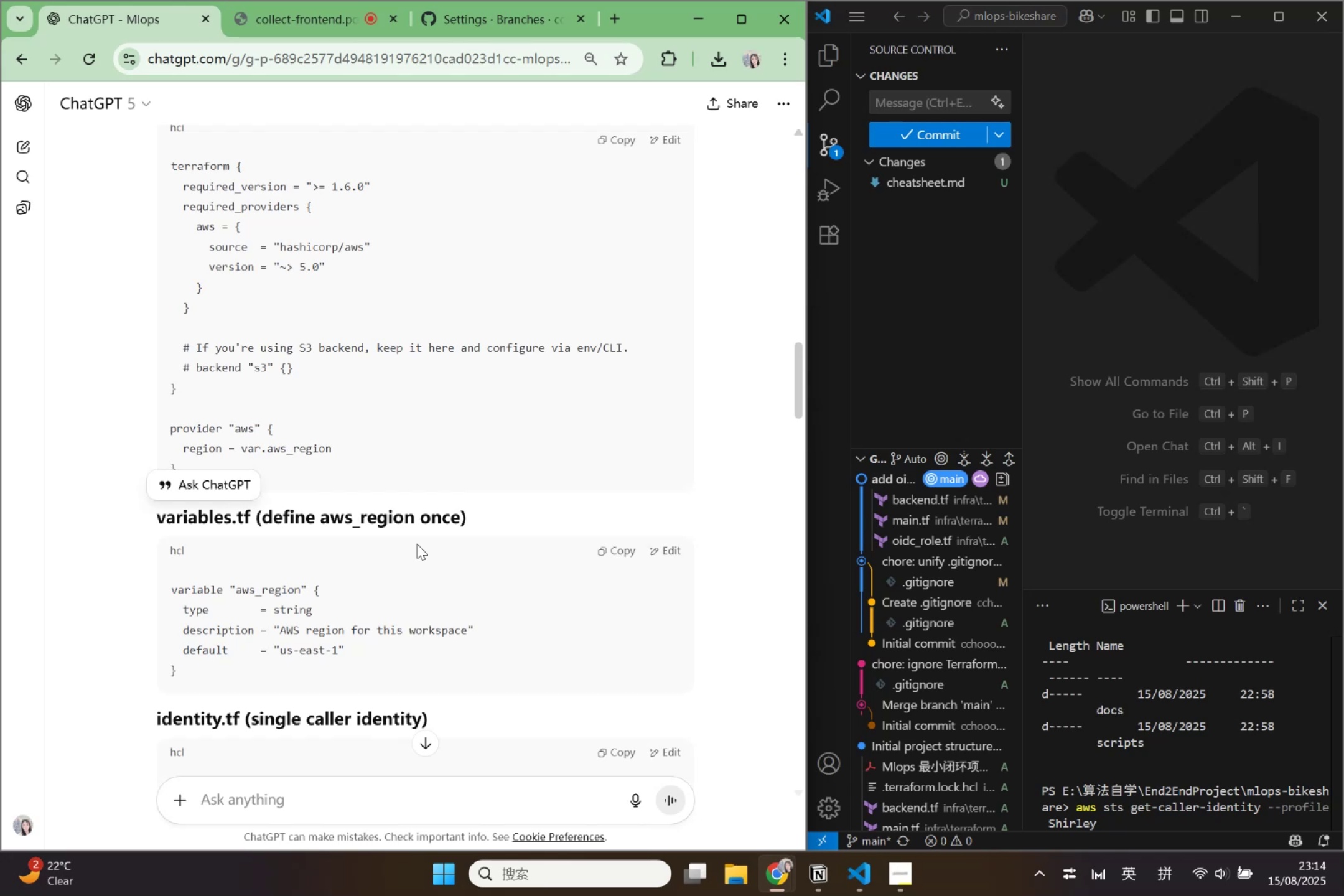 
scroll: coordinate [417, 544], scroll_direction: down, amount: 1.0
 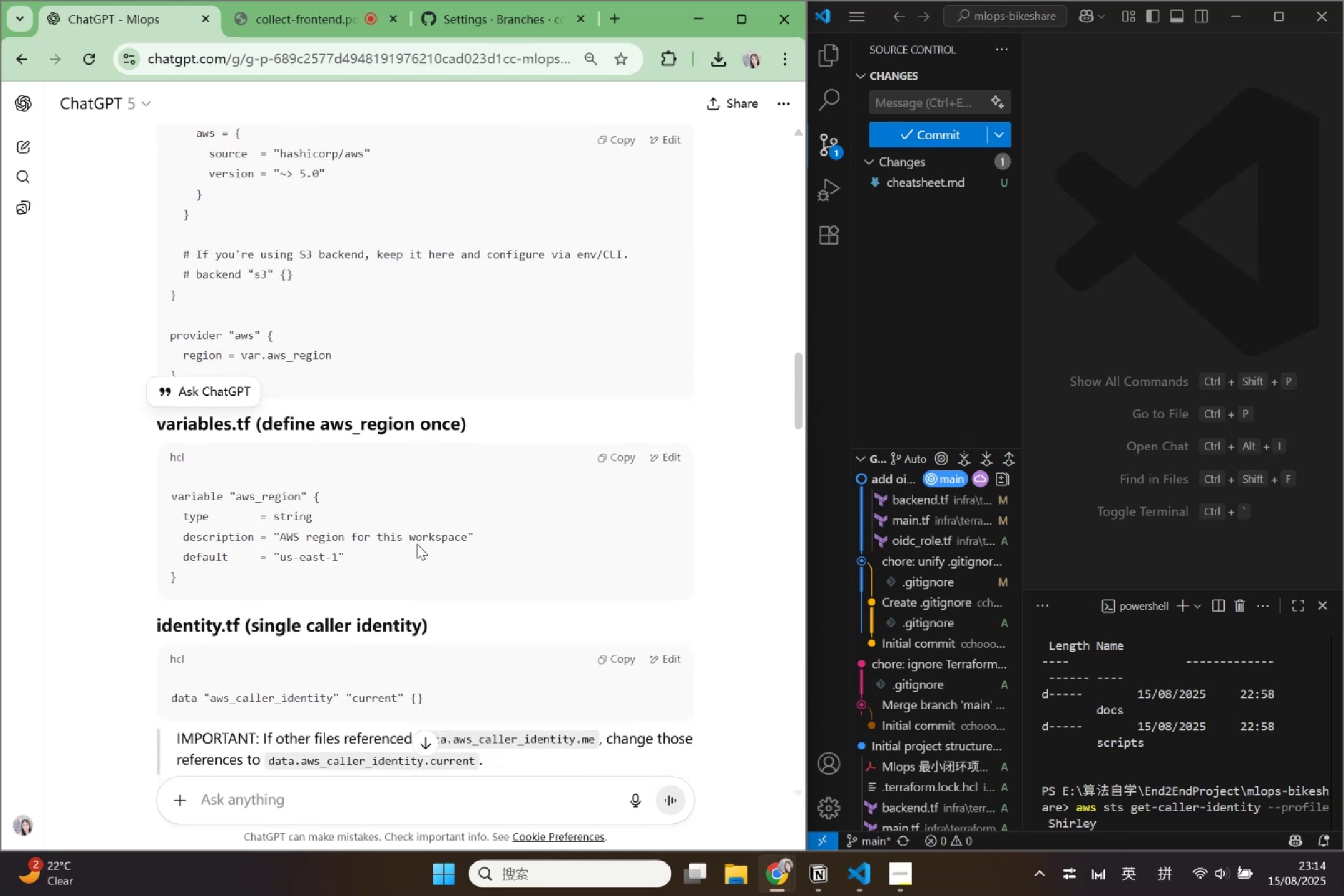 
scroll: coordinate [419, 531], scroll_direction: up, amount: 11.0
 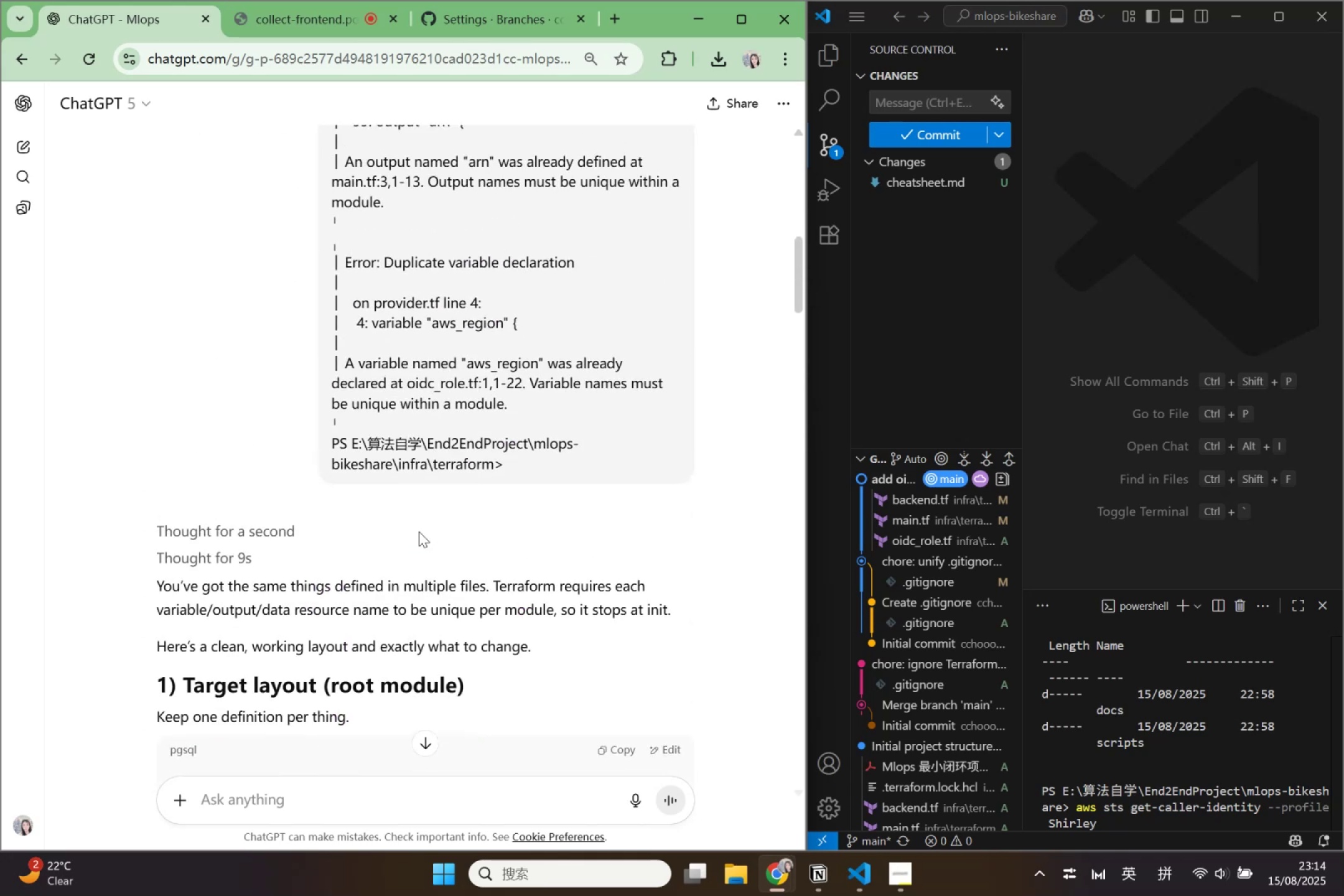 
scroll: coordinate [415, 533], scroll_direction: down, amount: 36.0
 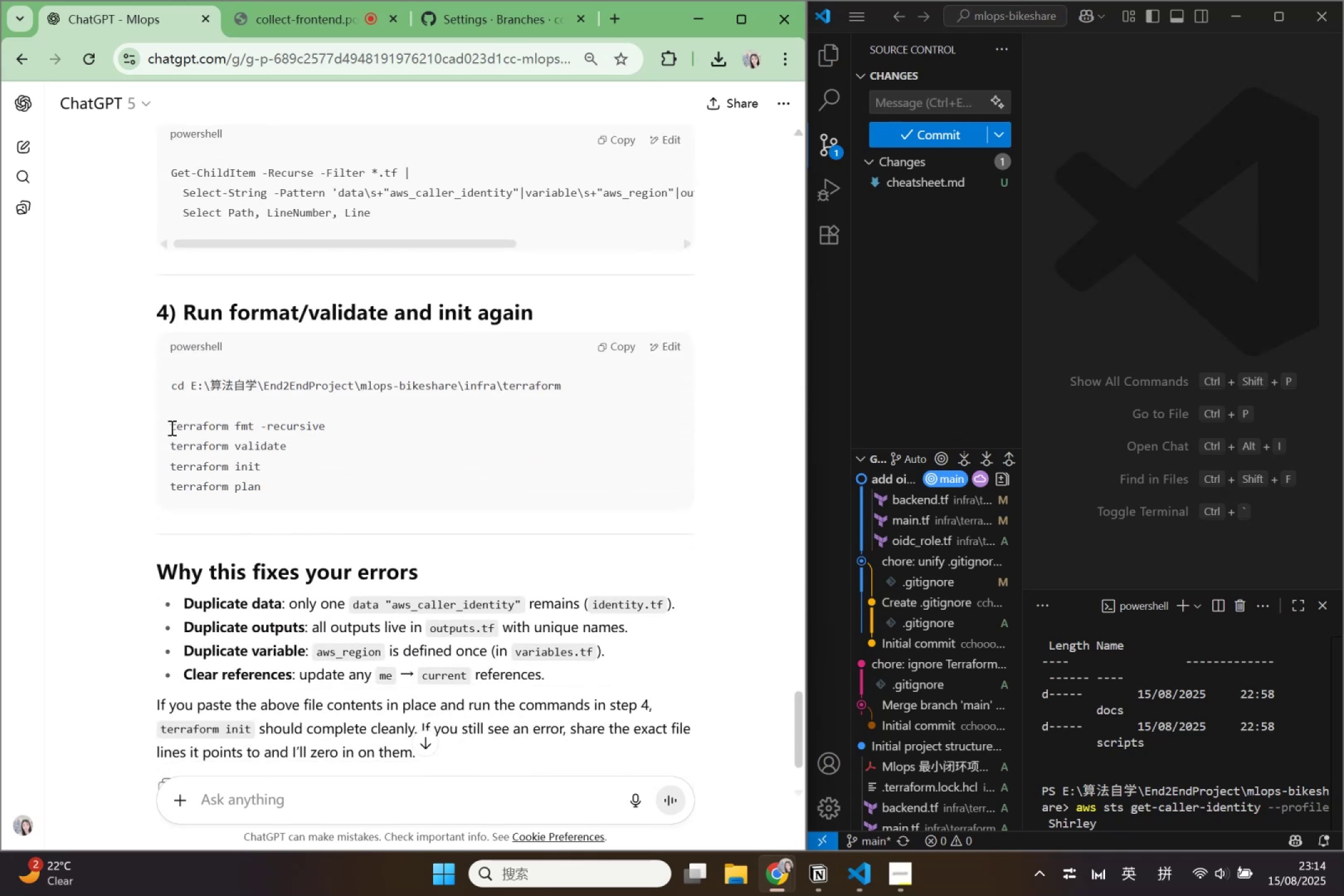 
left_click_drag(start_coordinate=[170, 427], to_coordinate=[326, 424])
 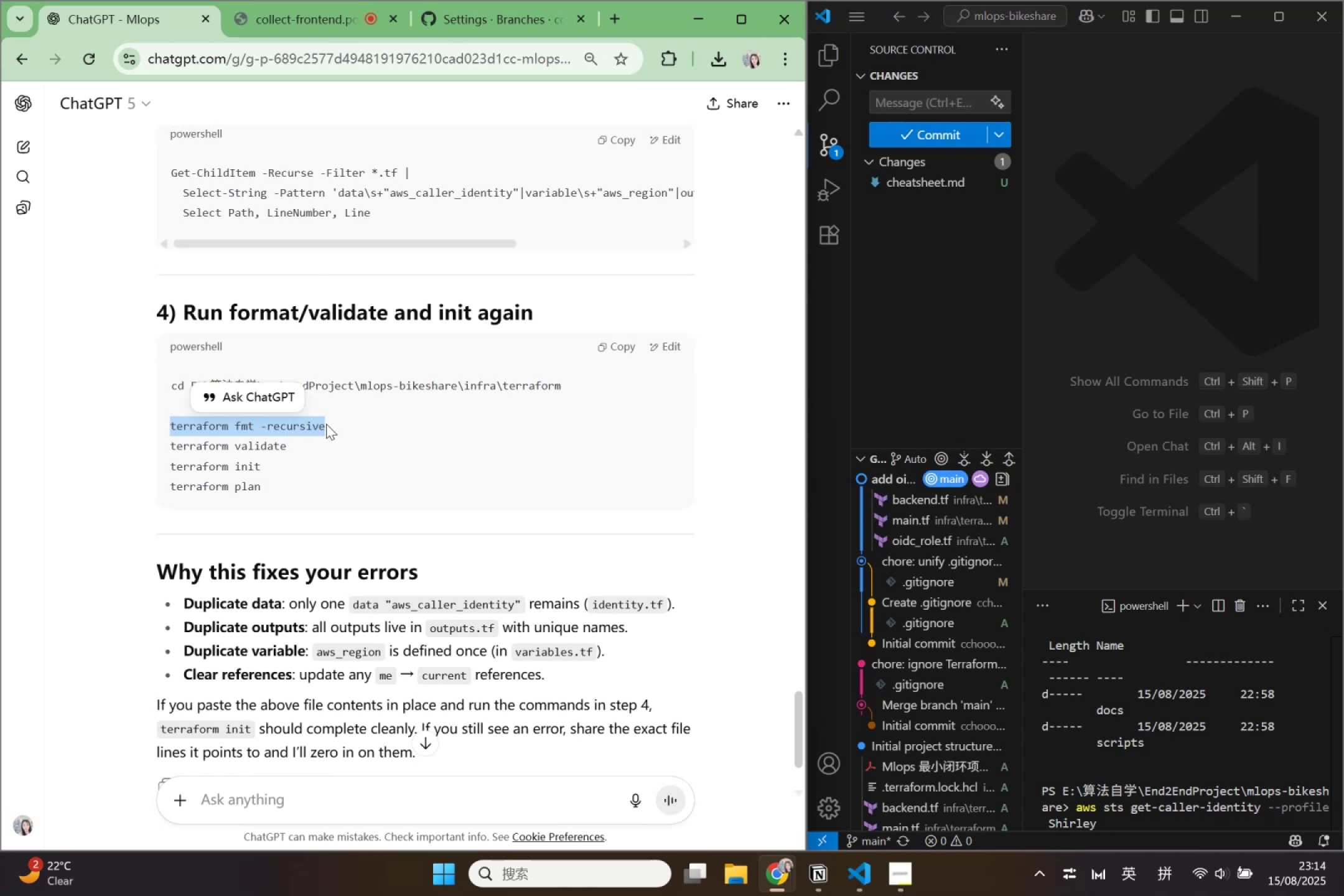 
key(Control+ControlLeft)
 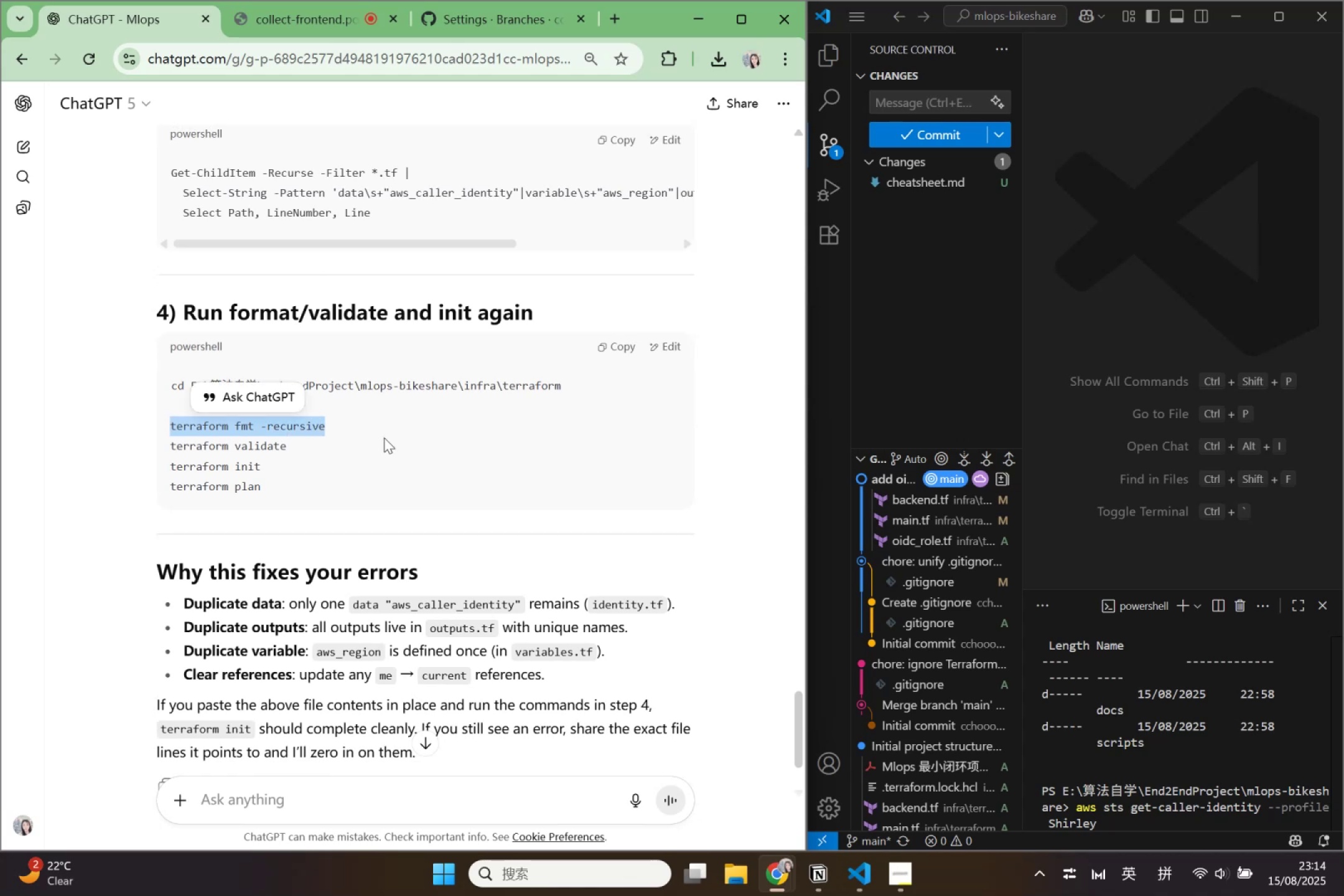 
key(Control+C)
 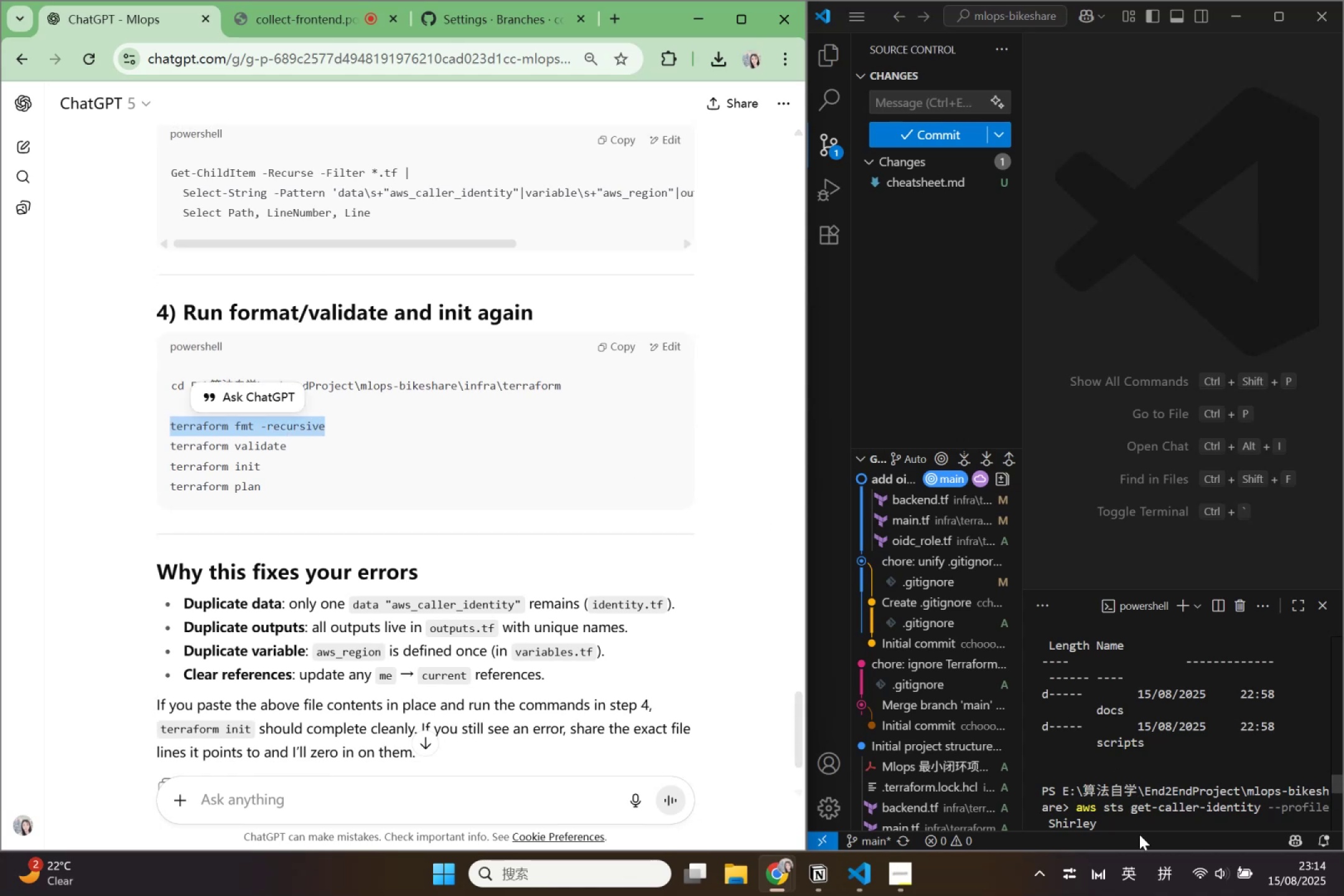 
left_click([1139, 834])
 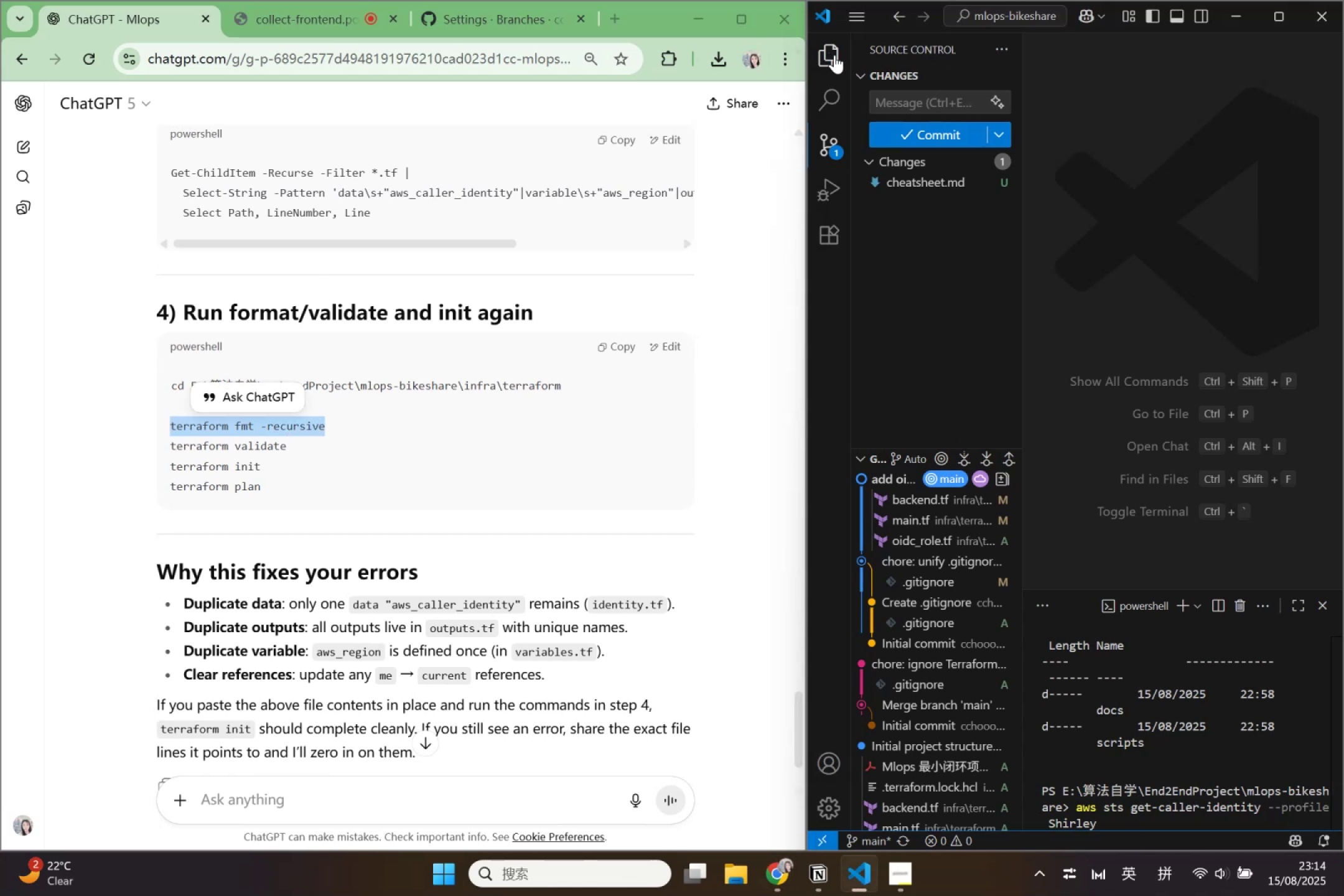 
left_click([834, 149])
 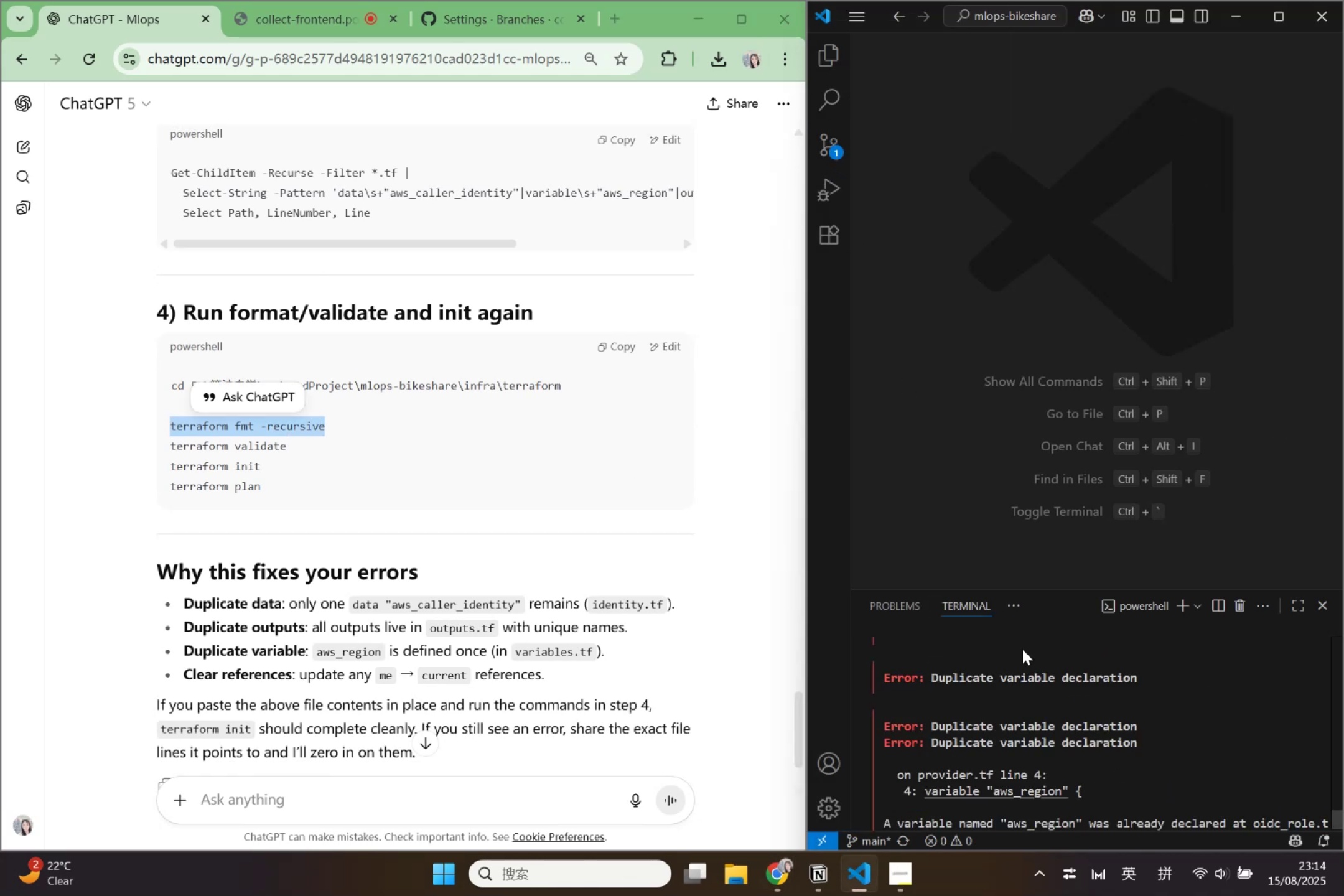 
scroll: coordinate [1045, 772], scroll_direction: down, amount: 7.0
 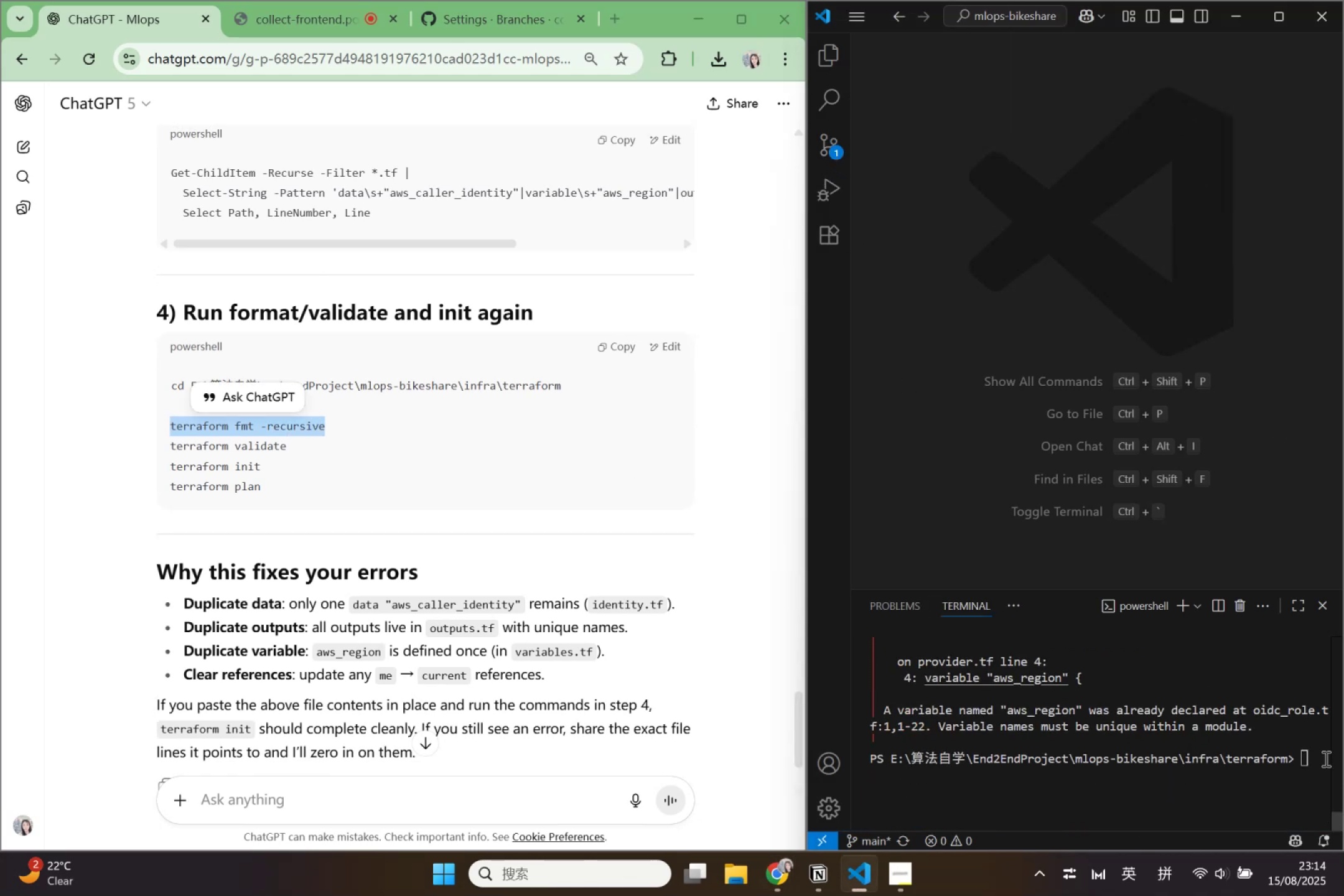 
left_click([1321, 758])
 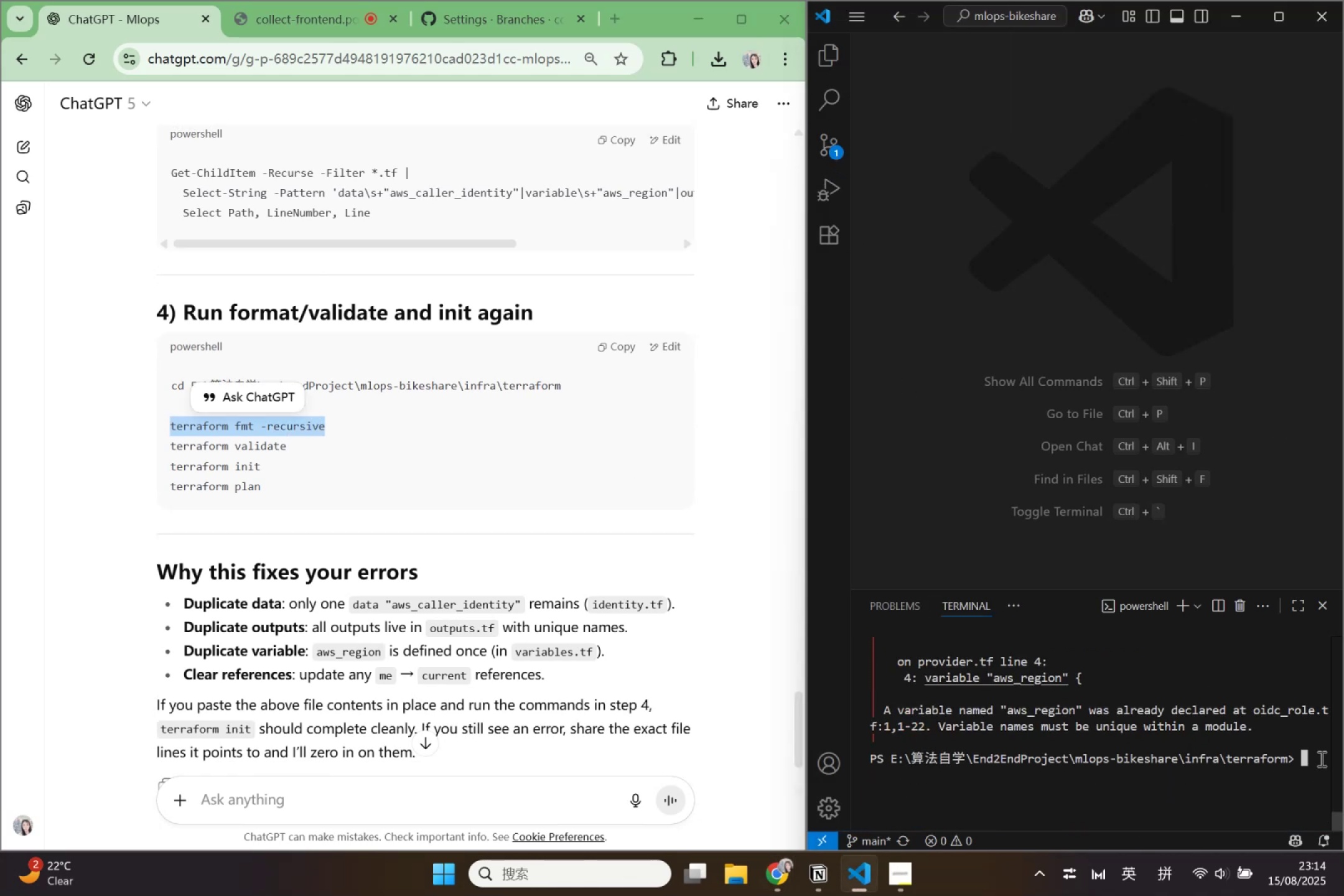 
key(Control+V)
 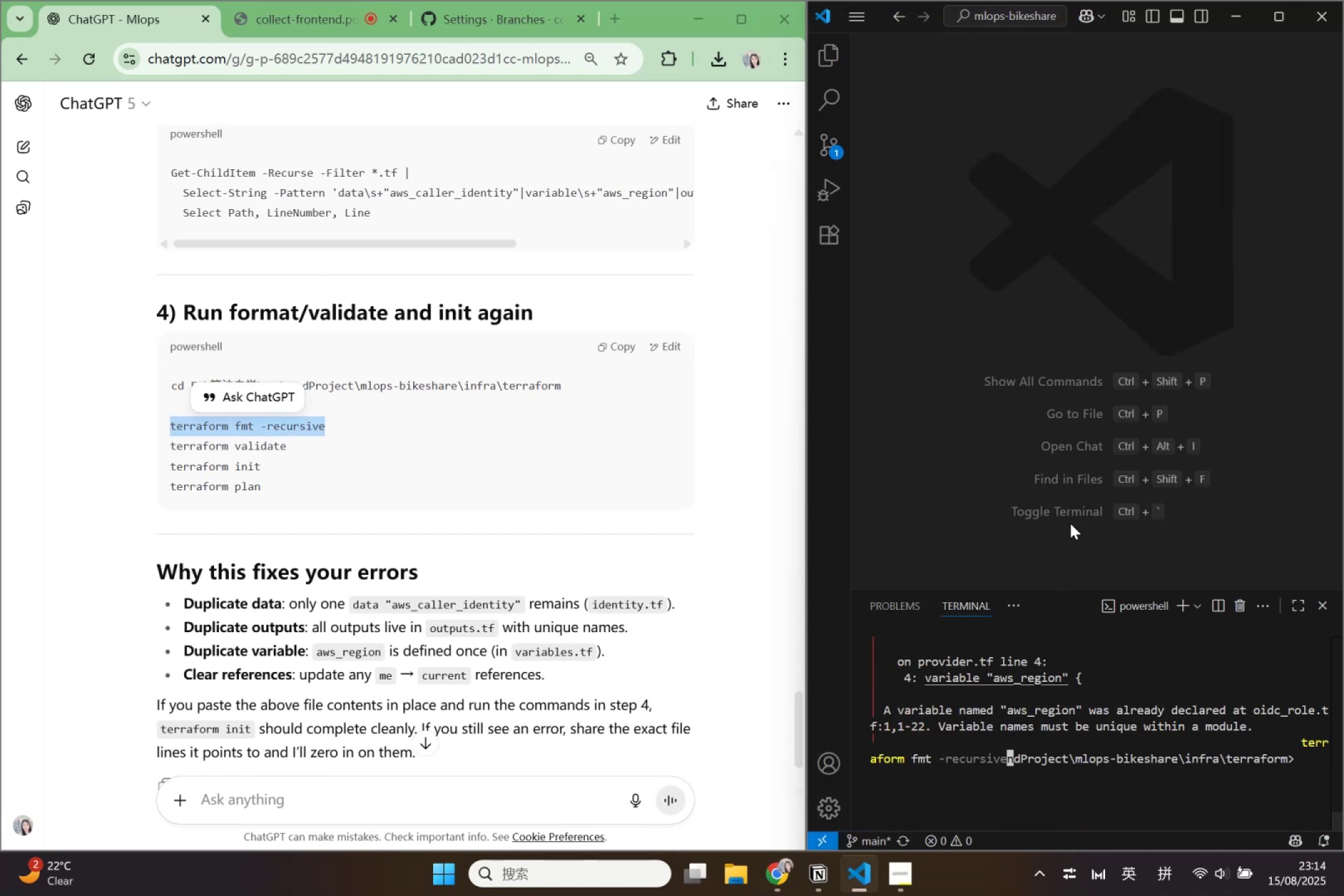 
key(Enter)
 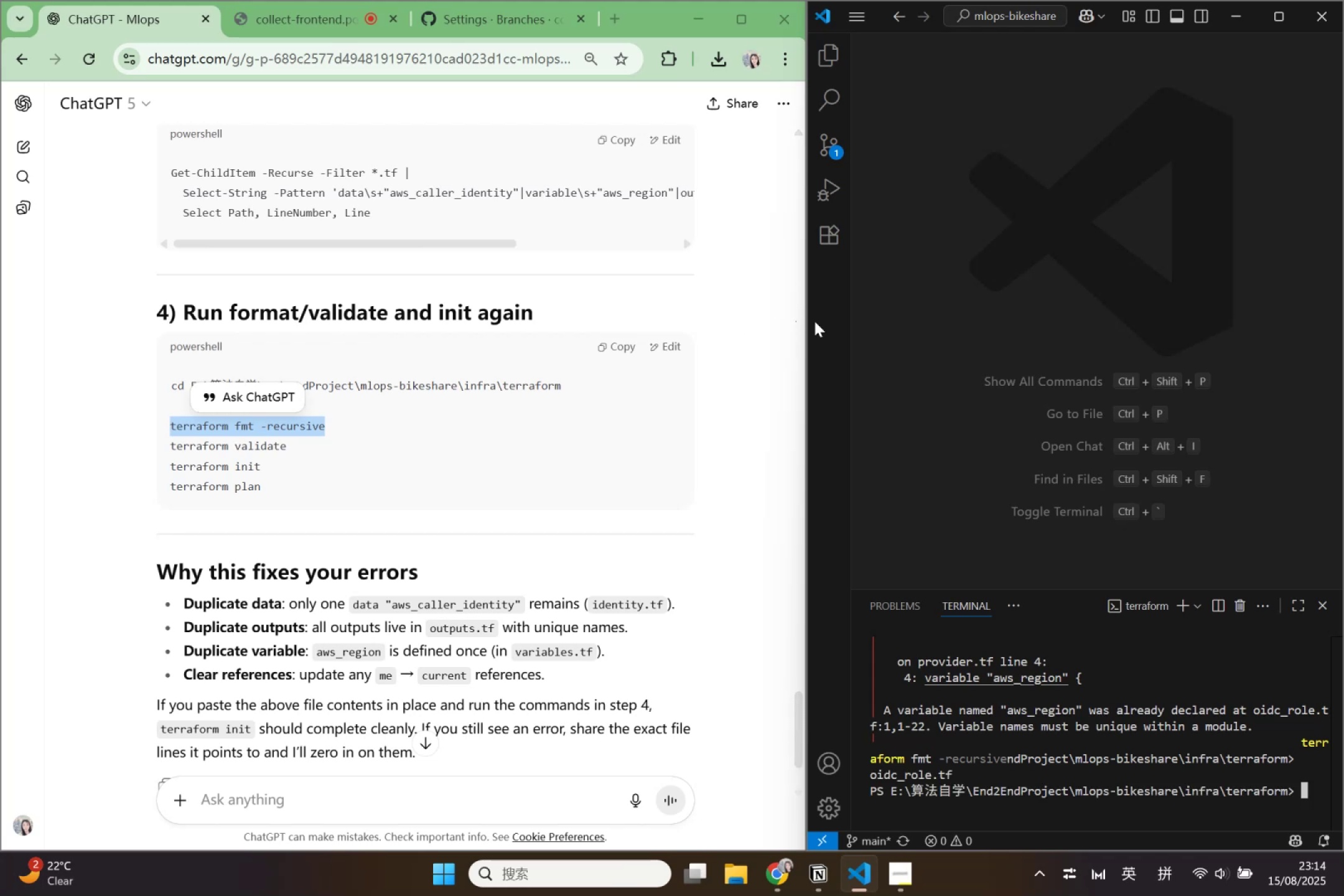 
left_click_drag(start_coordinate=[806, 320], to_coordinate=[628, 309])
 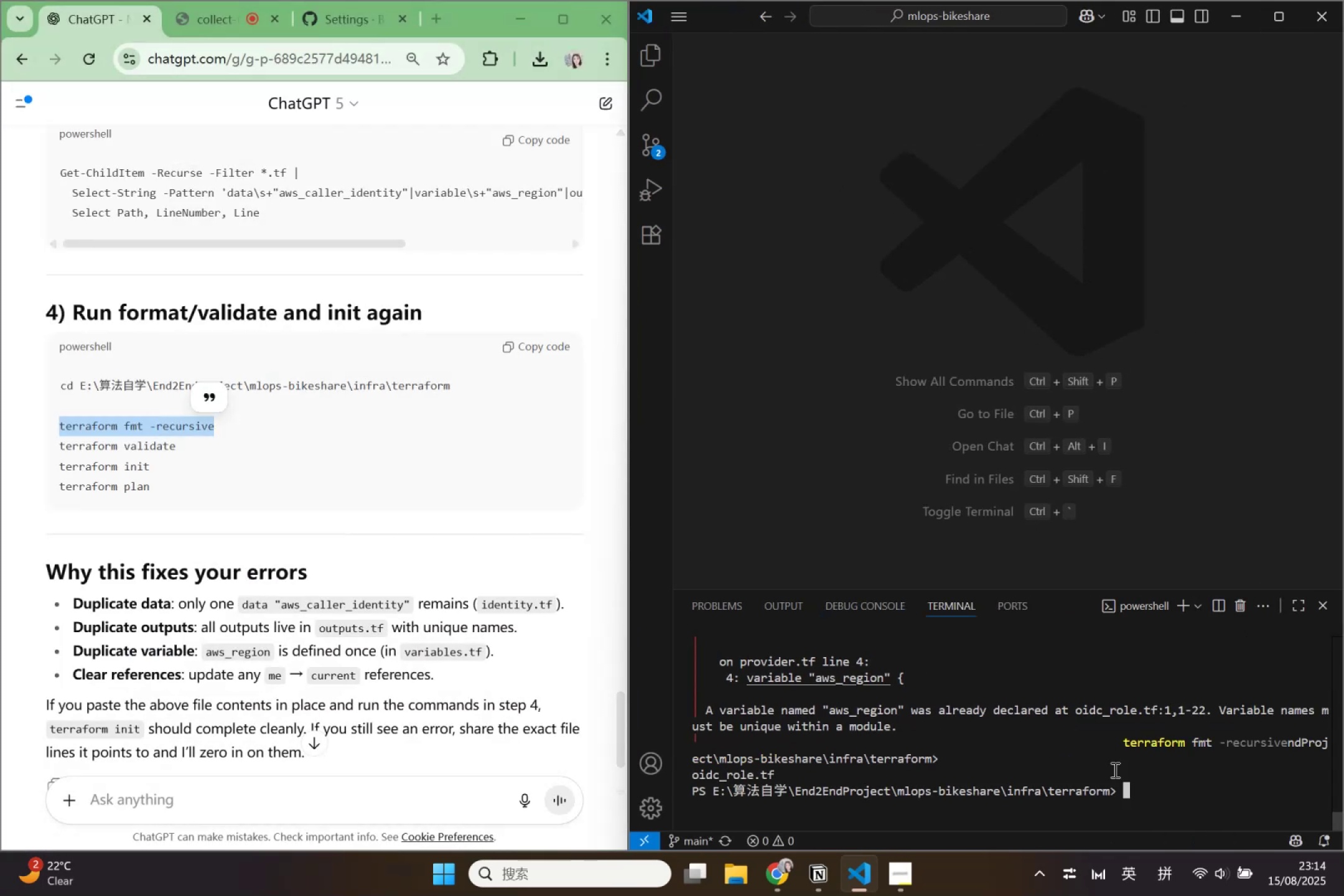 
left_click([1167, 788])
 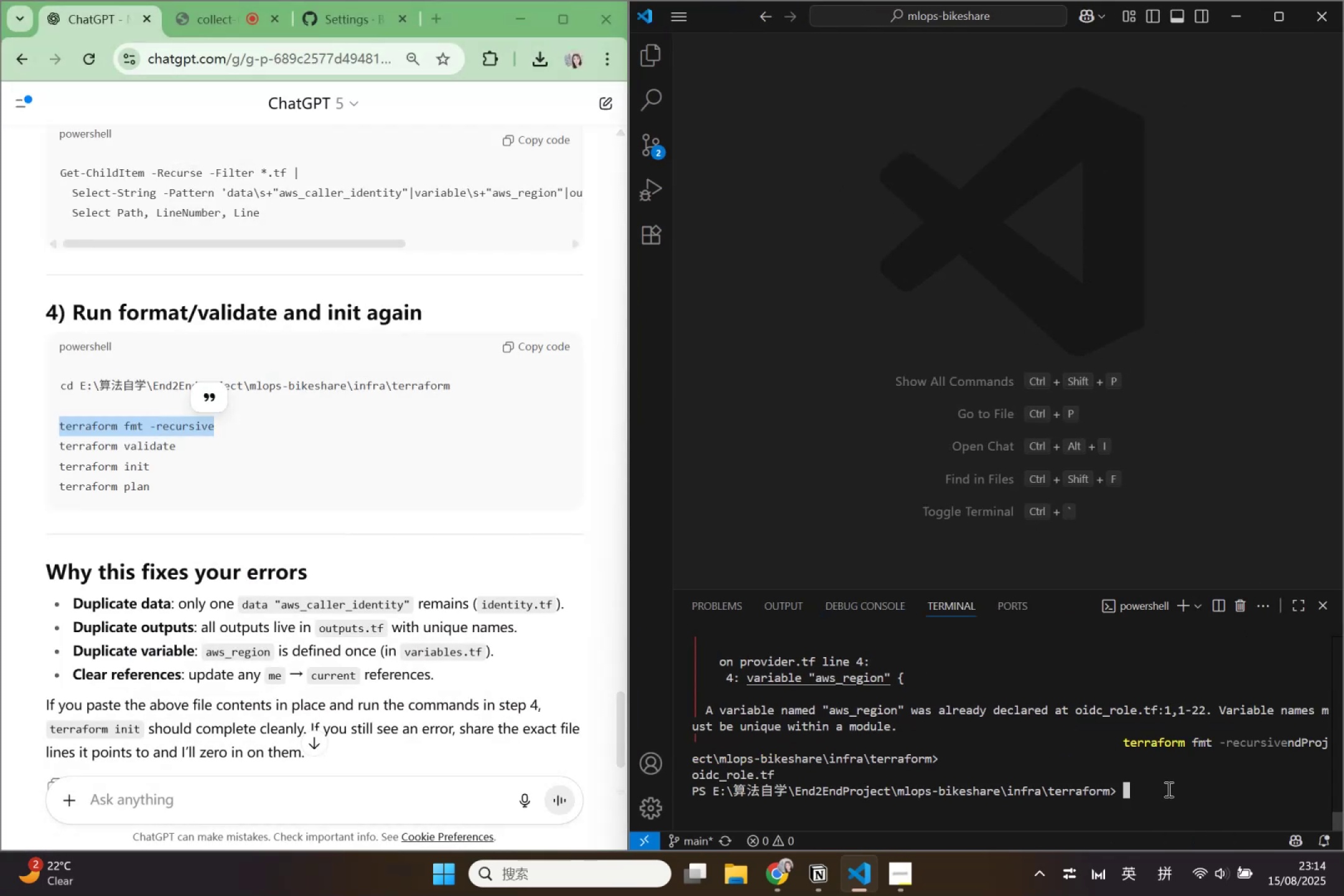 
key(Control+V)
 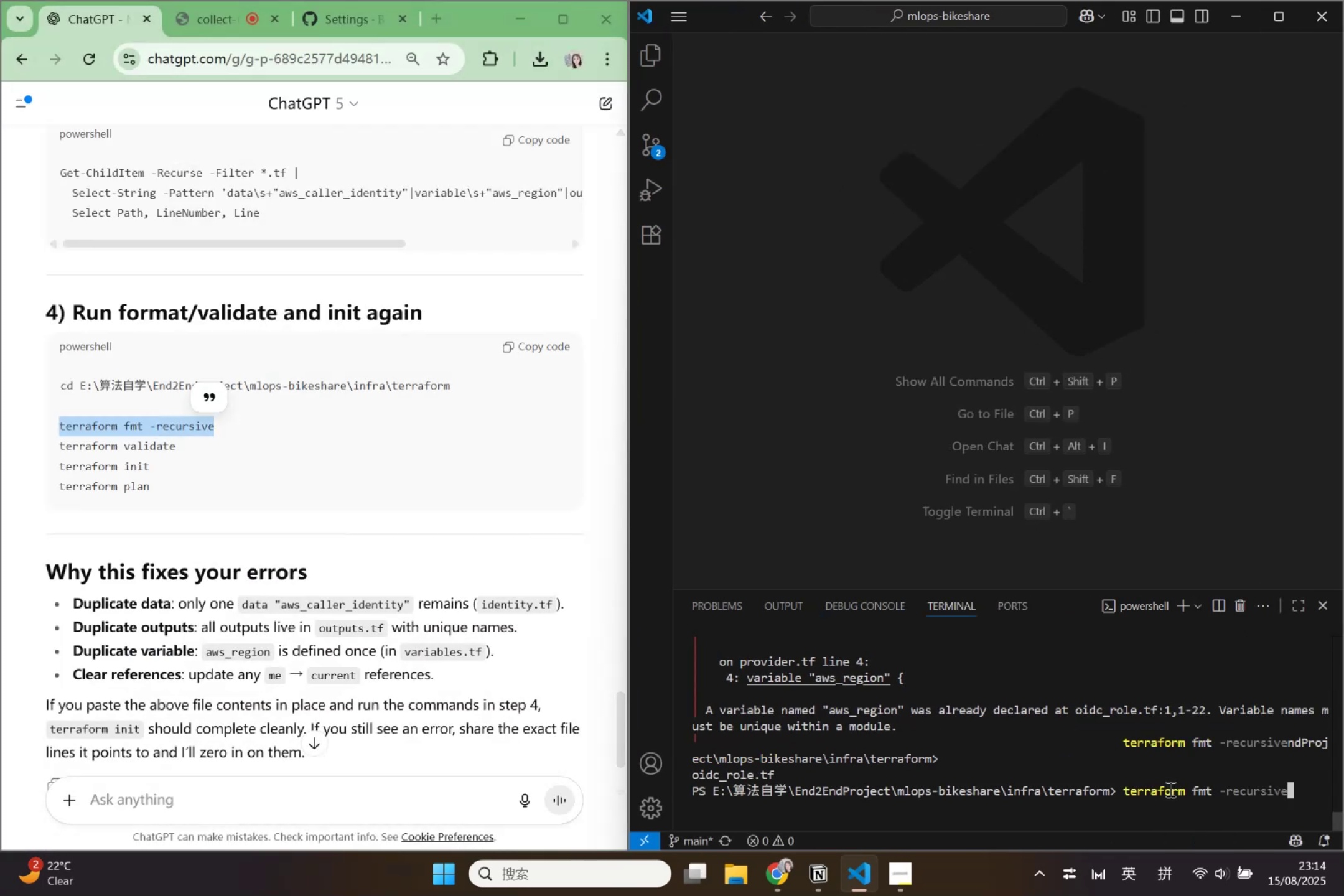 
key(Enter)
 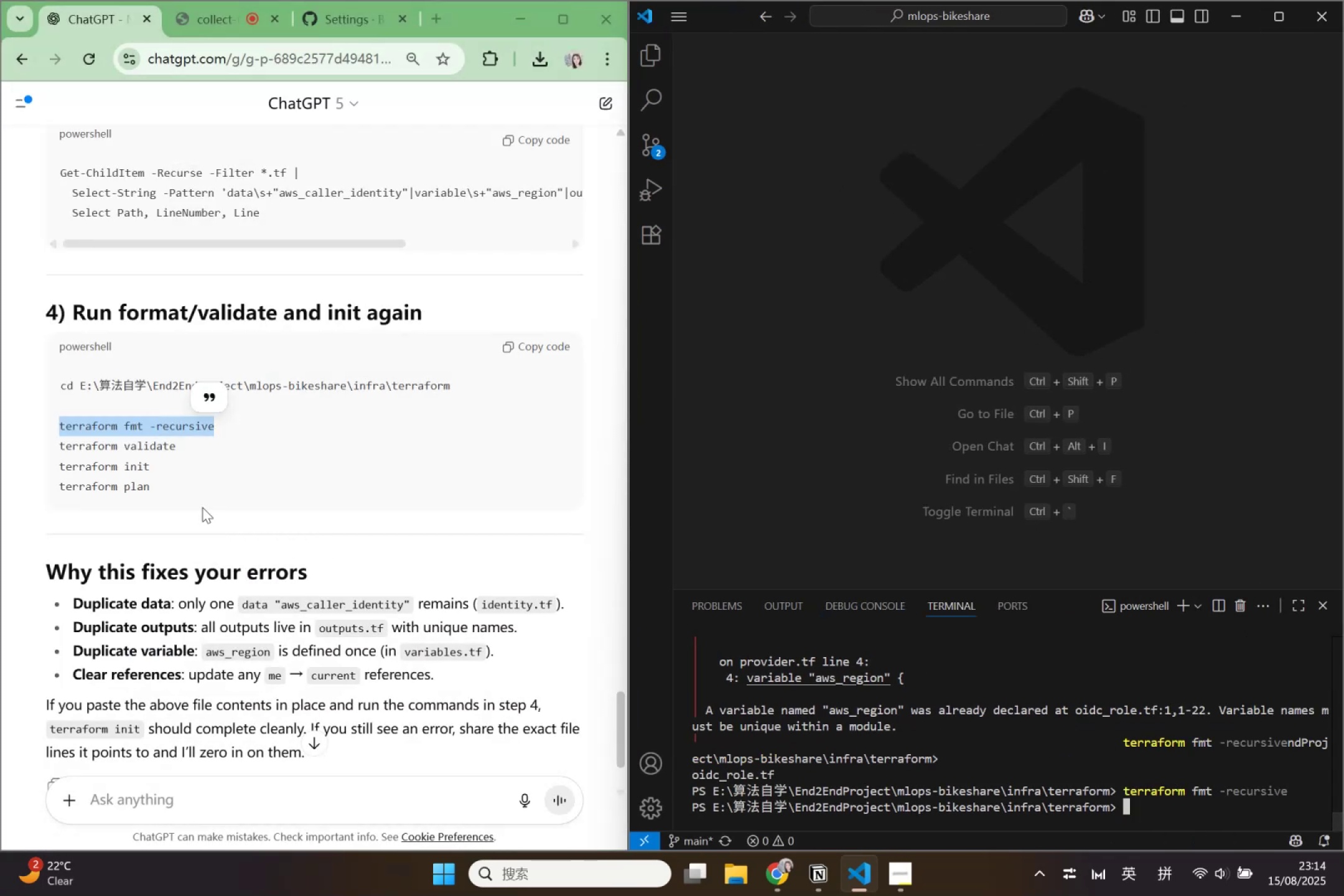 
left_click_drag(start_coordinate=[181, 442], to_coordinate=[57, 441])
 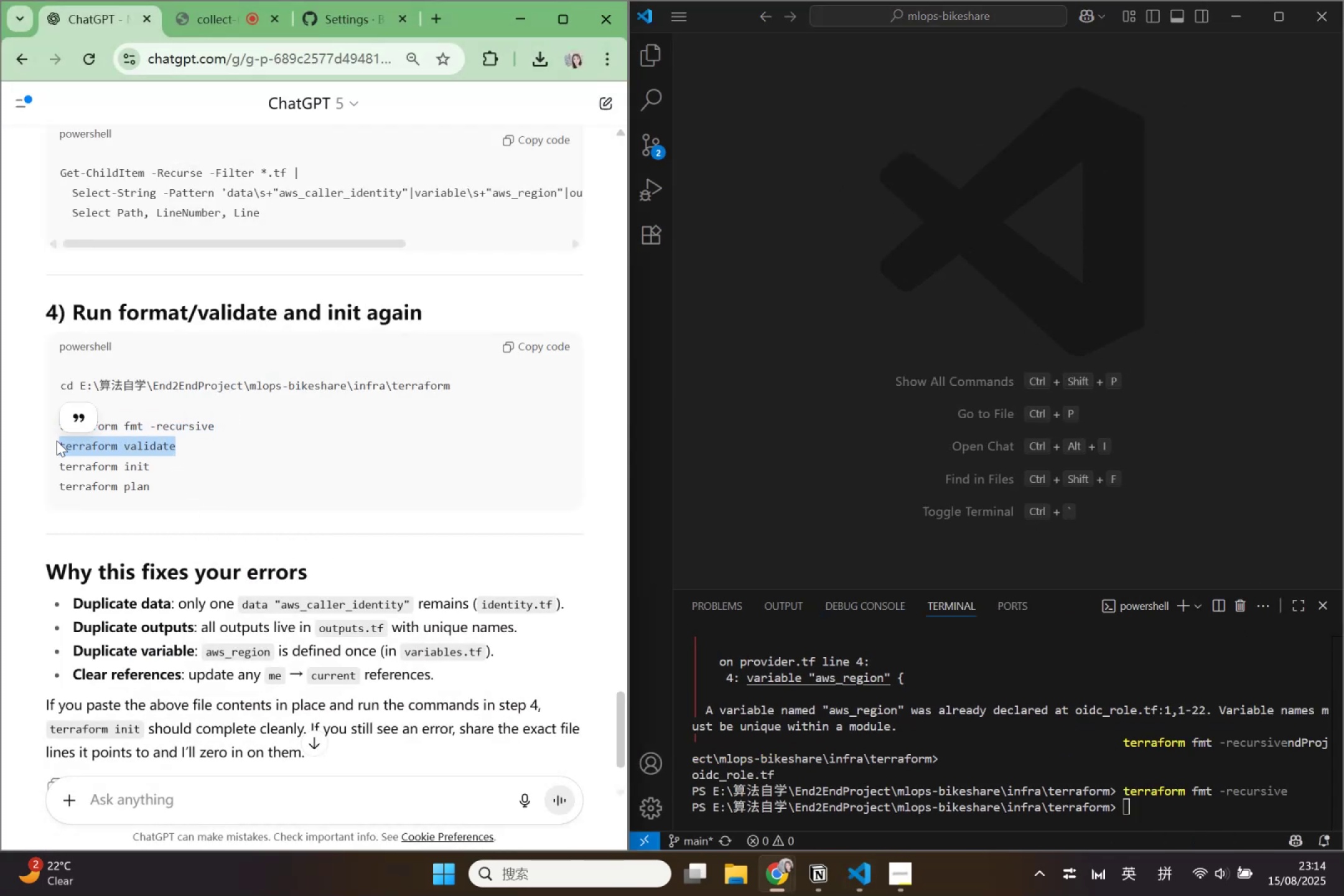 
key(Control+ControlLeft)
 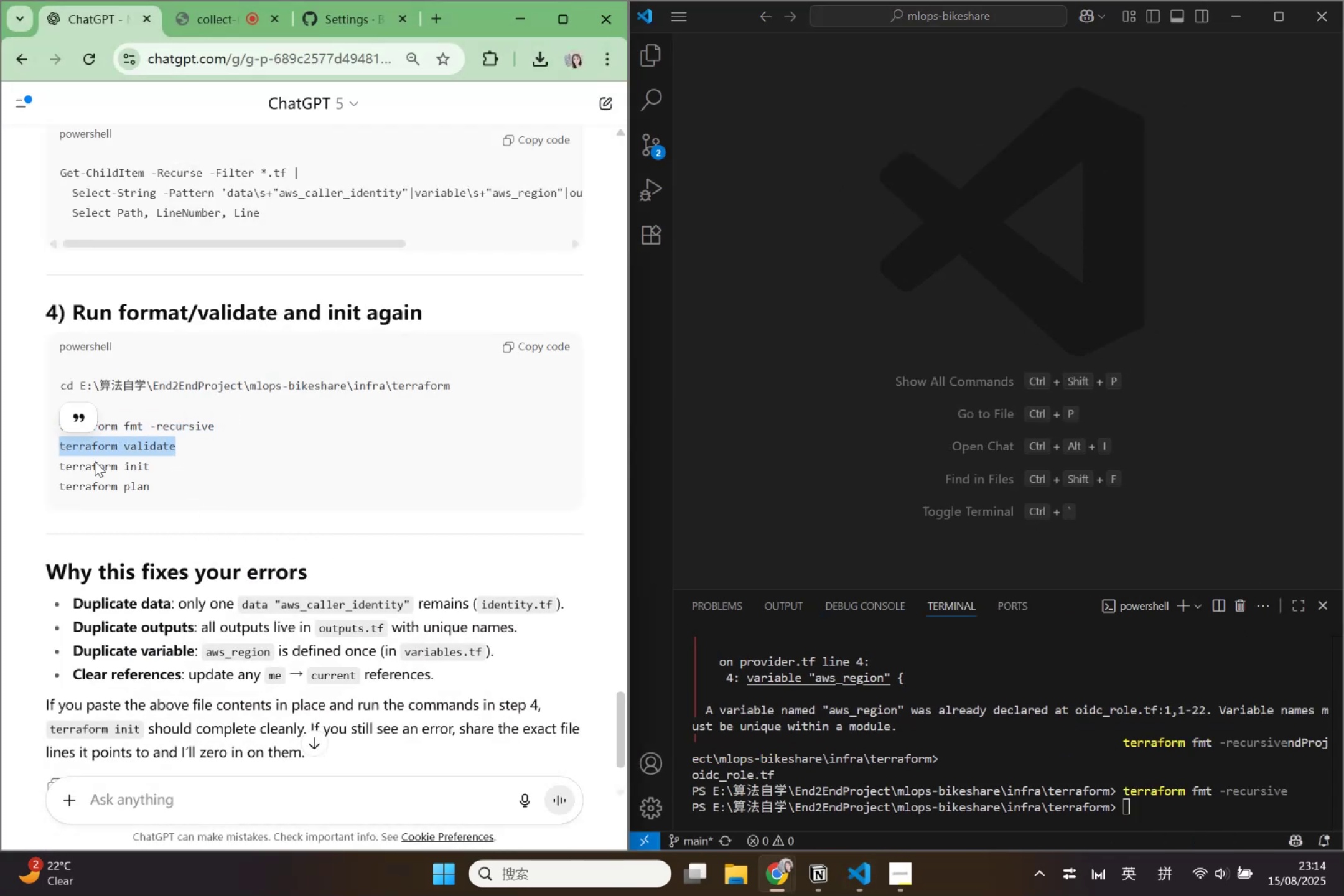 
key(Control+C)
 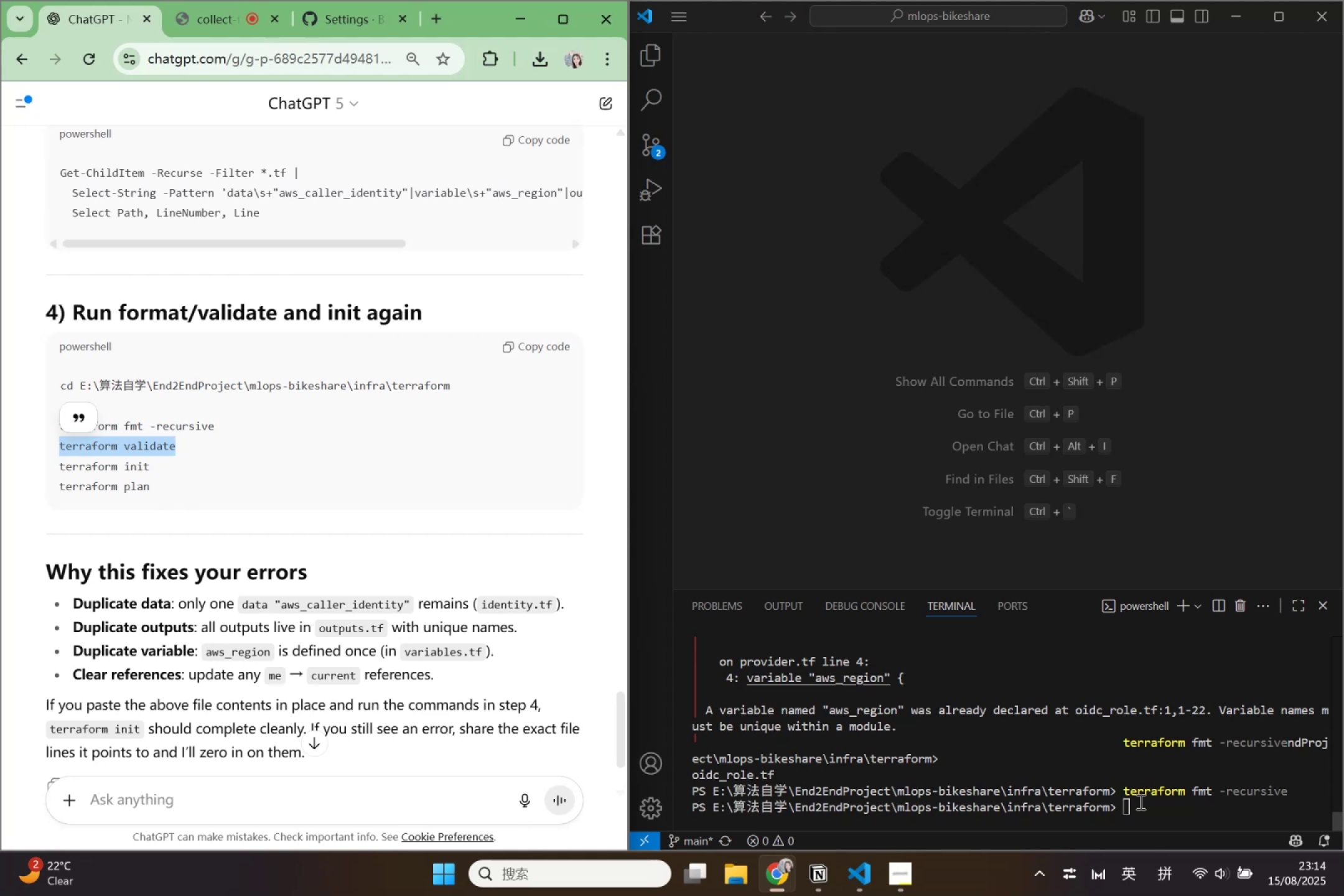 
key(Control+V)
 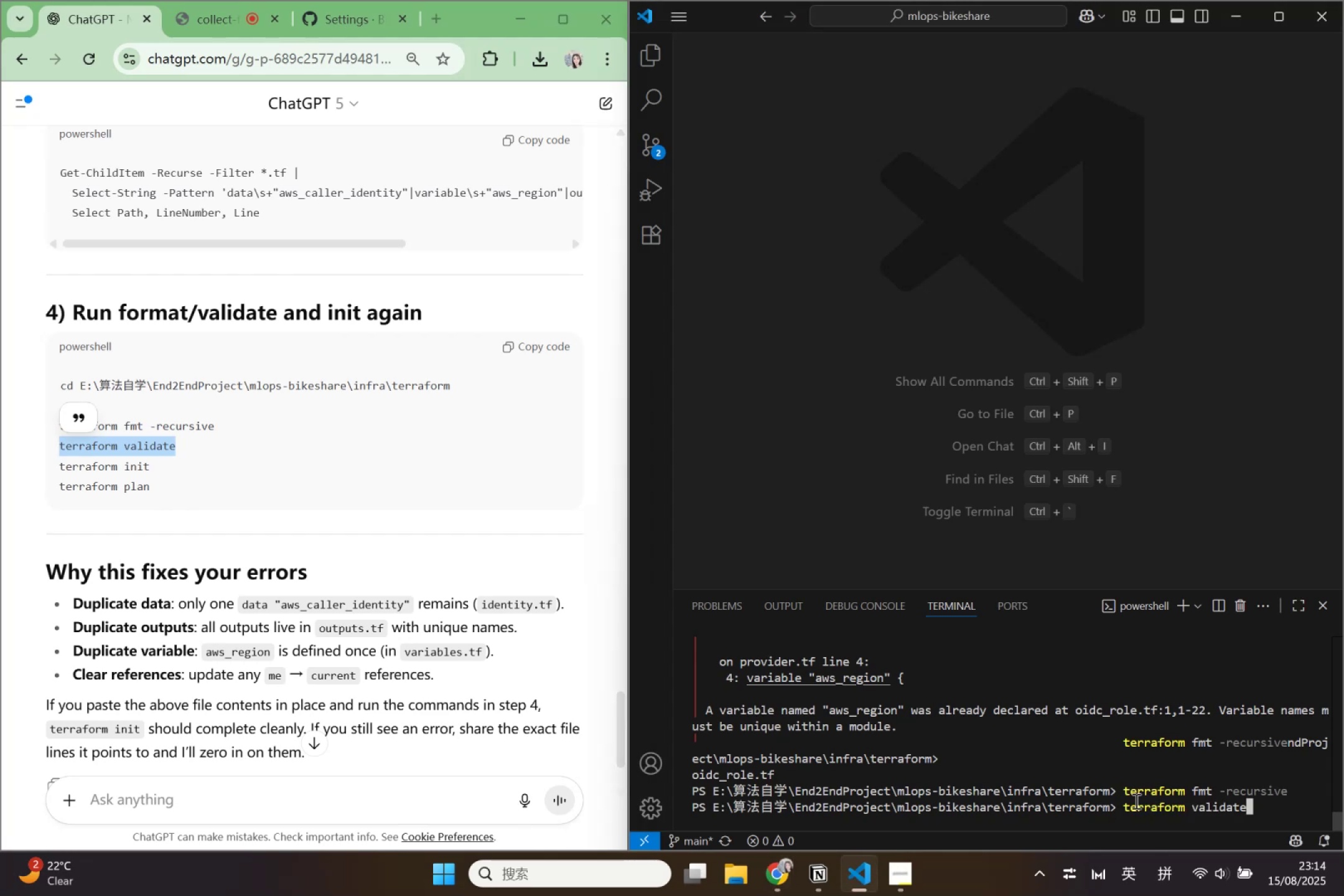 
key(Enter)
 